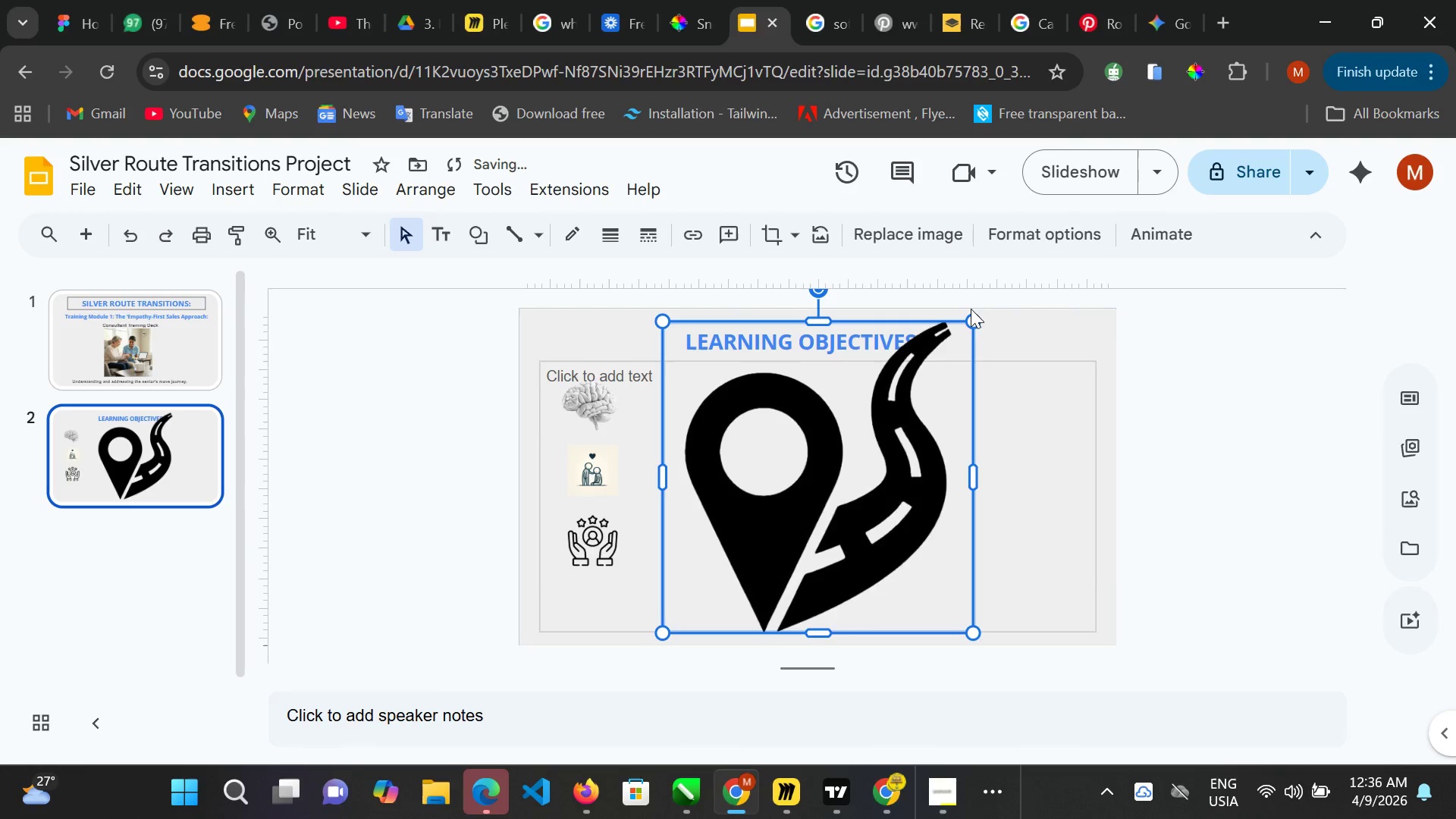 
left_click_drag(start_coordinate=[975, 318], to_coordinate=[778, 607])
 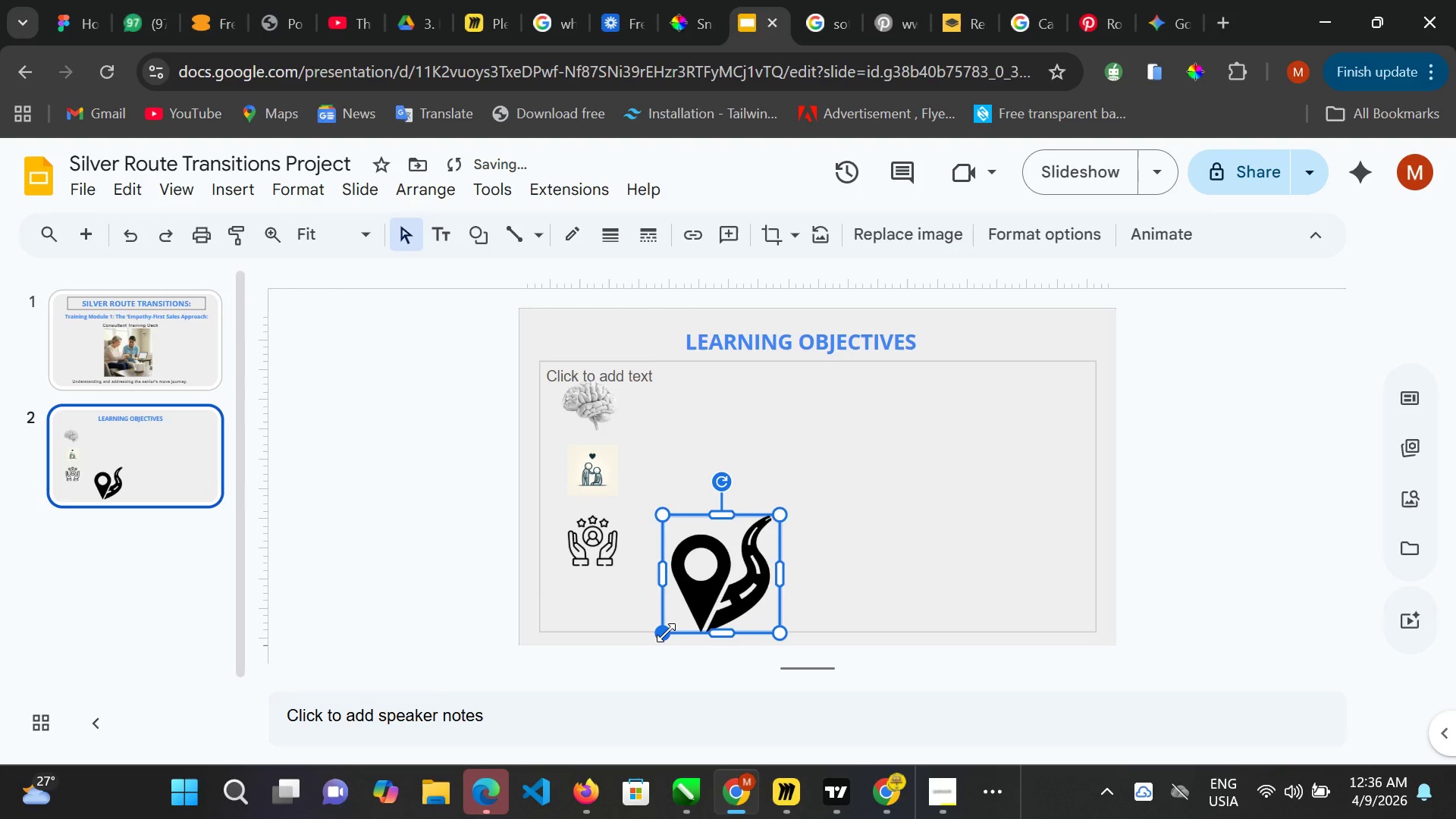 
left_click_drag(start_coordinate=[666, 632], to_coordinate=[723, 580])
 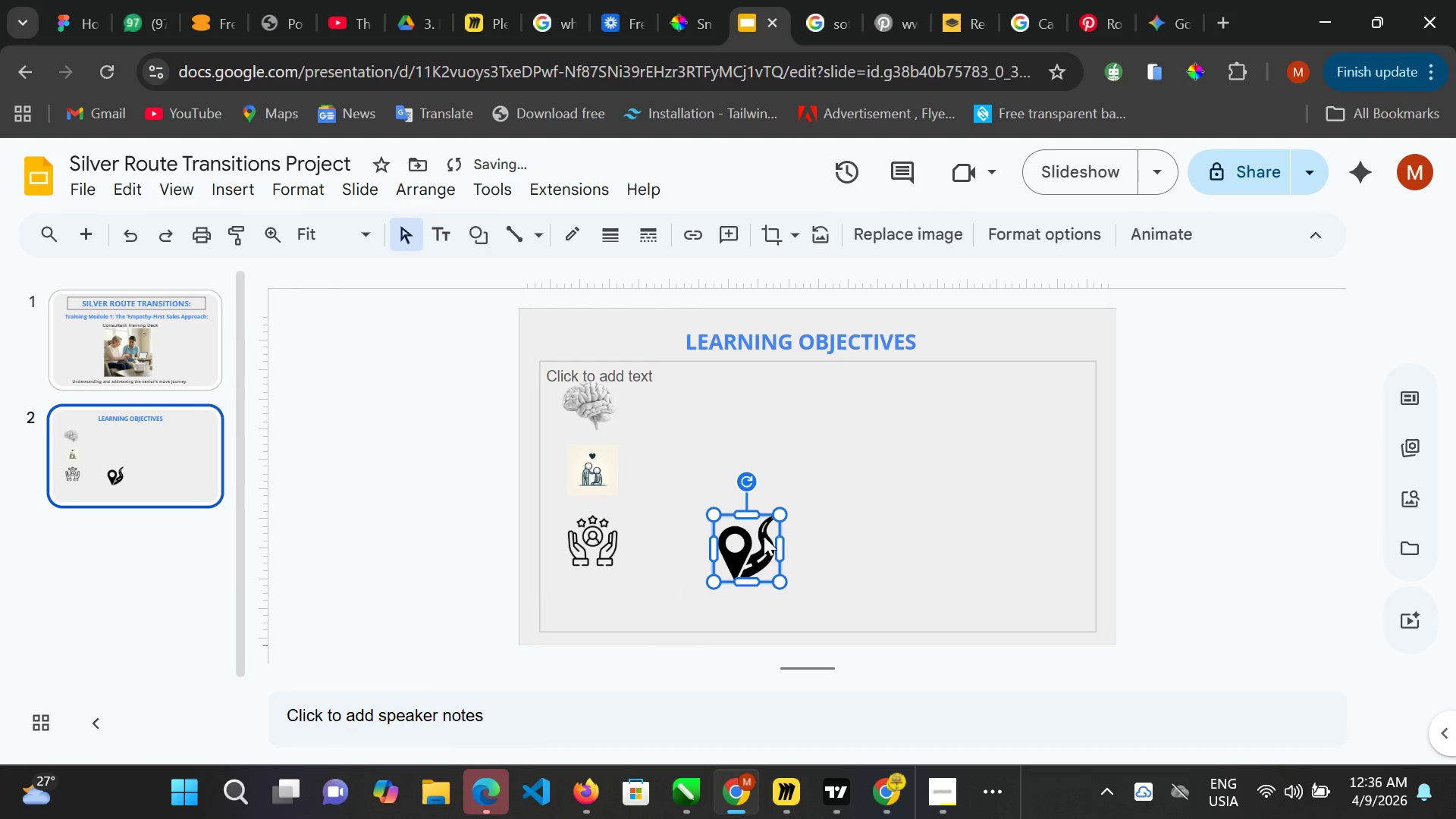 
left_click_drag(start_coordinate=[764, 536], to_coordinate=[623, 584])
 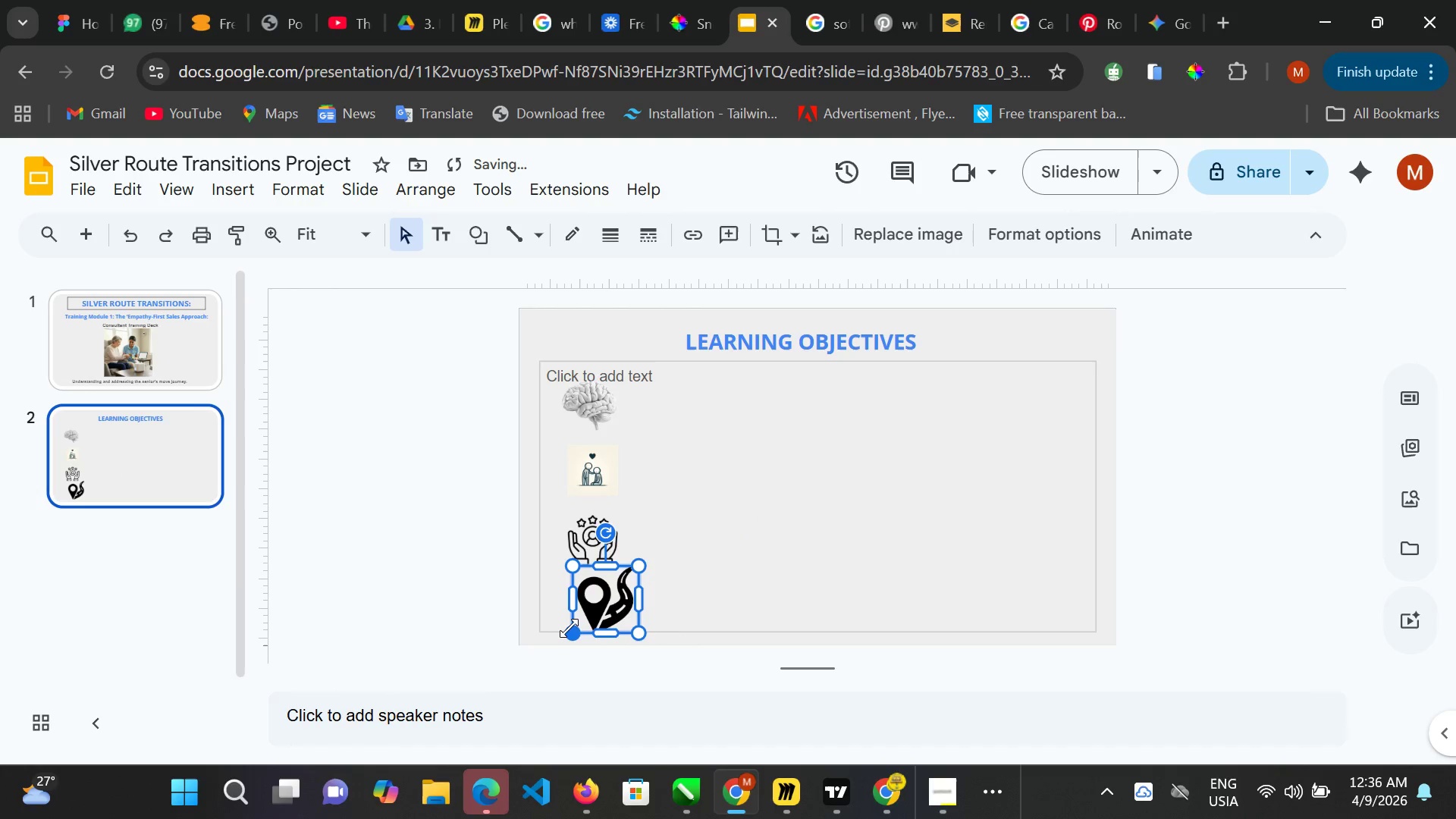 
left_click_drag(start_coordinate=[569, 629], to_coordinate=[611, 601])
 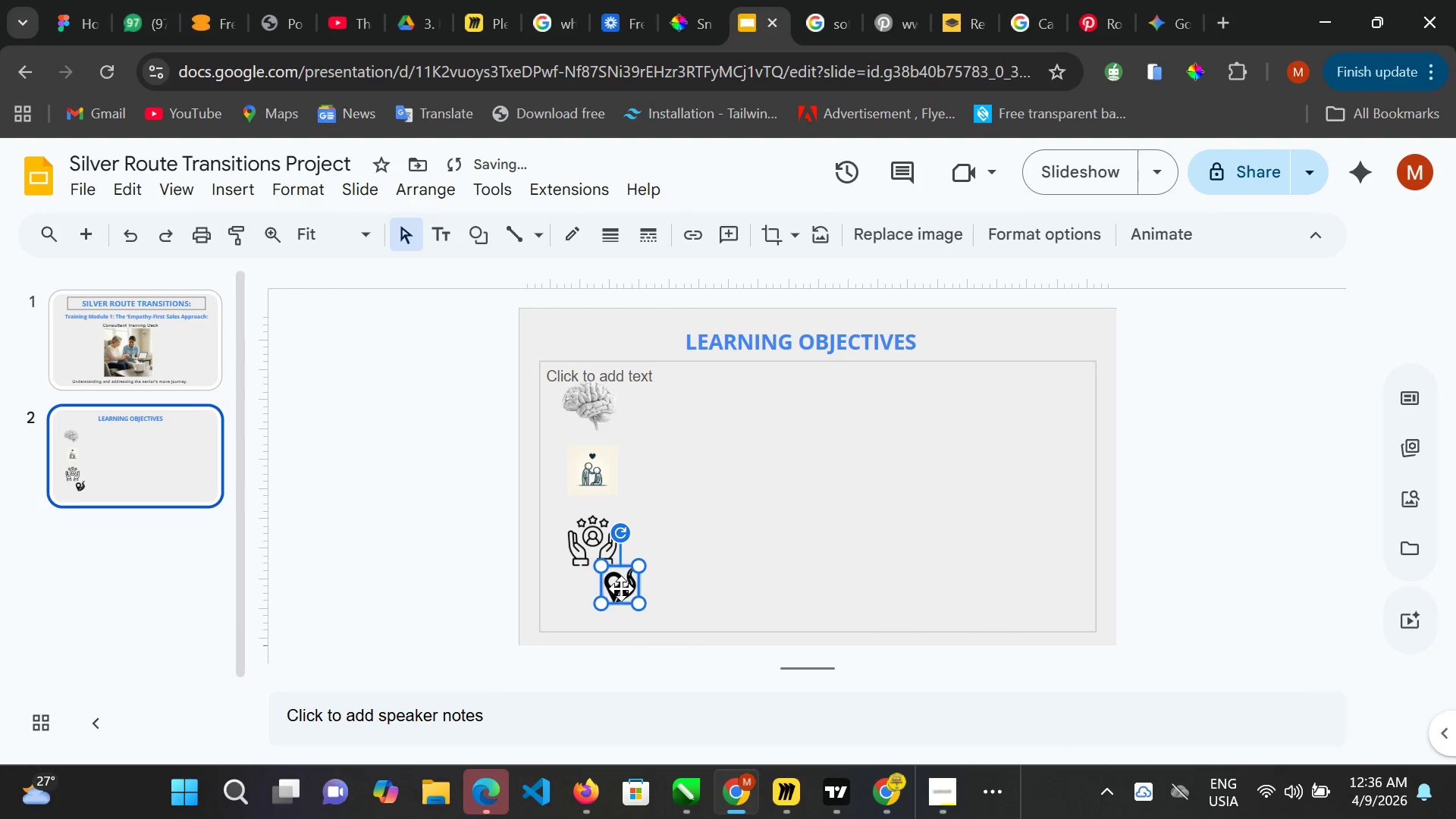 
left_click_drag(start_coordinate=[621, 588], to_coordinate=[591, 602])
 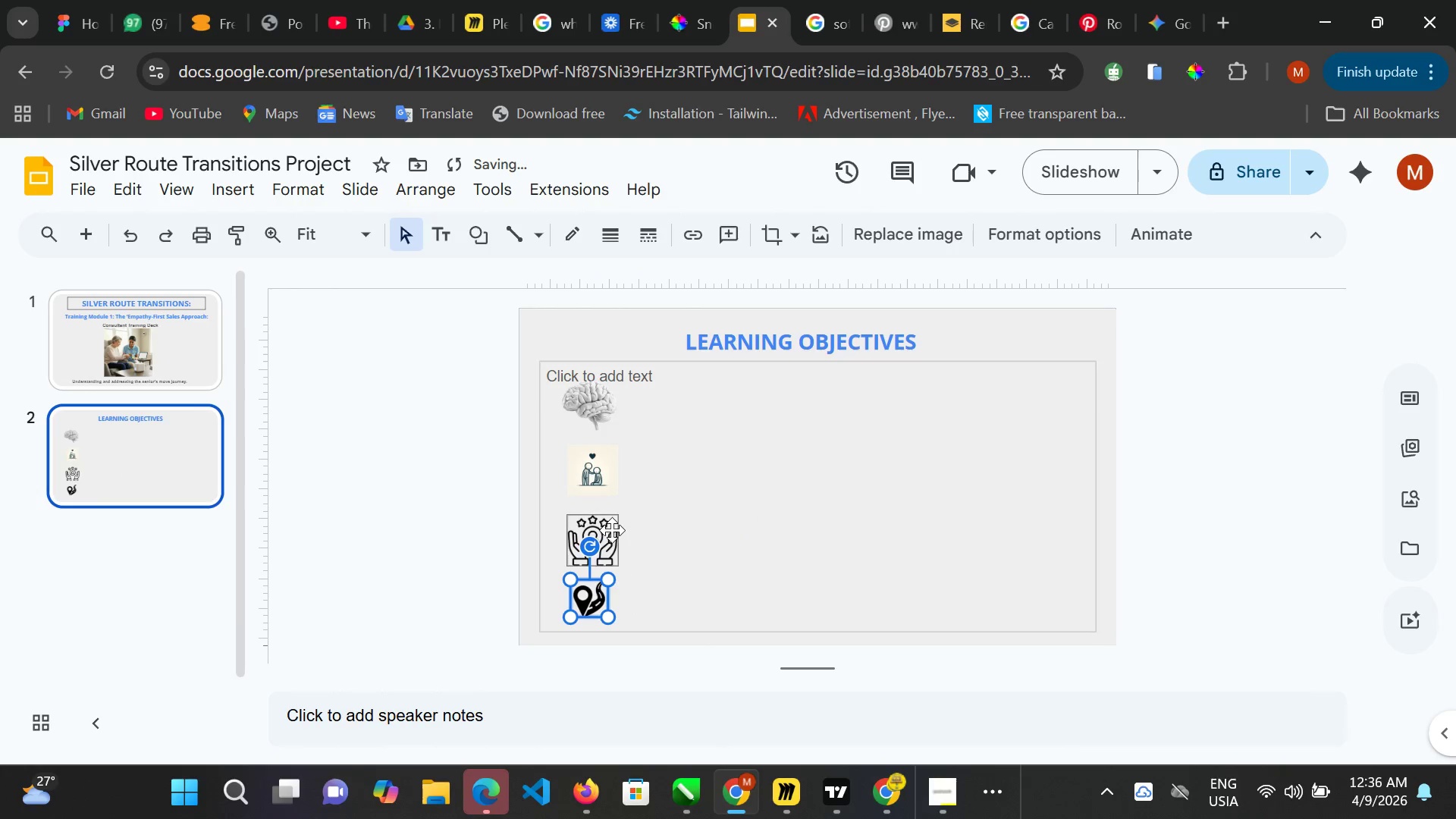 
left_click([605, 531])
 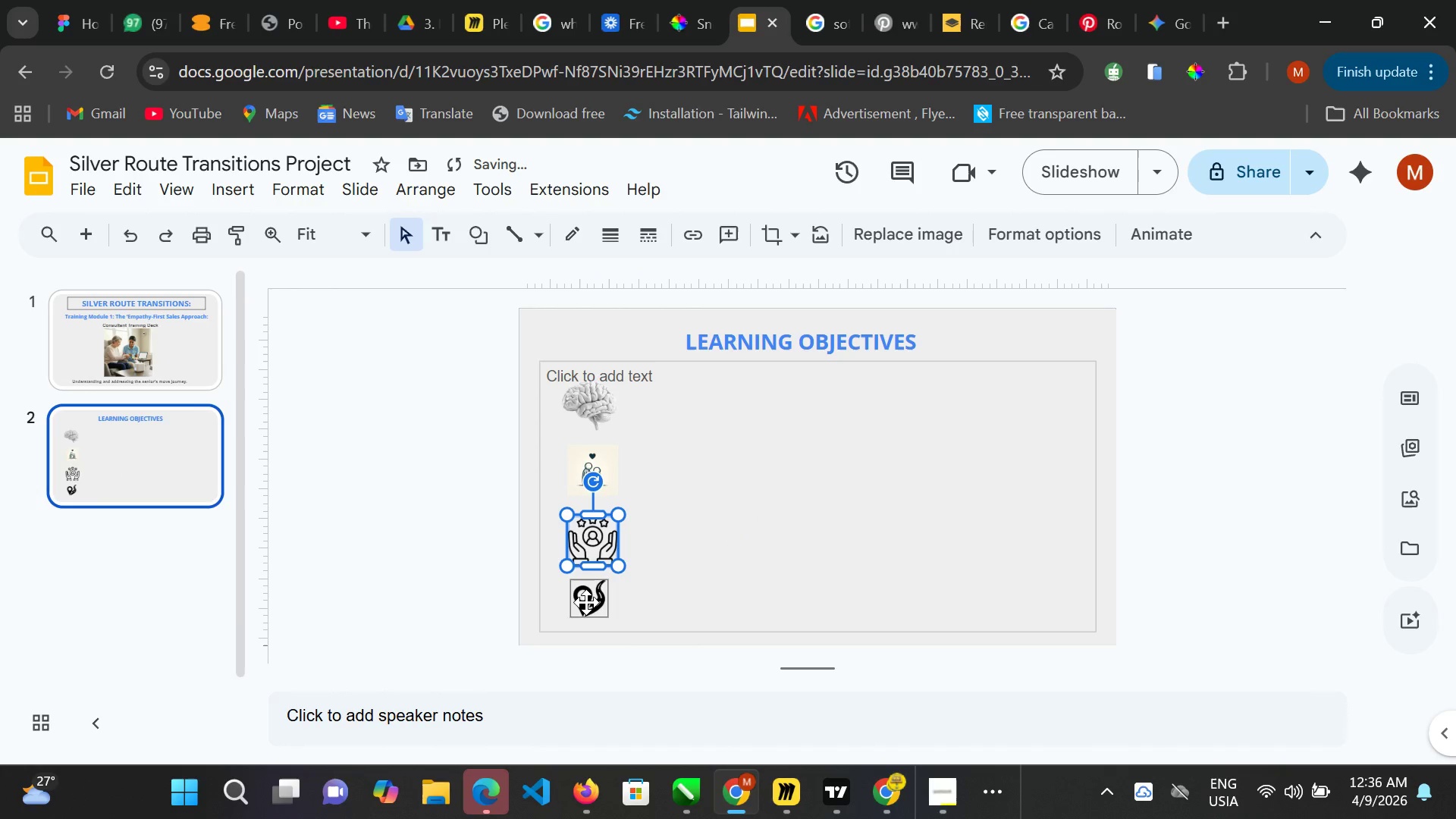 
left_click([586, 603])
 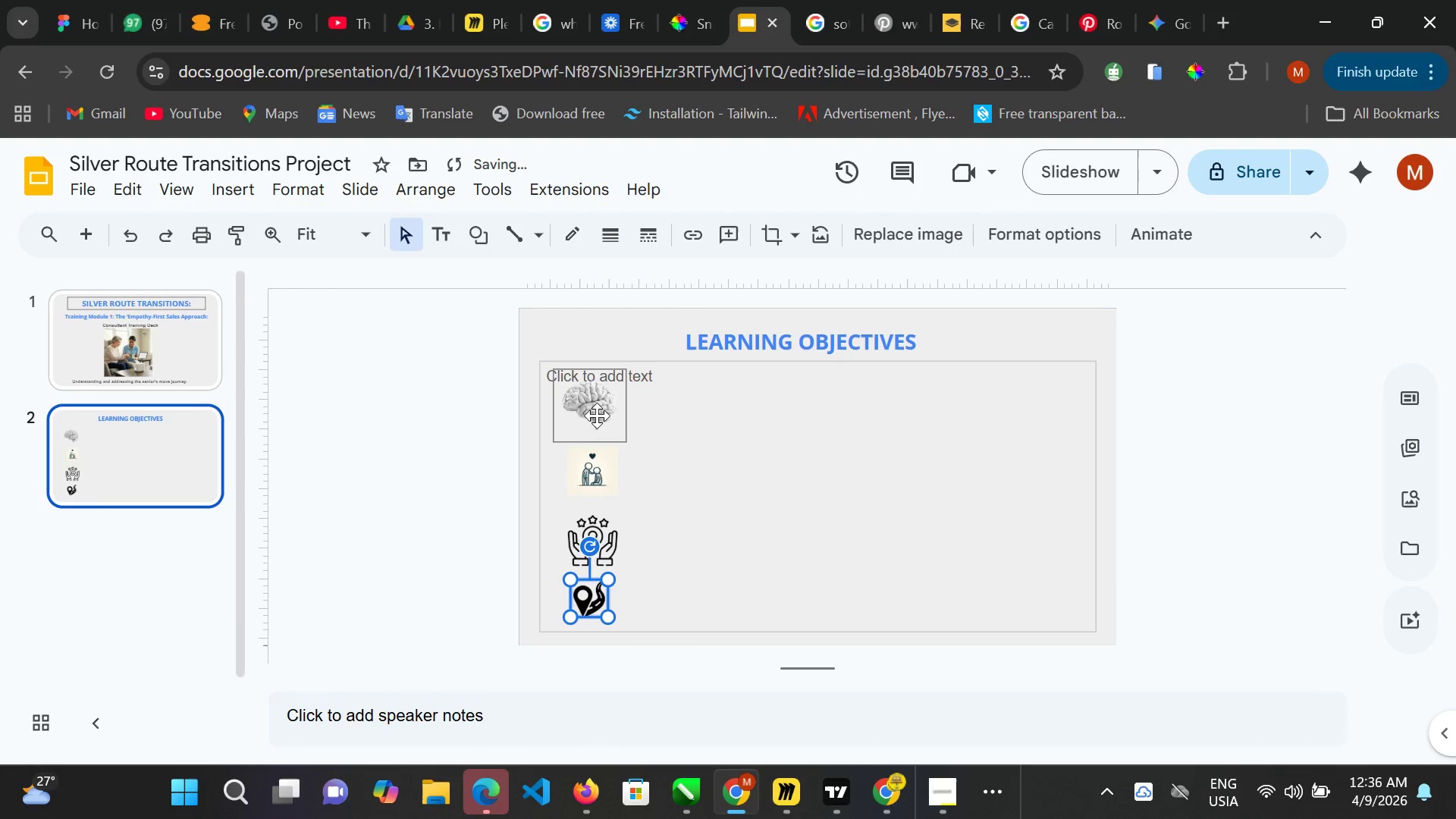 
left_click([597, 413])
 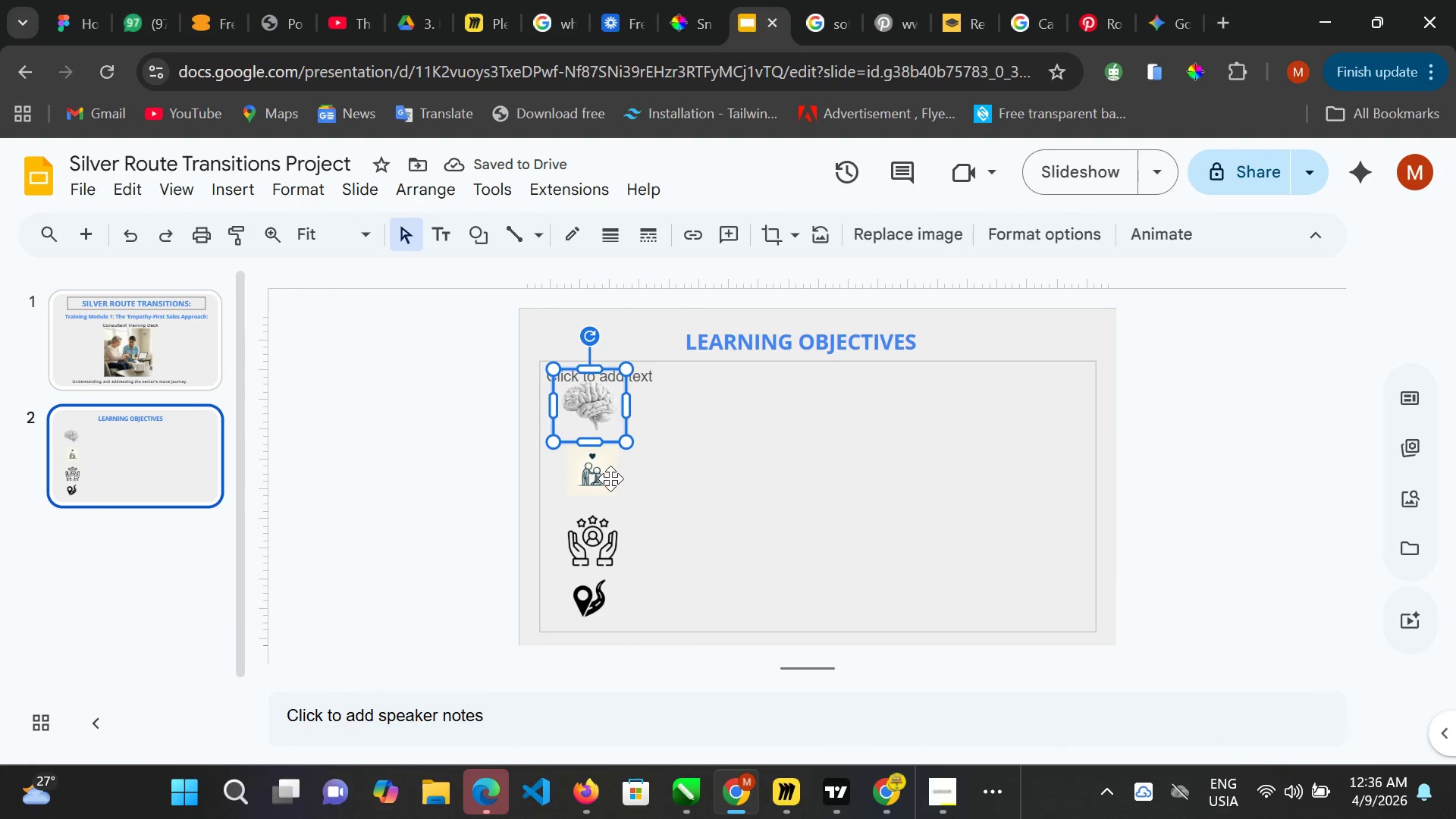 
left_click([610, 479])
 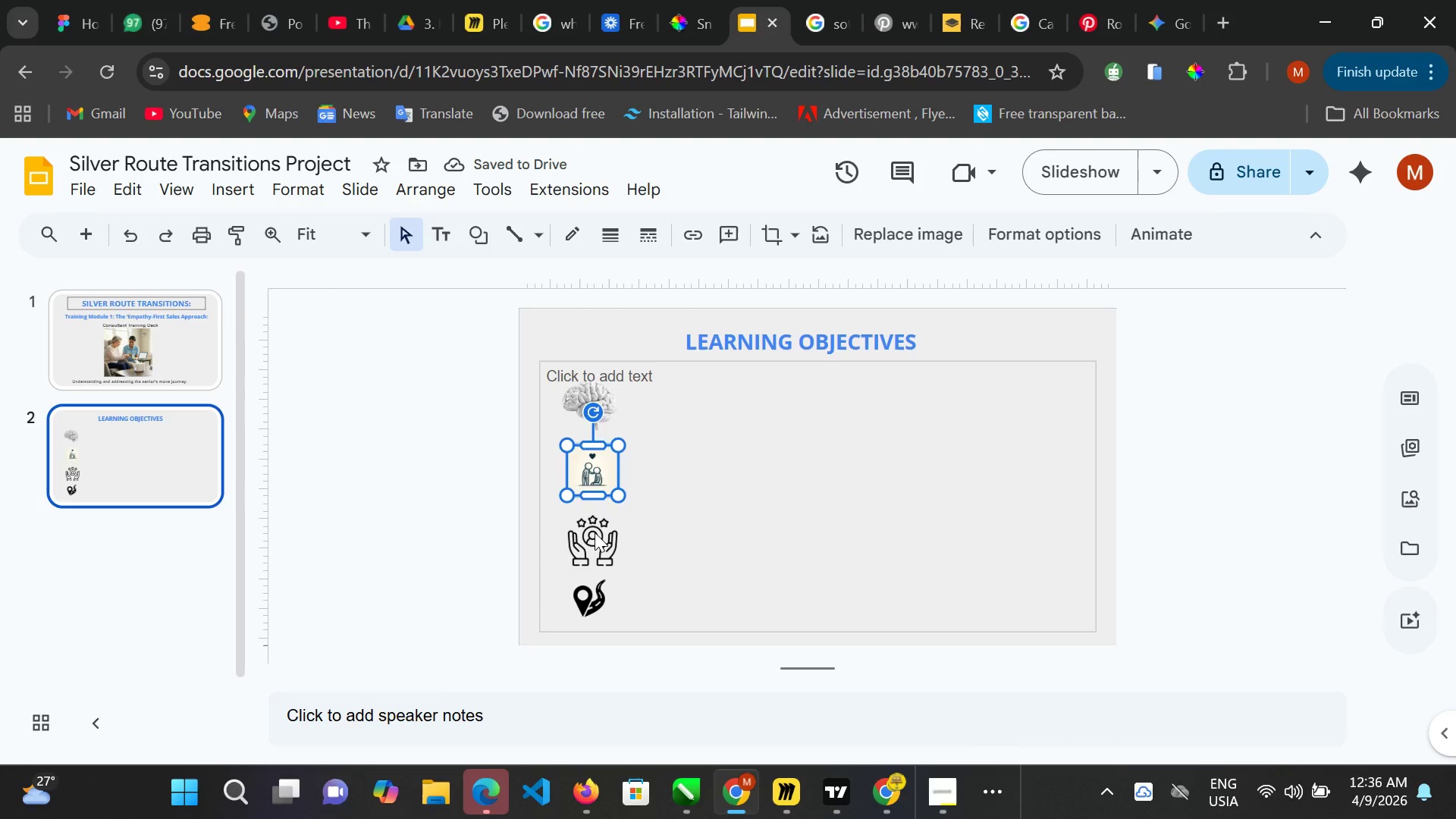 
left_click([595, 532])
 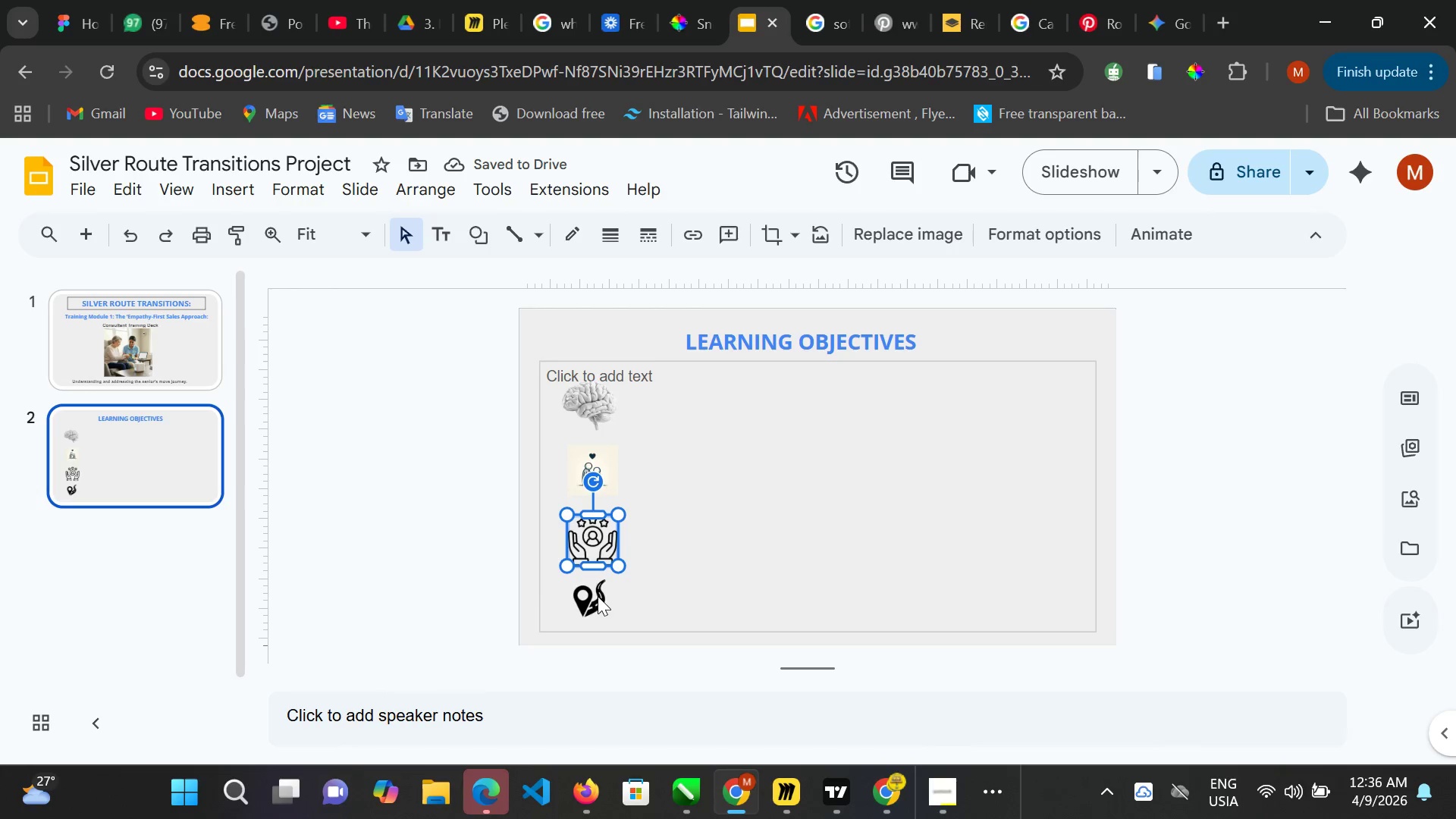 
left_click([598, 596])
 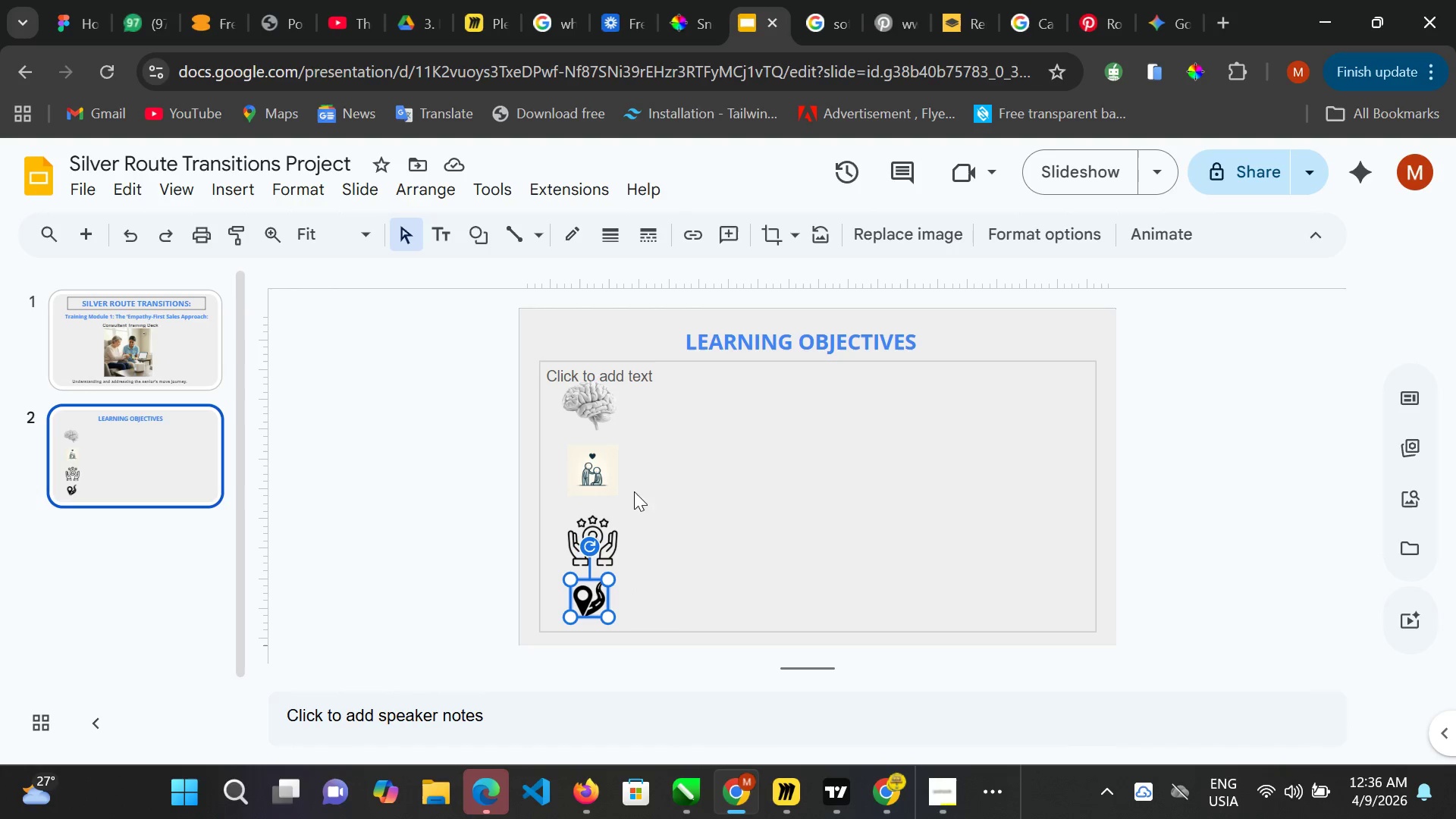 
left_click([640, 394])
 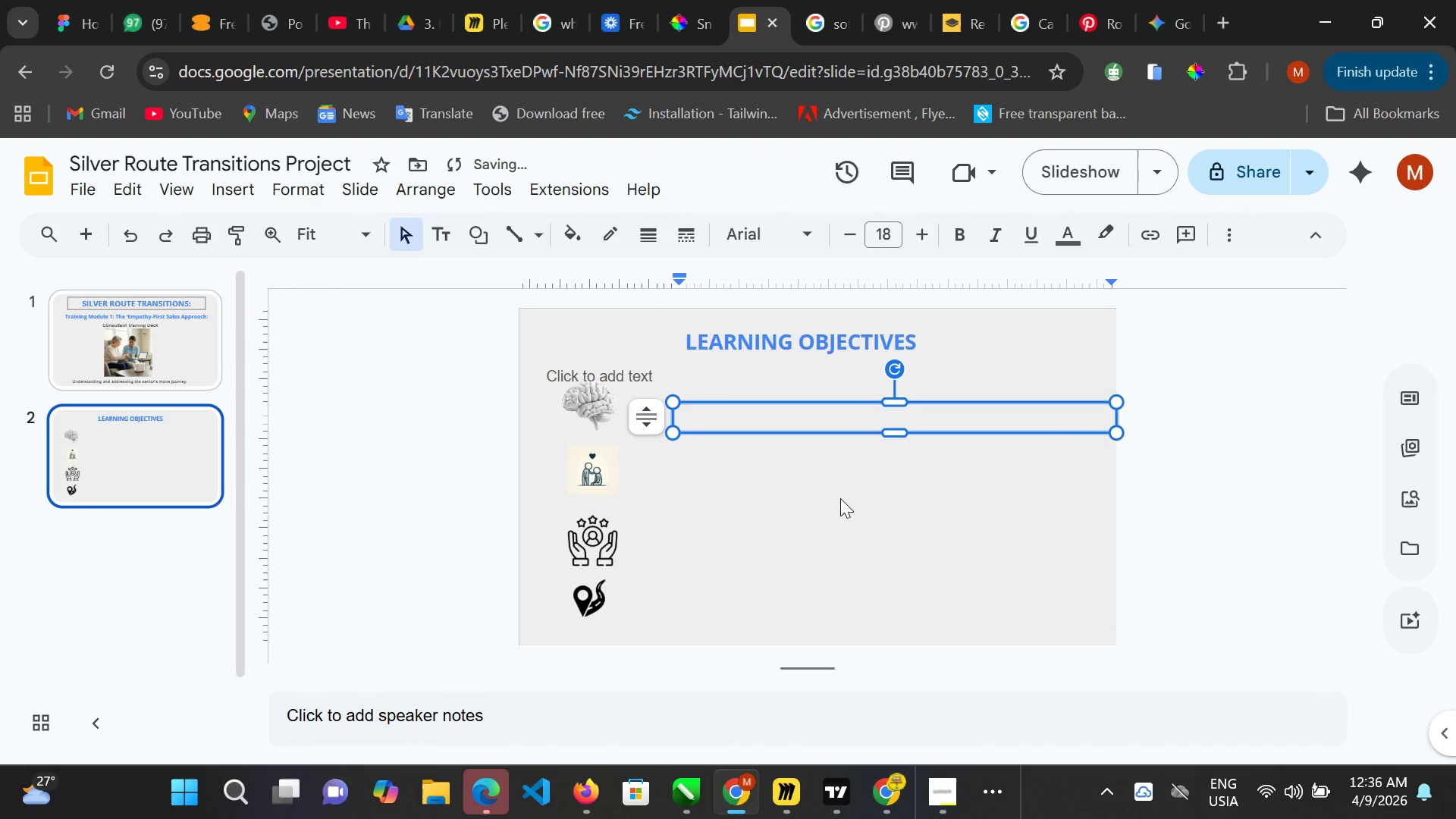 
wait(6.45)
 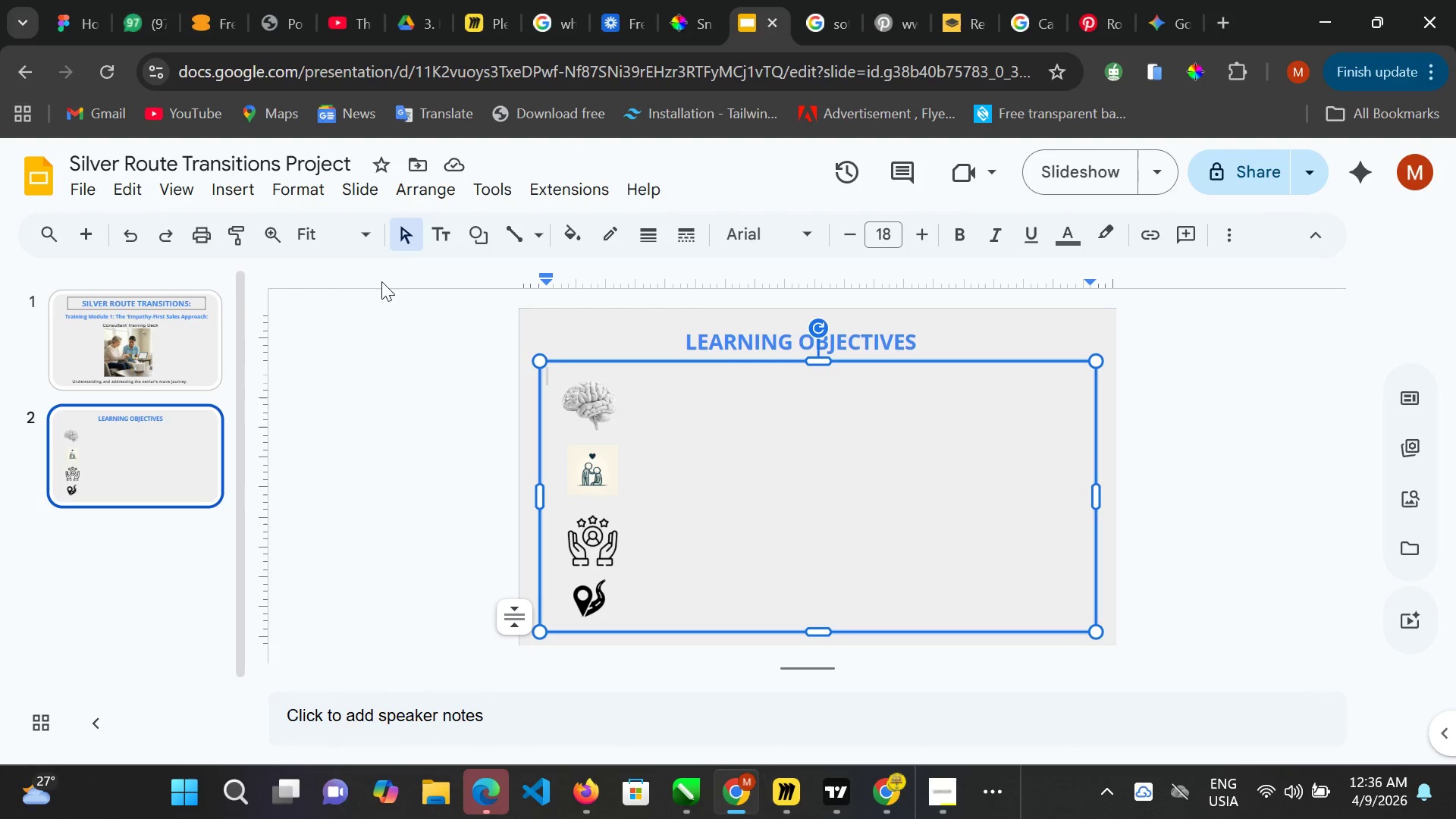 
type(1. UNDSER)
key(Backspace)
key(Backspace)
key(Backspace)
type(ERSTAND:)
 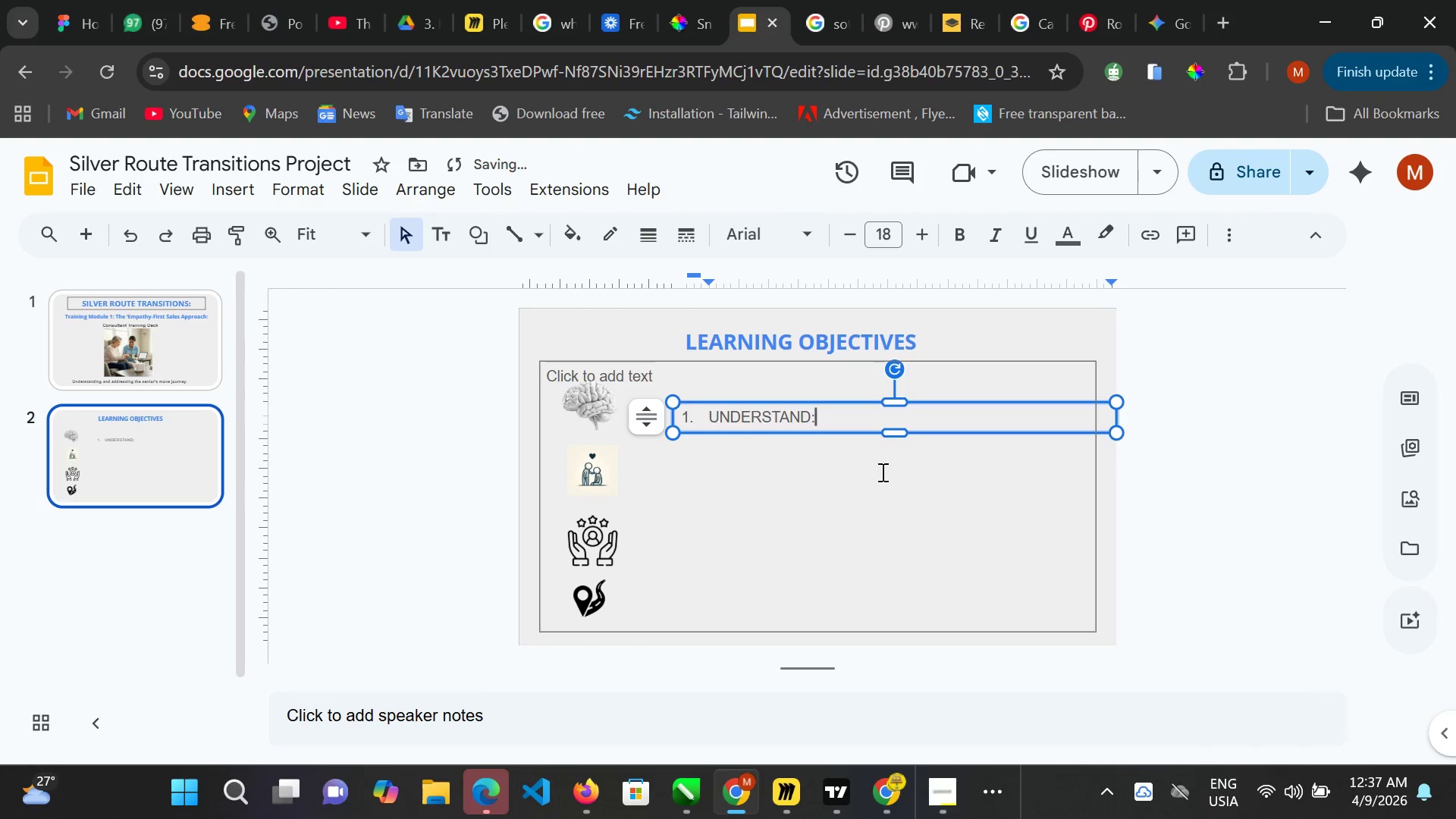 
key(Control+ControlLeft)
 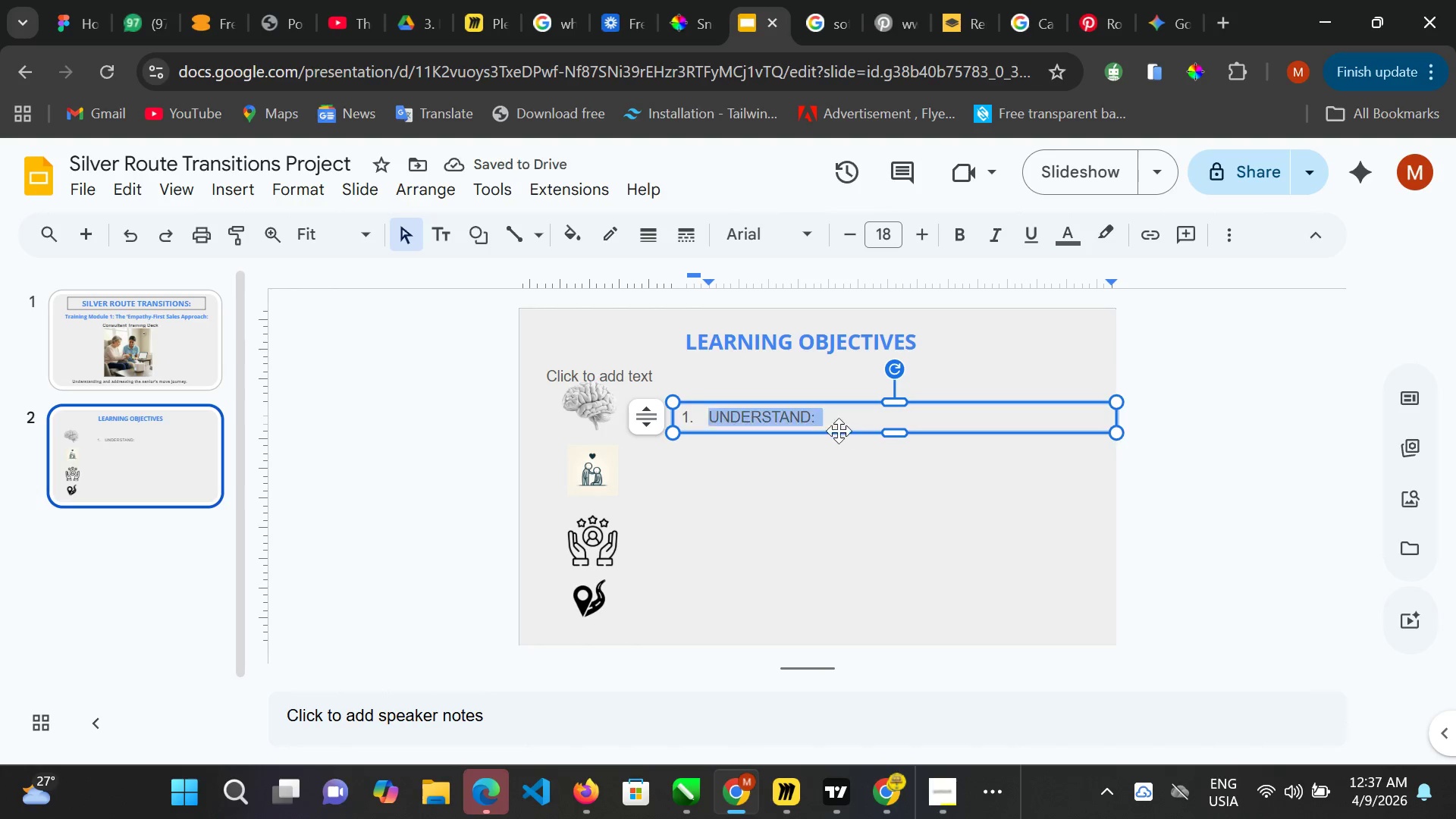 
key(Control+A)
 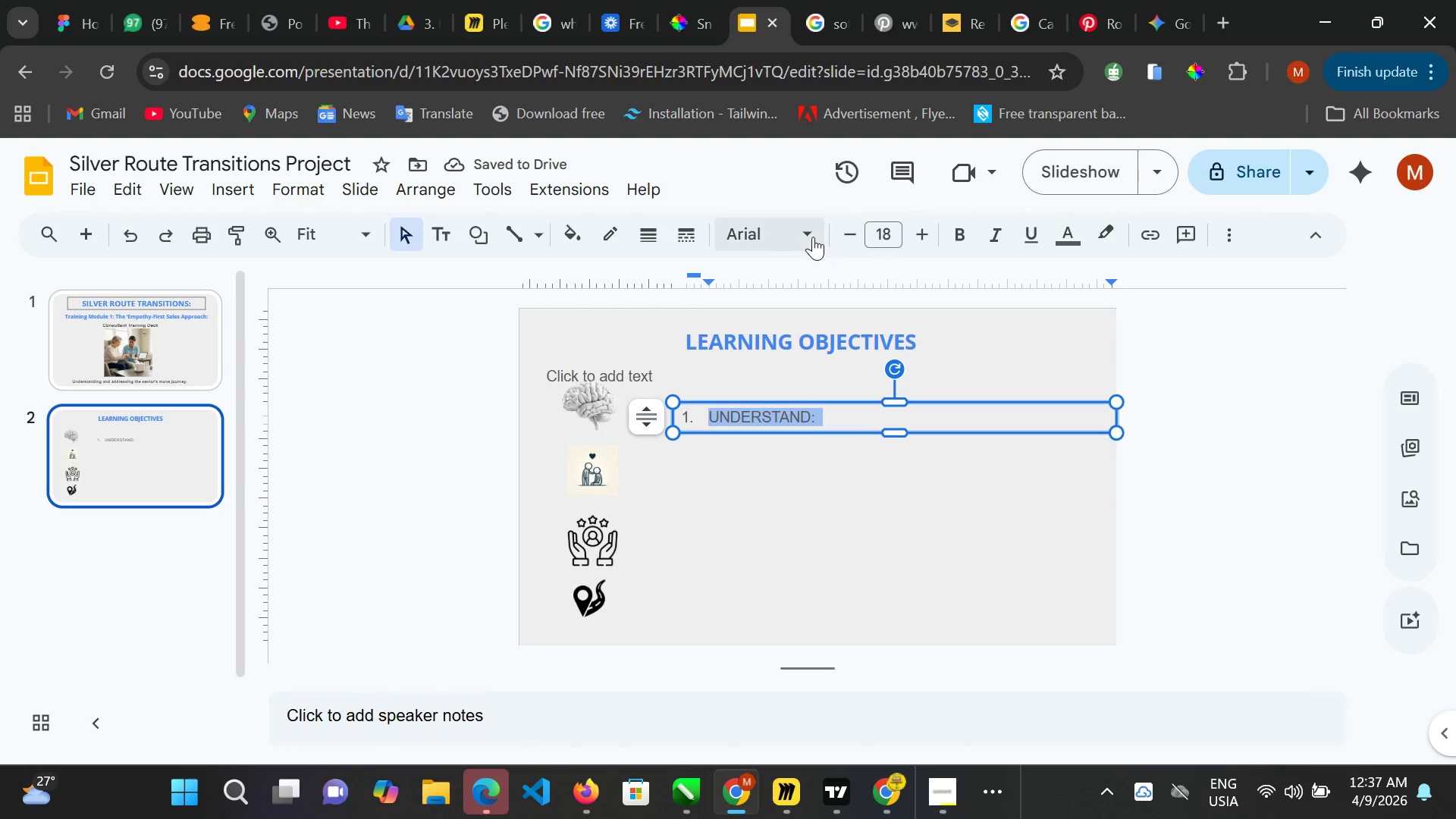 
left_click([807, 237])
 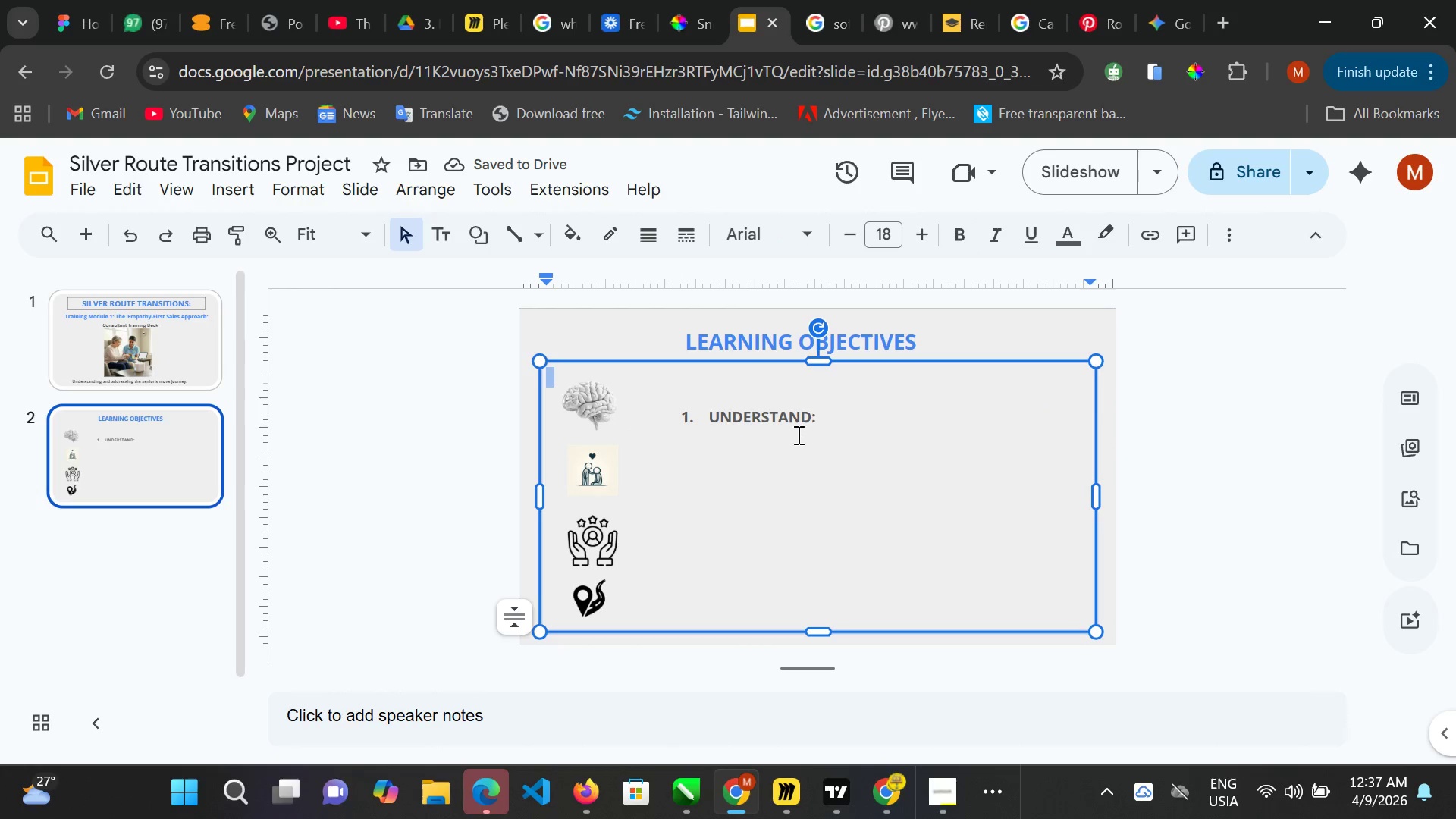 
wait(7.39)
 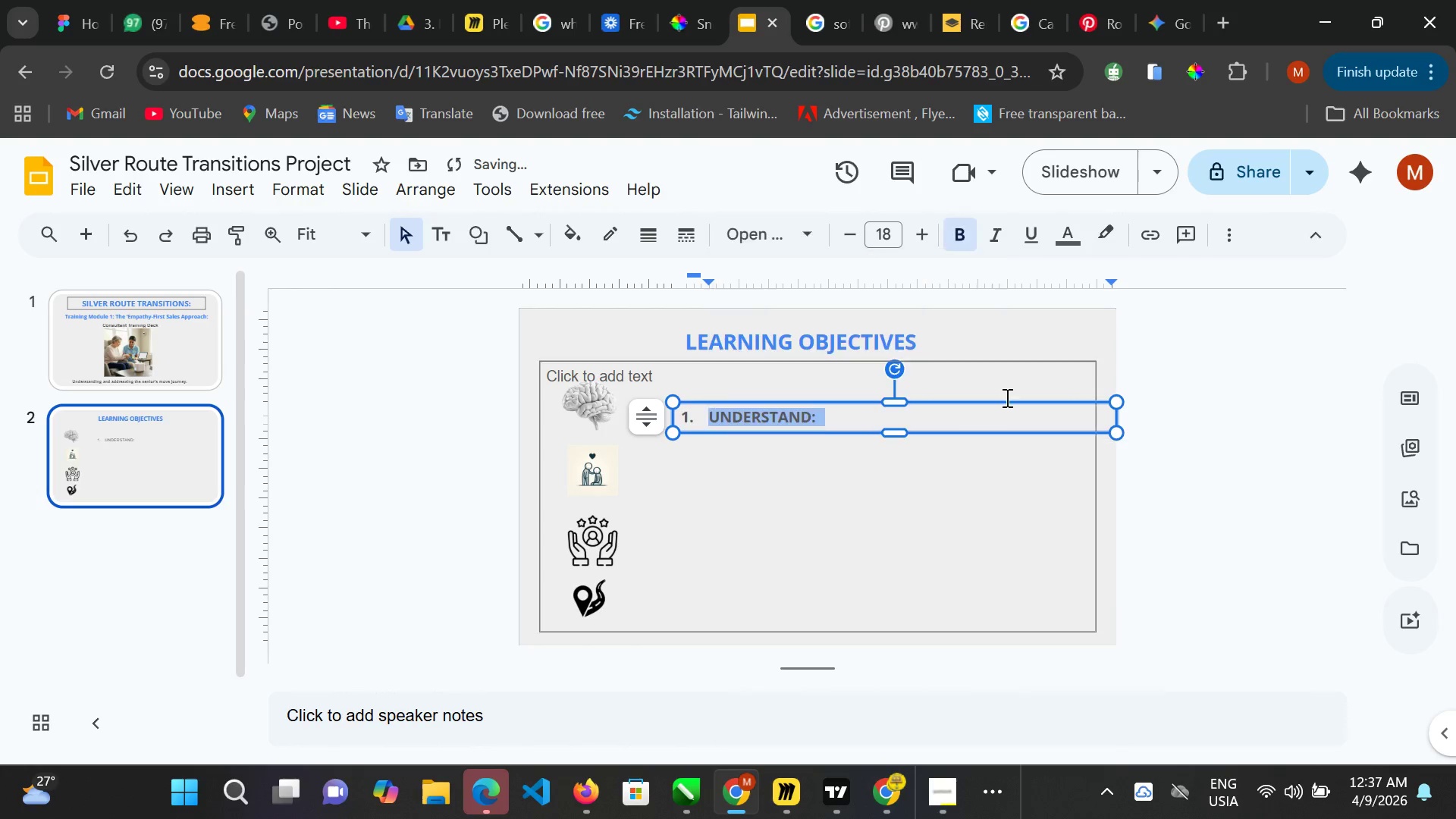 
left_click([438, 237])
 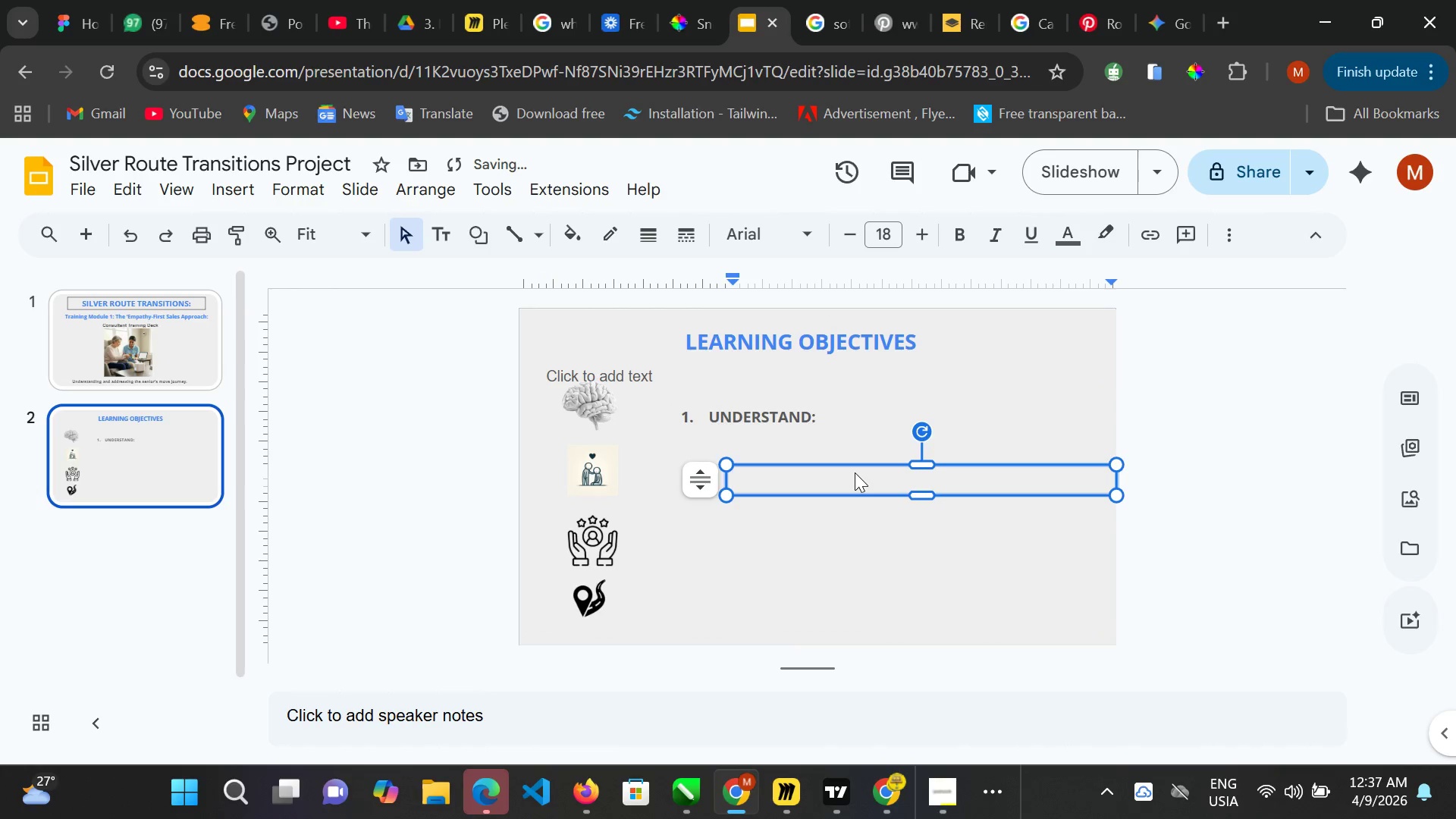 
type(RT)
key(Backspace)
type(he emotional calla)
key(Backspace)
key(Backspace)
key(Backspace)
key(Backspace)
type(hallenge)
 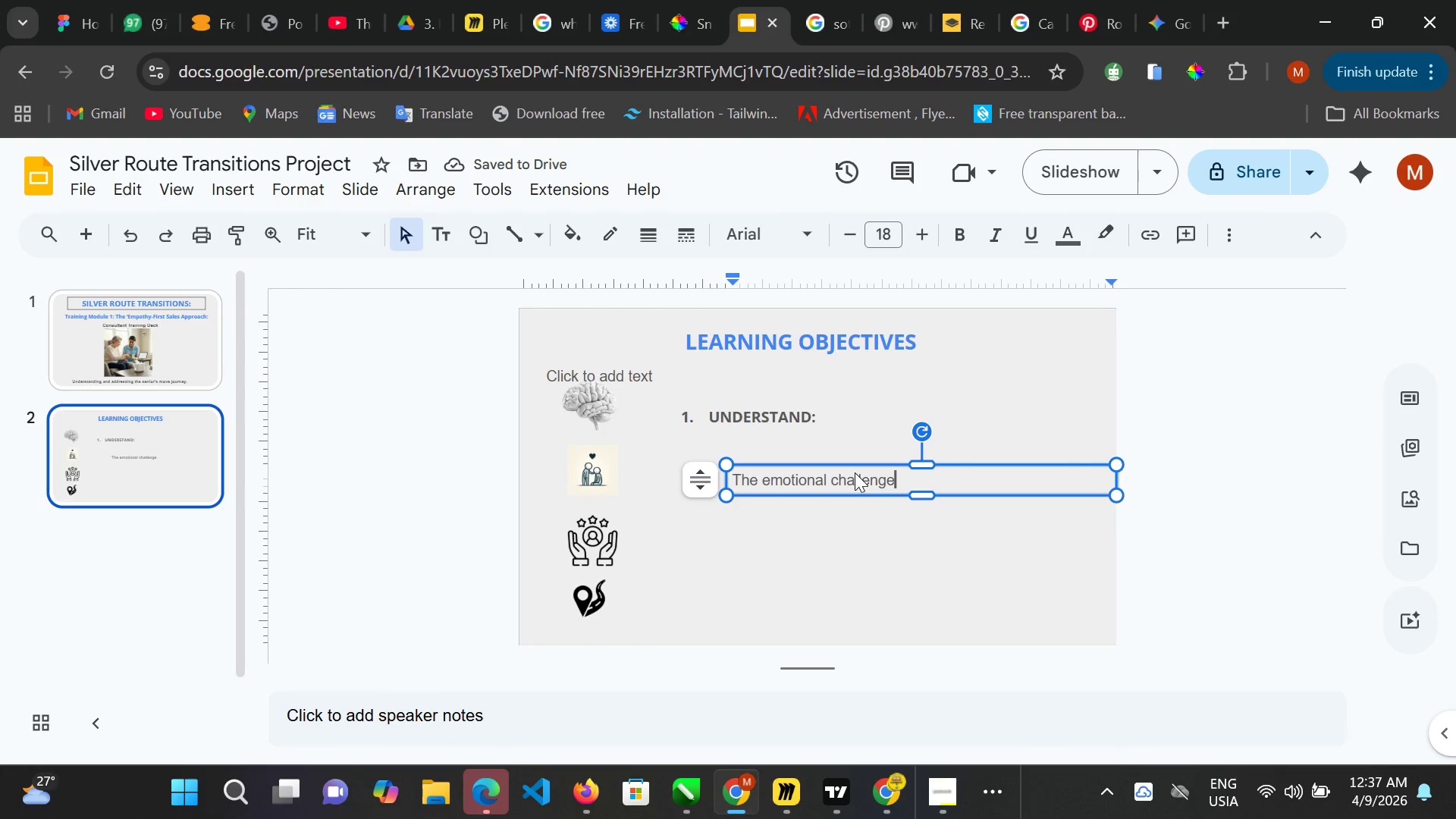 
type(s senior's face.)
 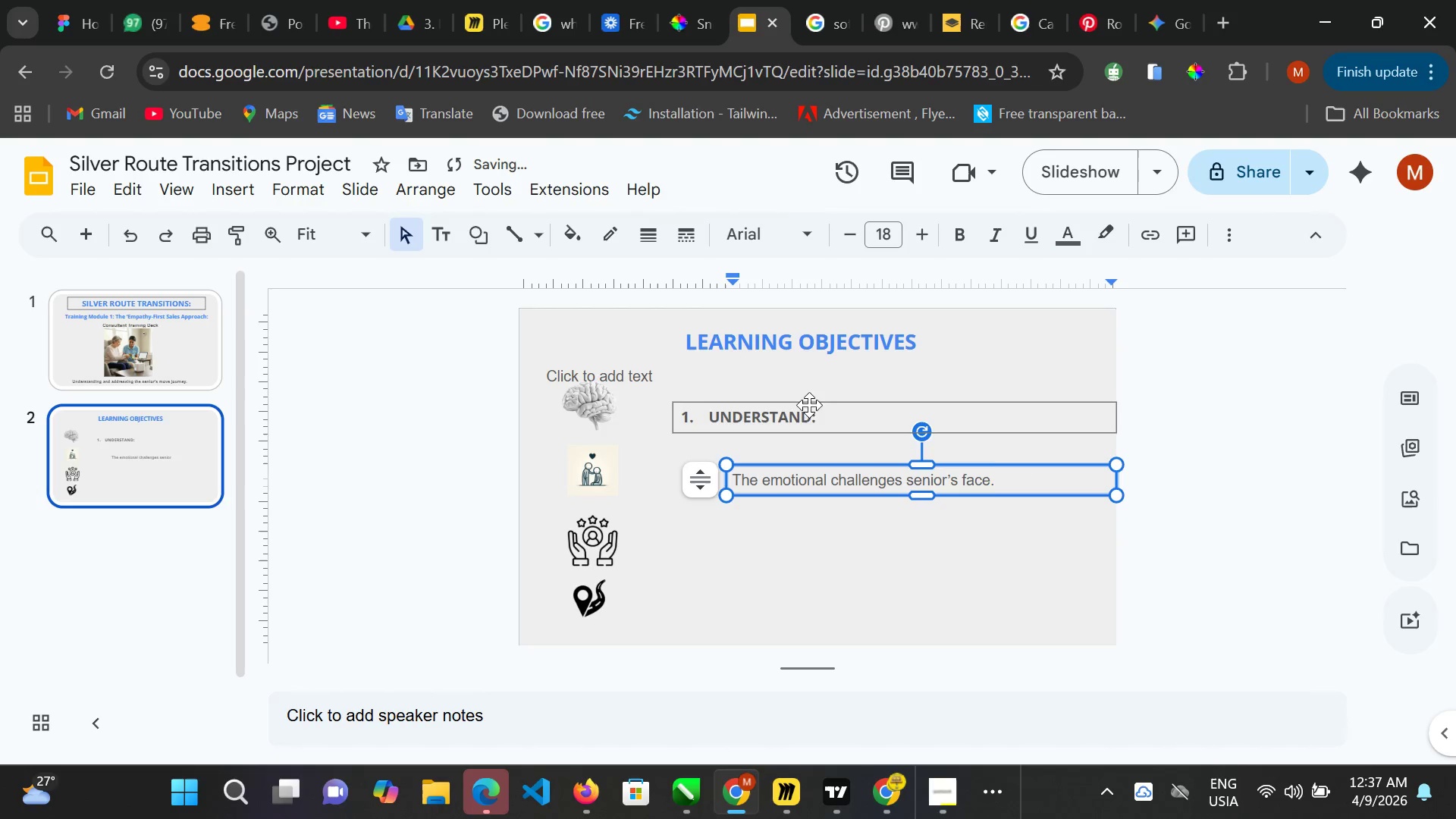 
left_click_drag(start_coordinate=[802, 416], to_coordinate=[739, 397])
 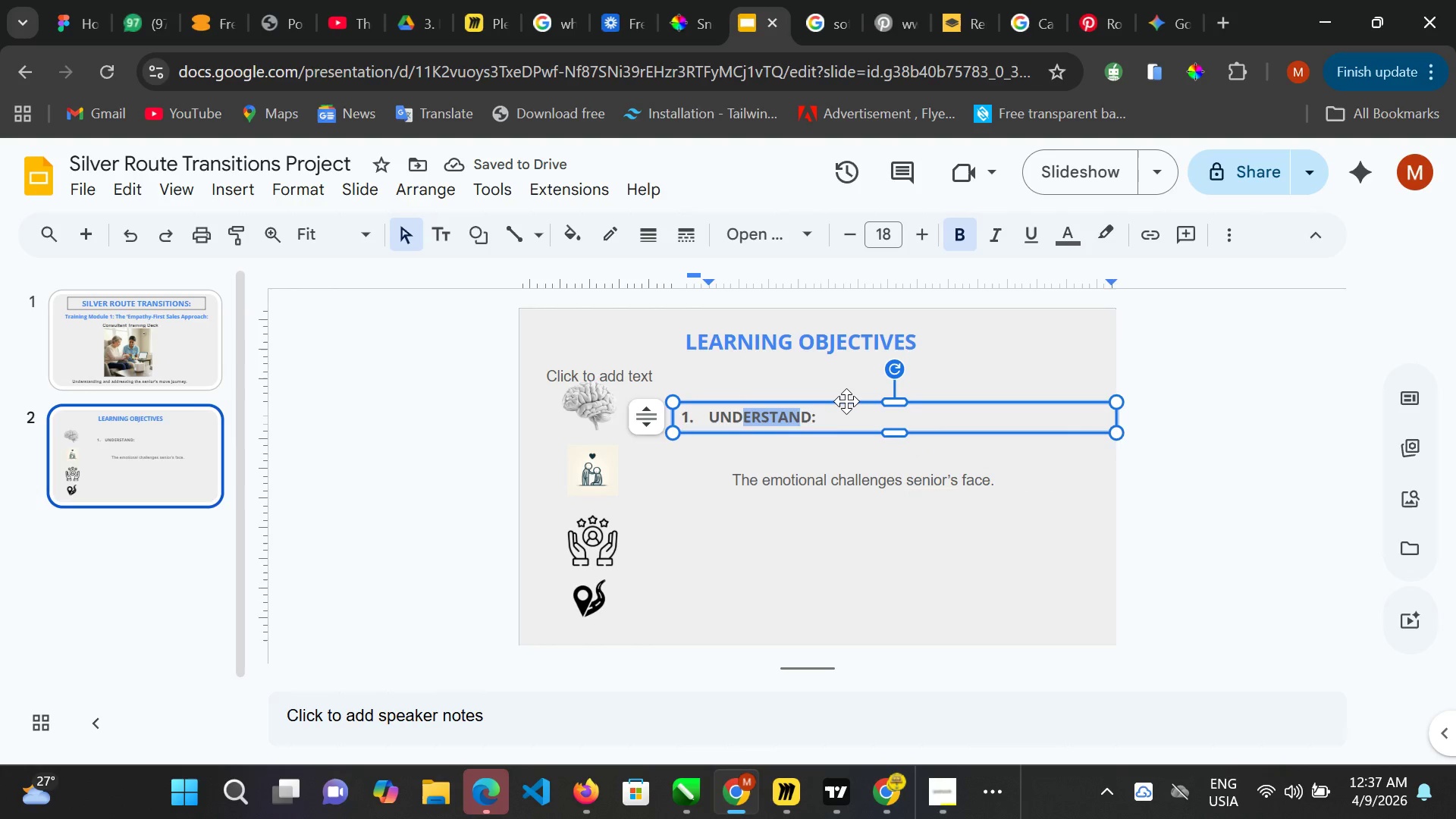 
left_click_drag(start_coordinate=[846, 401], to_coordinate=[798, 386])
 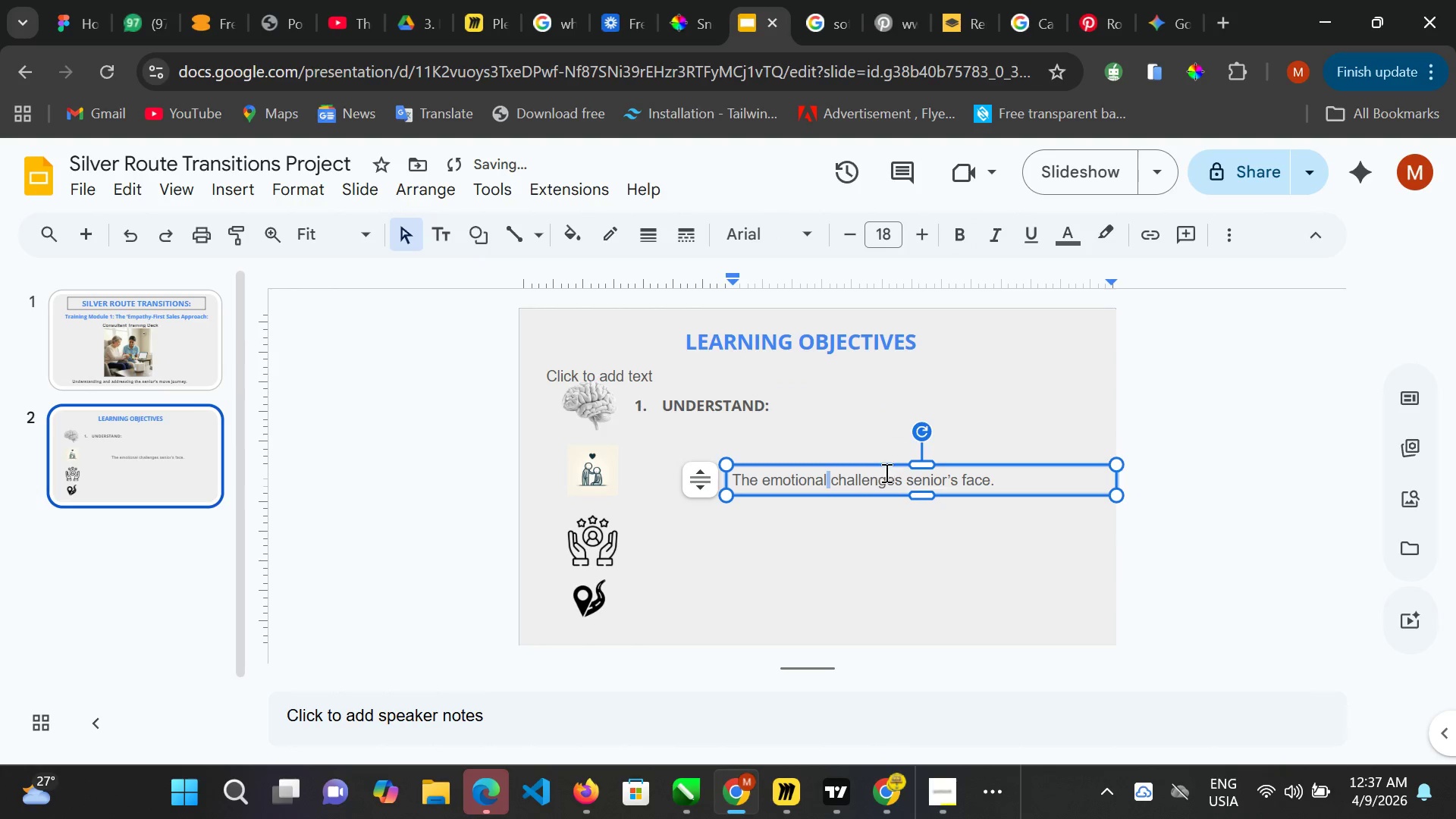 
left_click_drag(start_coordinate=[888, 466], to_coordinate=[823, 424])
 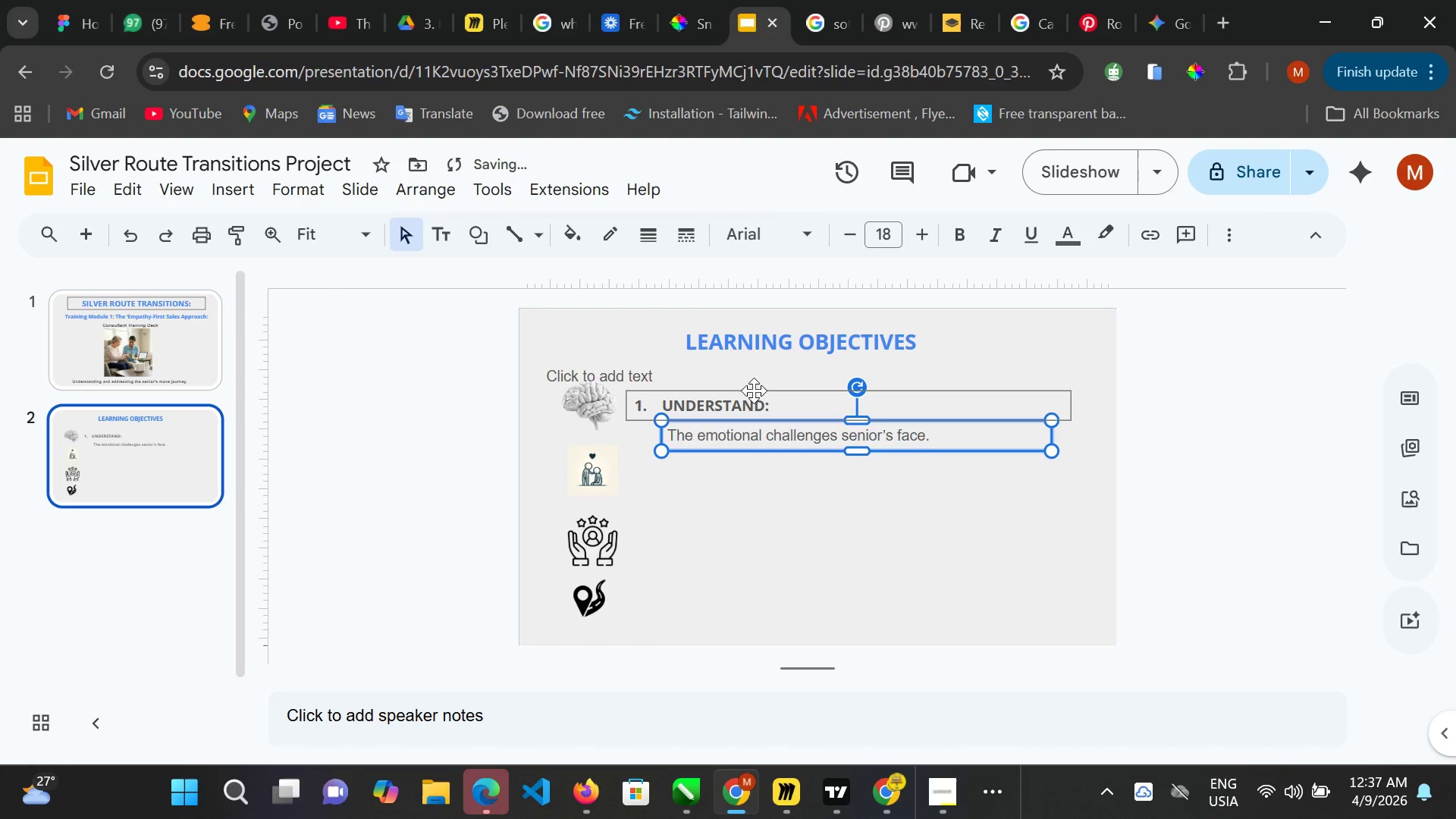 
left_click([760, 381])
 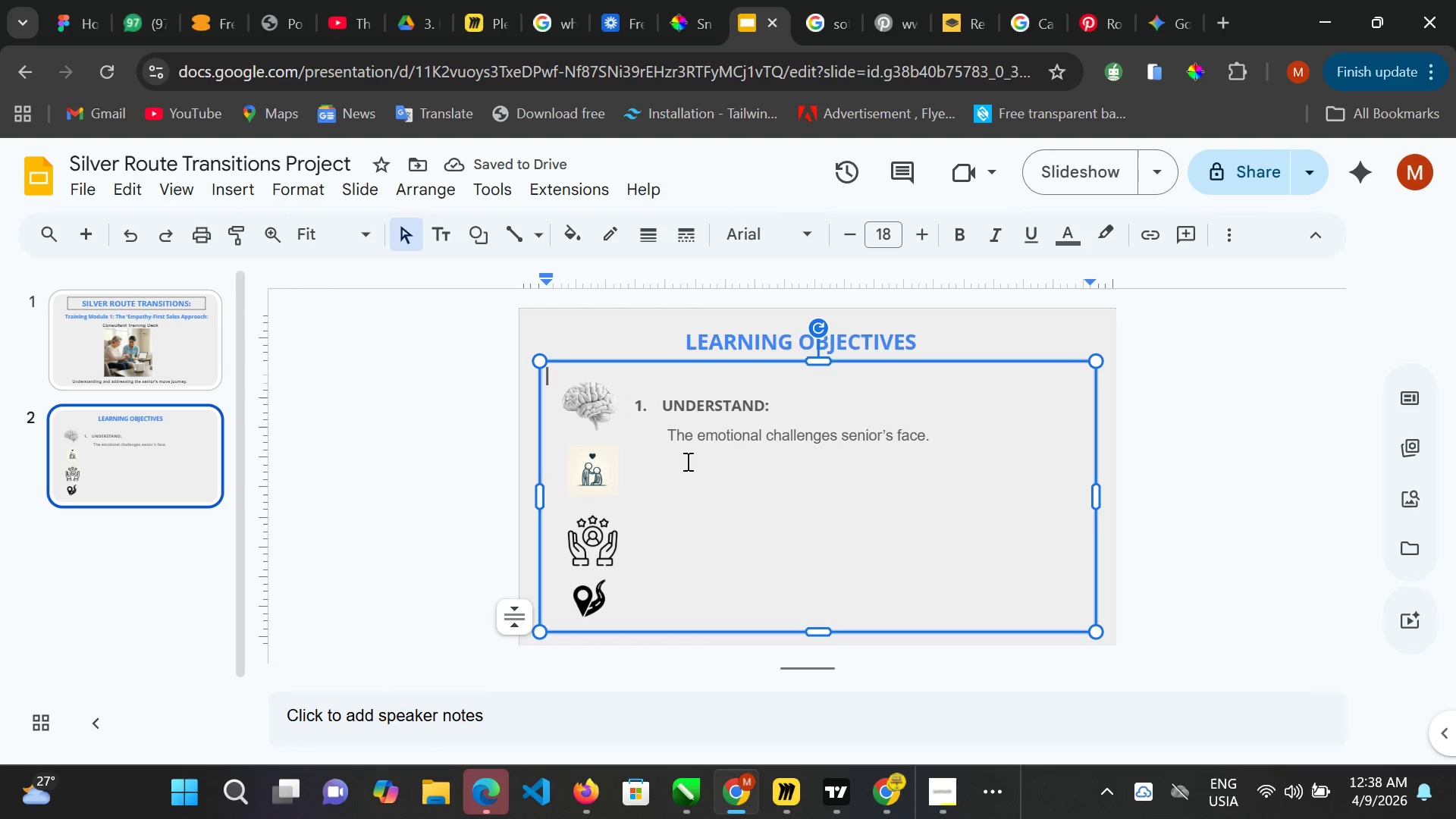 
left_click([692, 442])
 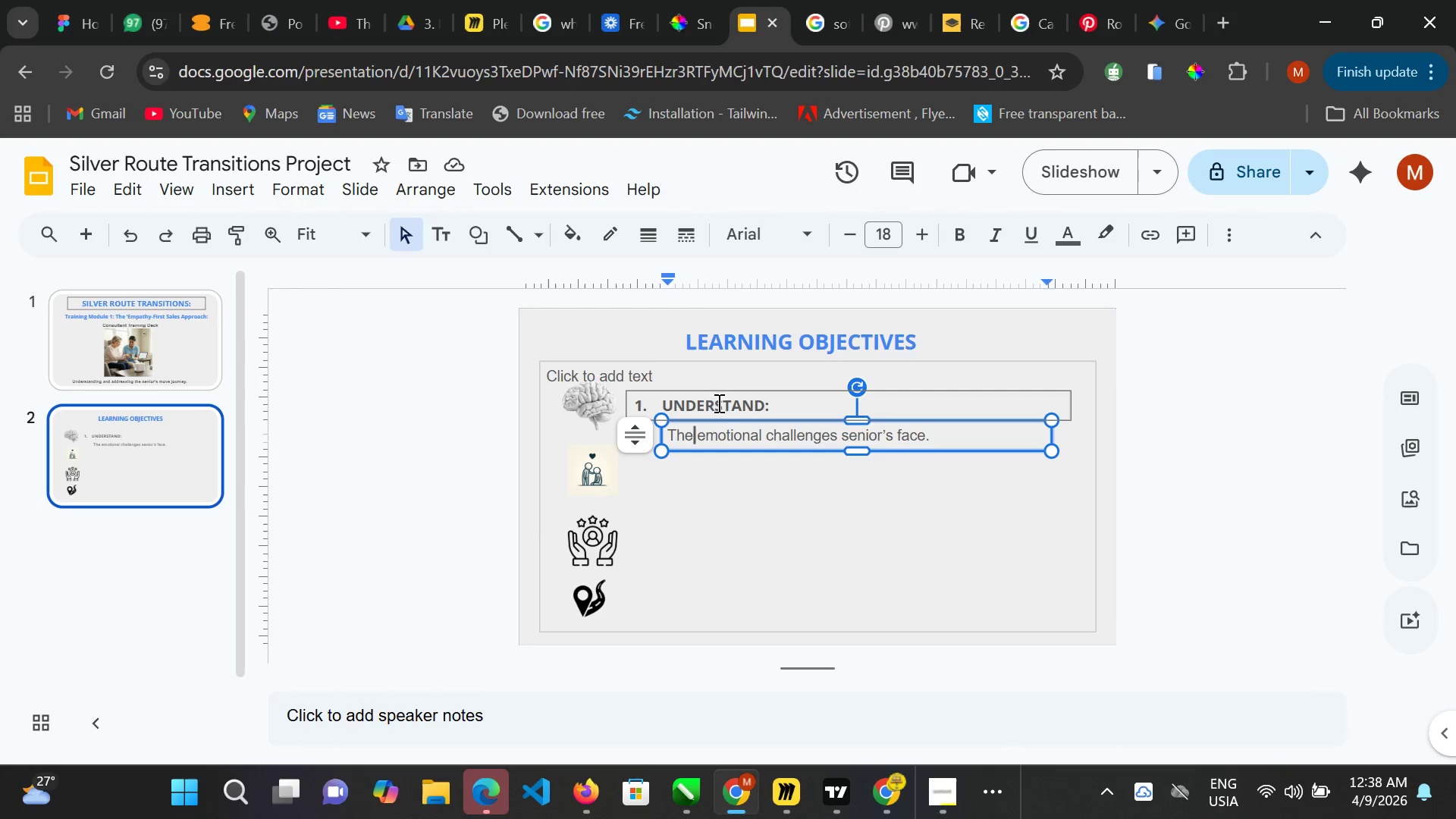 
left_click([723, 389])
 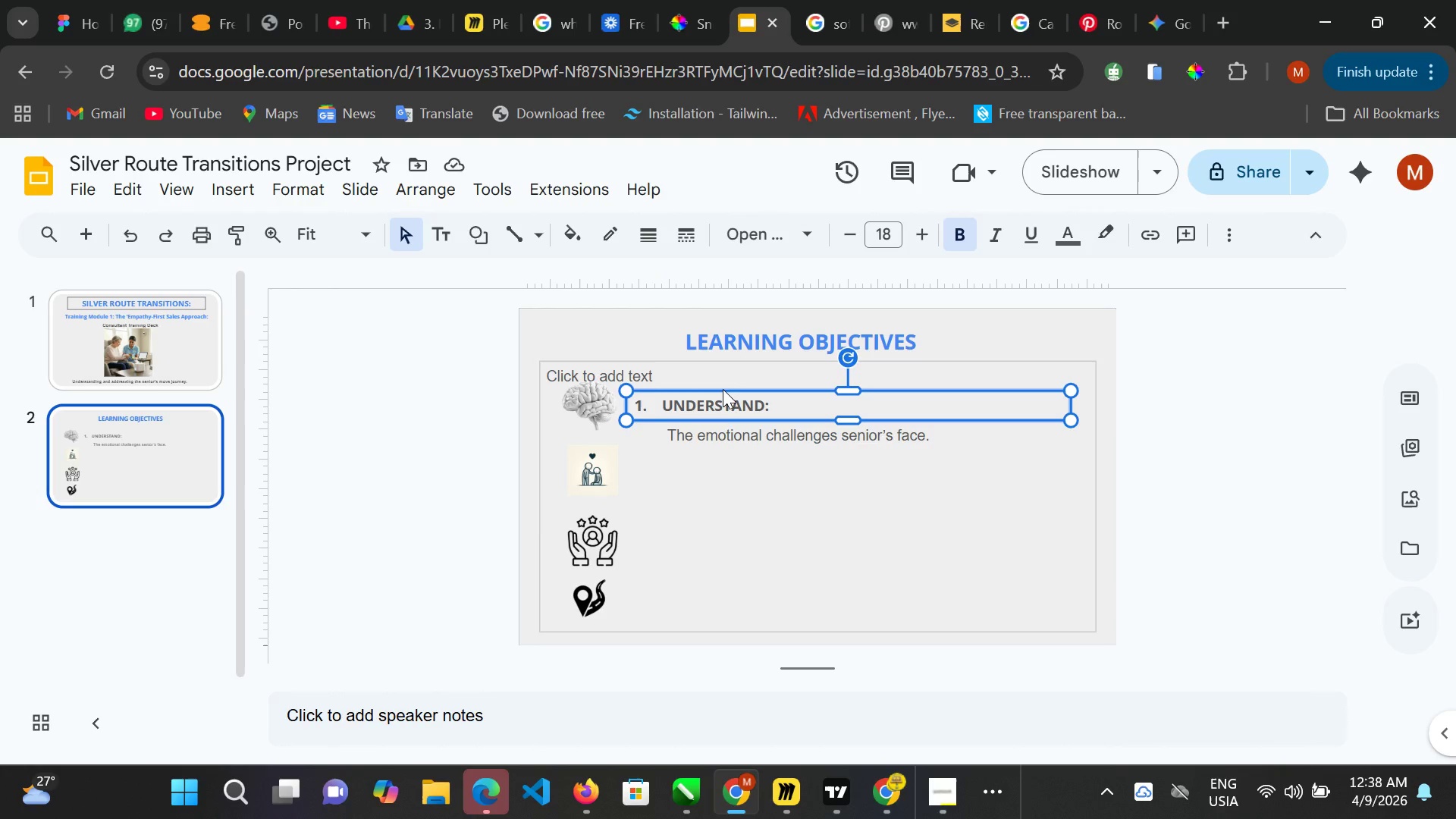 
key(ArrowUp)
 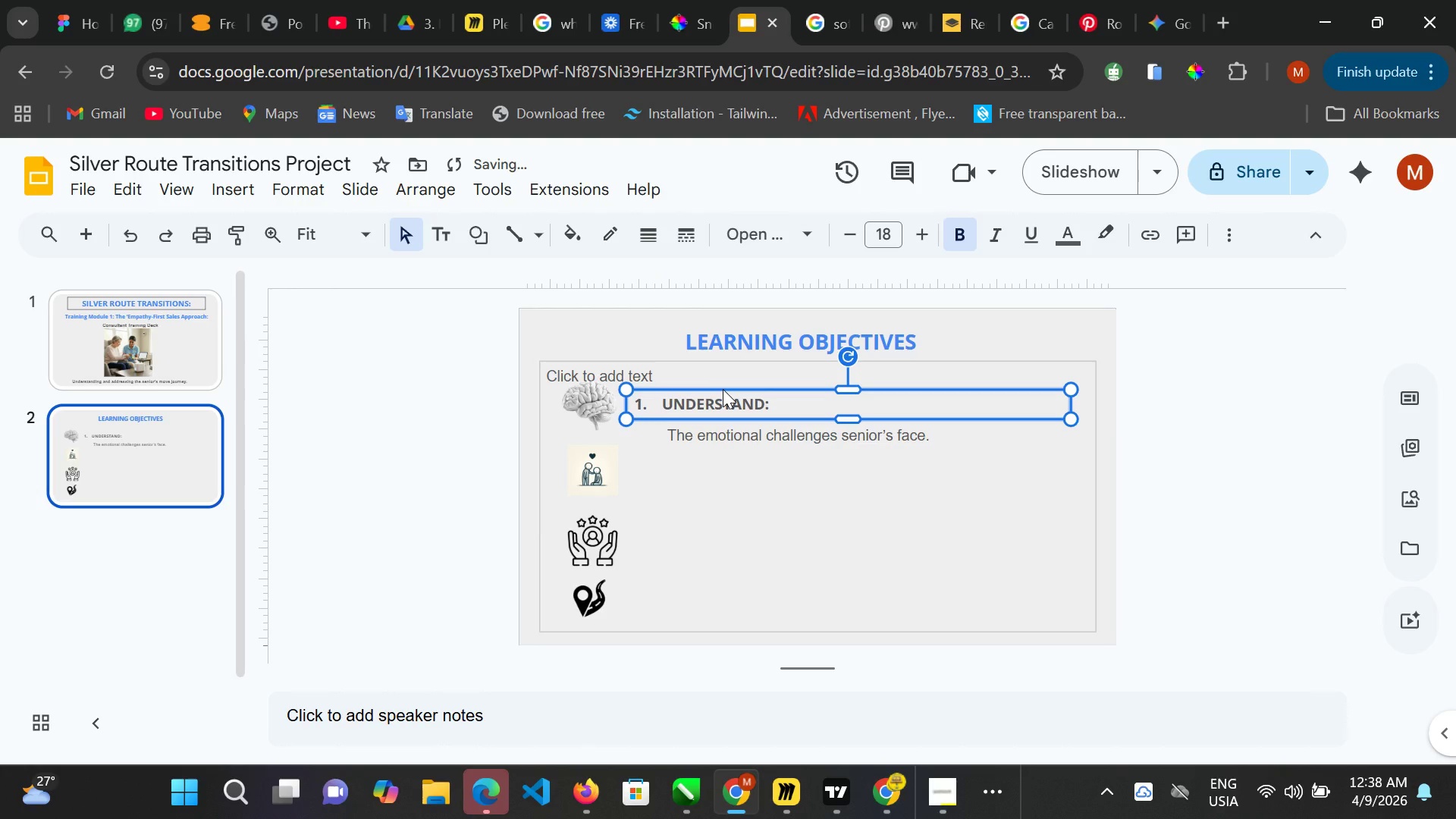 
key(ArrowUp)
 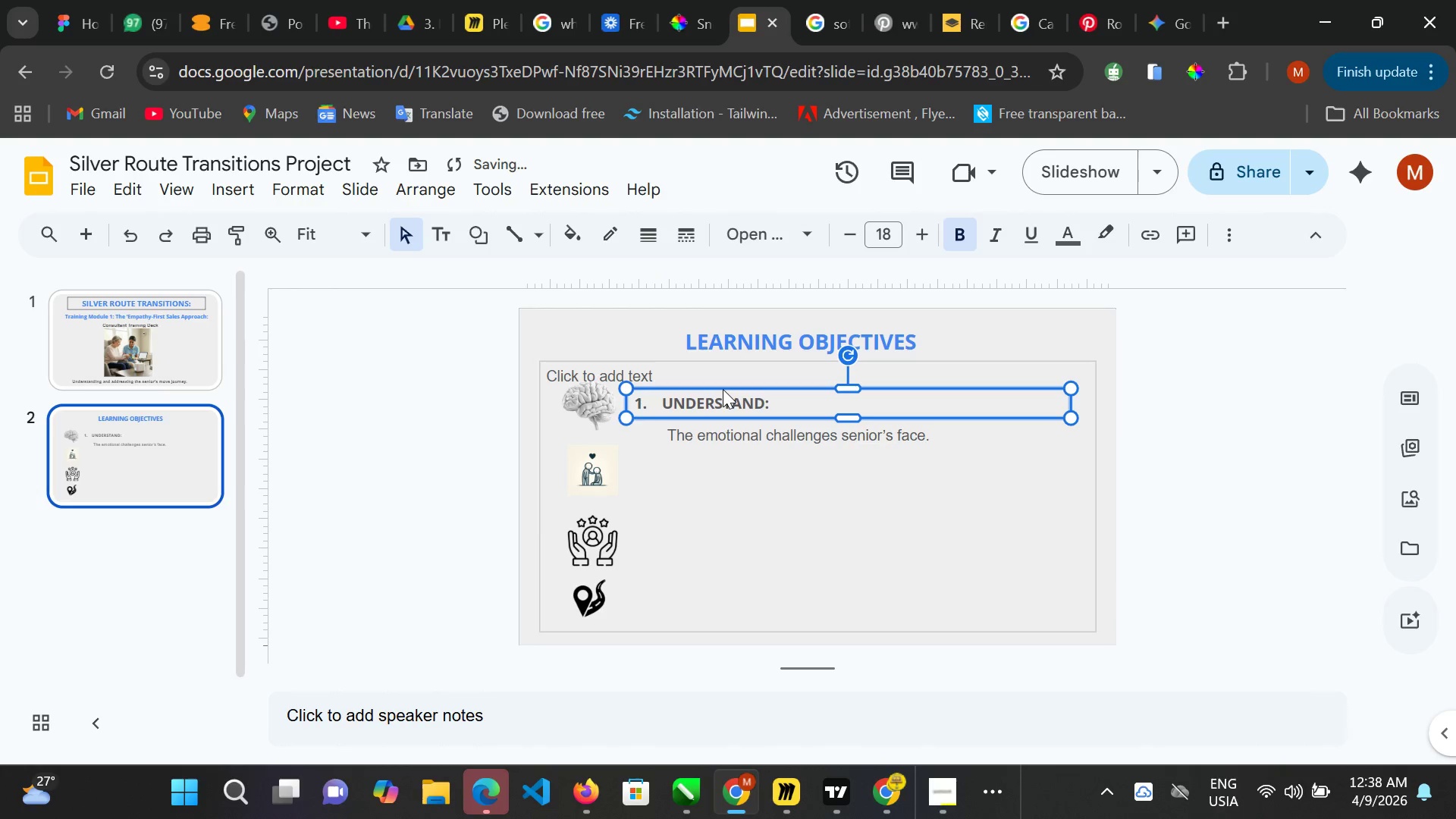 
key(ArrowUp)
 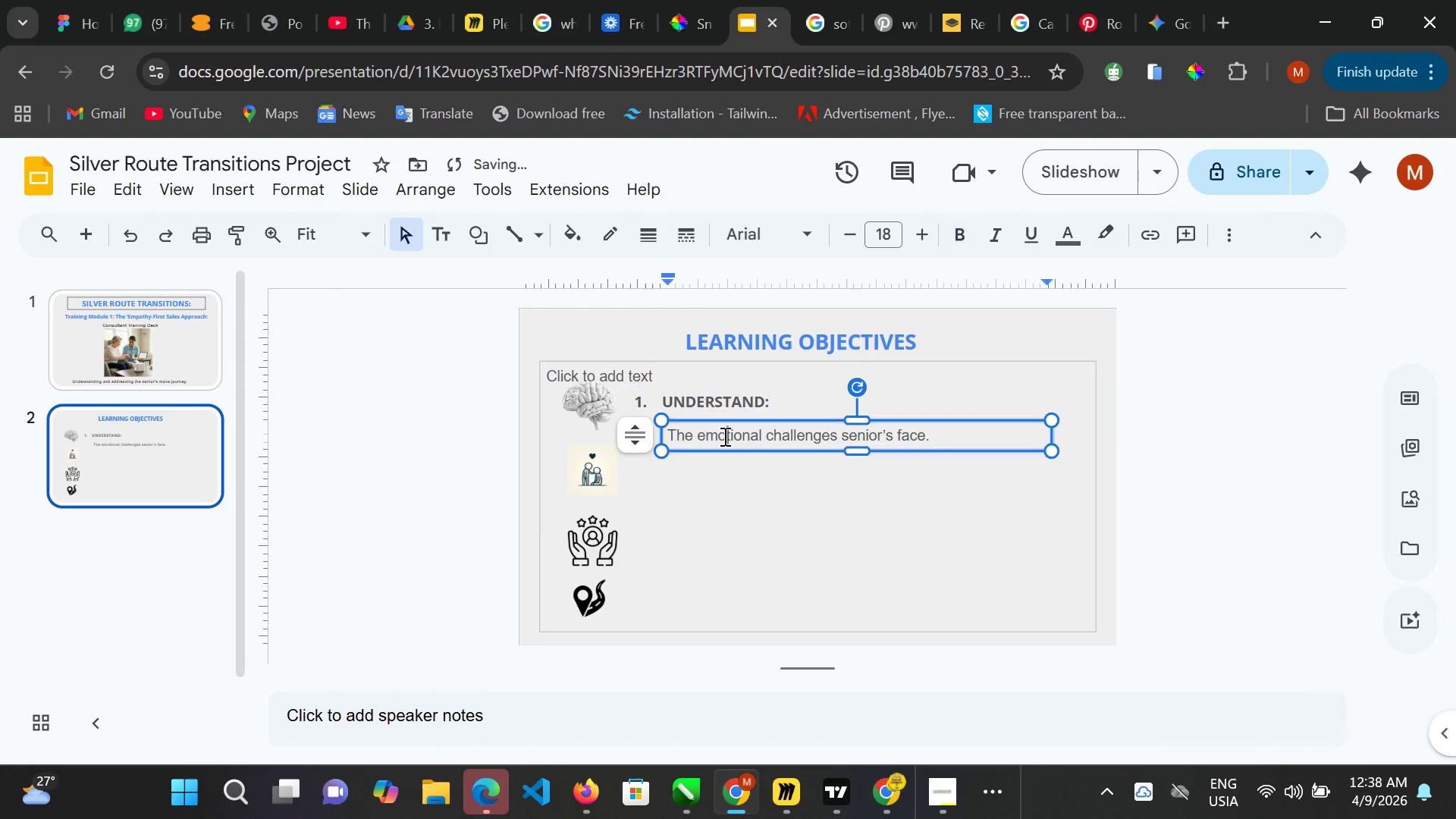 
key(ArrowUp)
 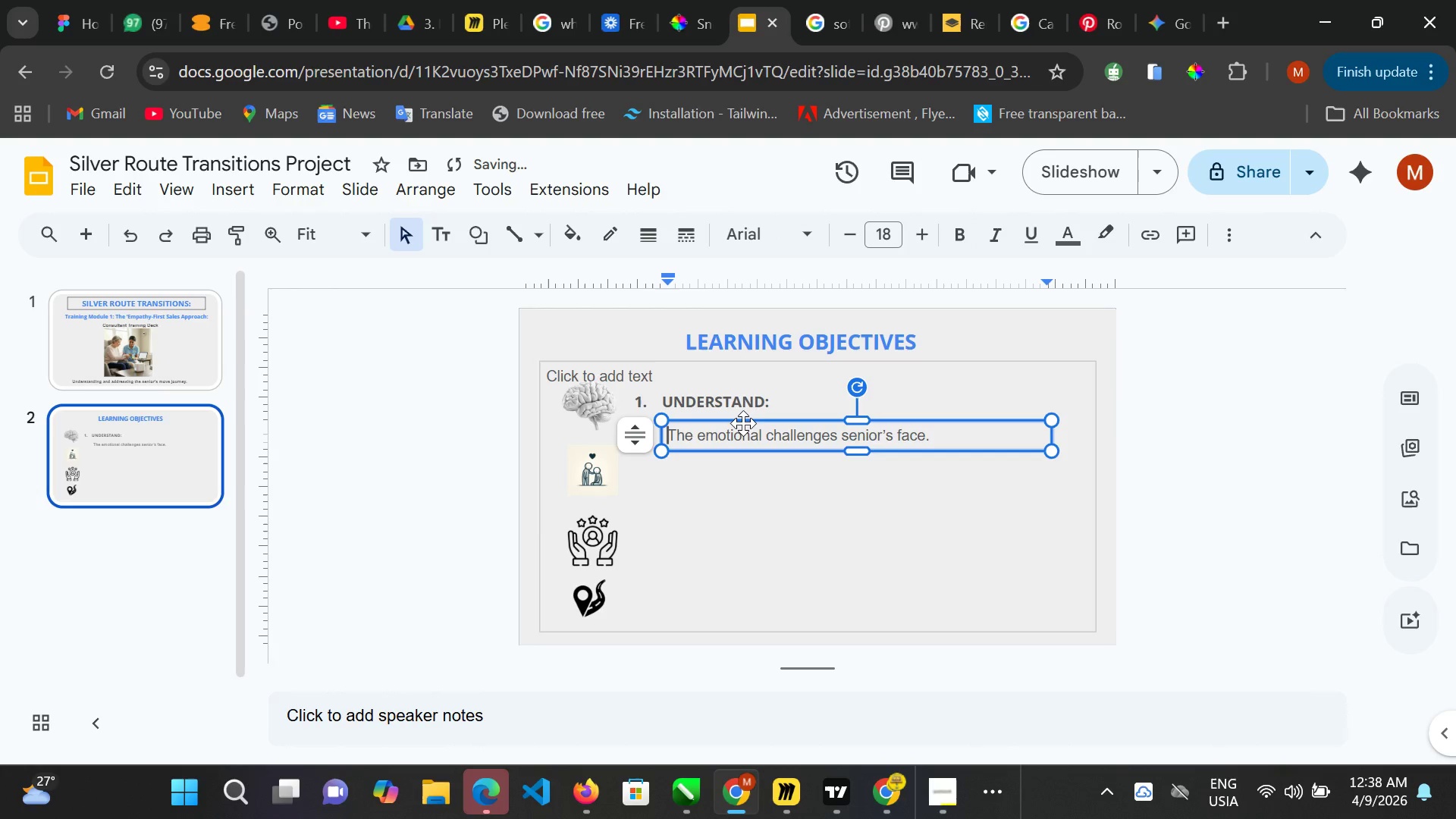 
key(ArrowUp)
 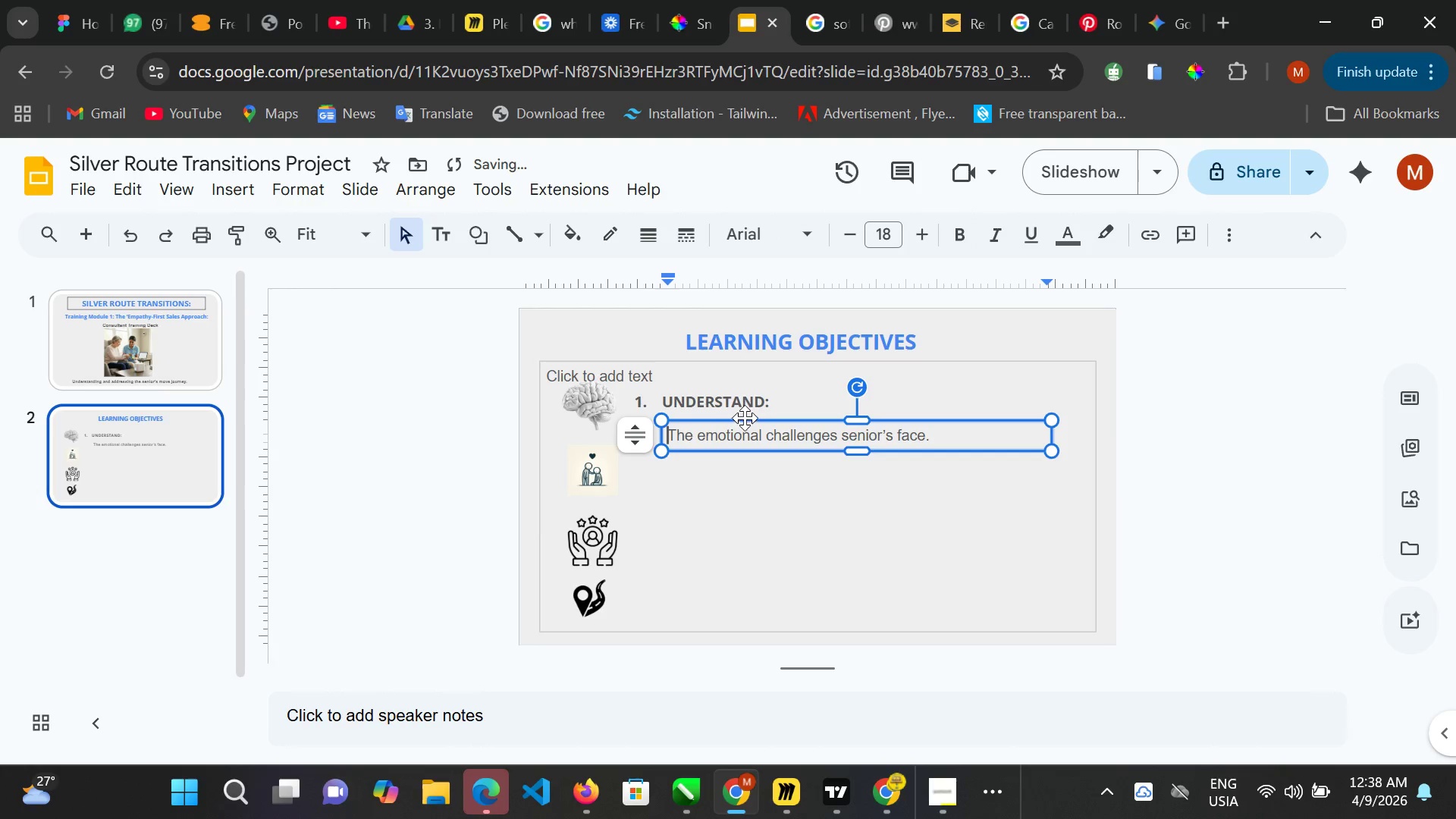 
key(ArrowUp)
 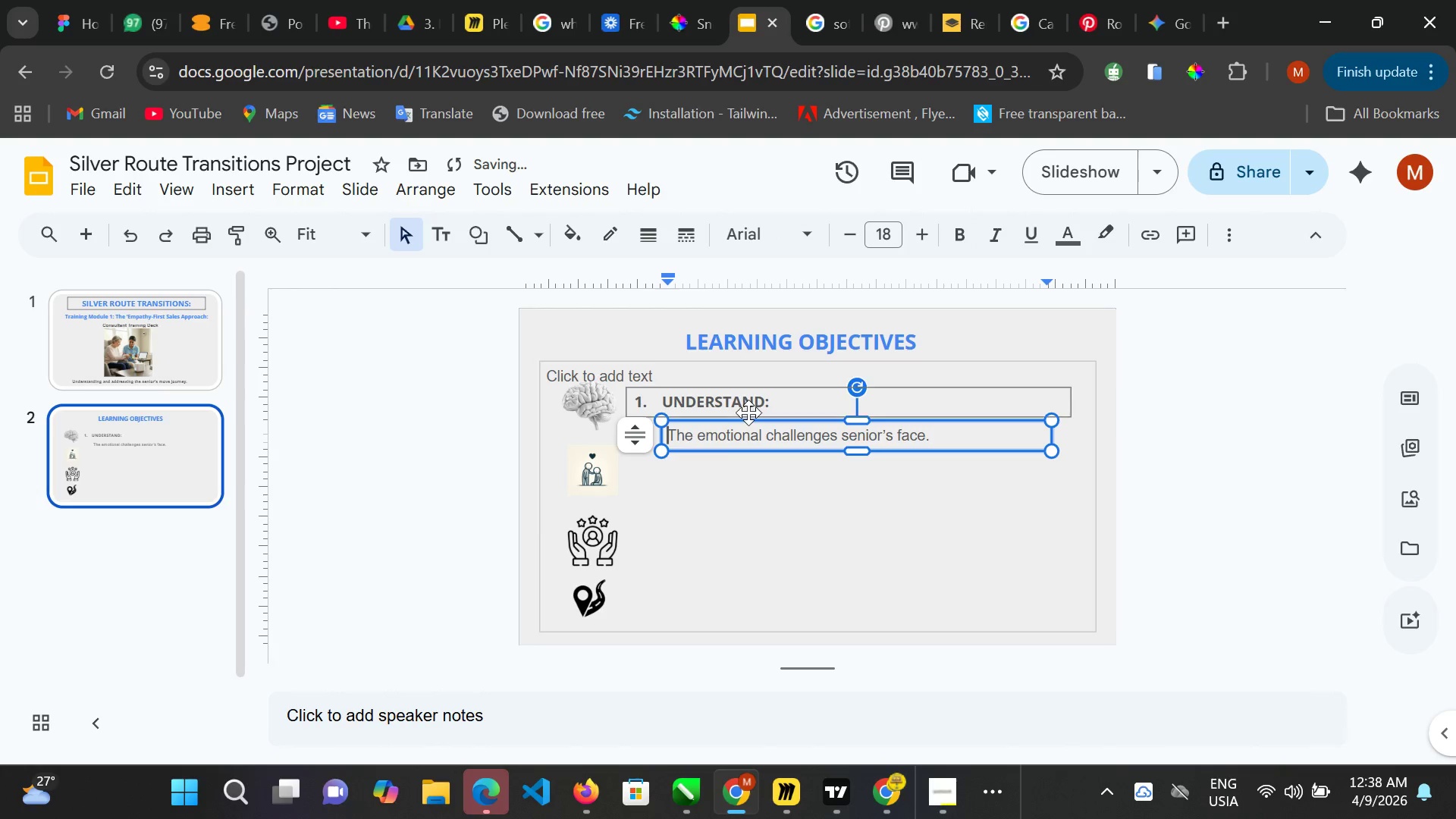 
left_click([748, 413])
 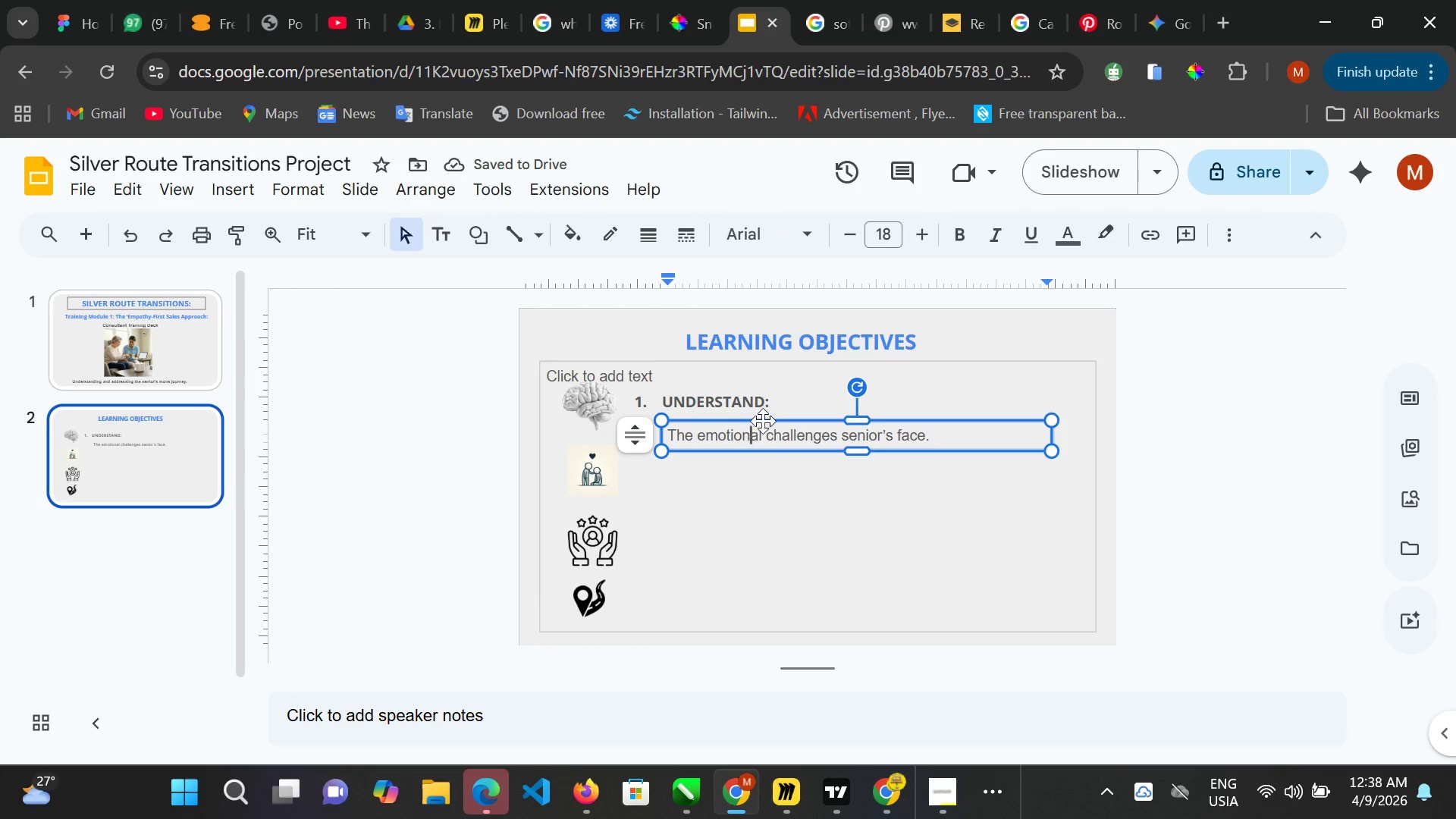 
left_click([767, 420])
 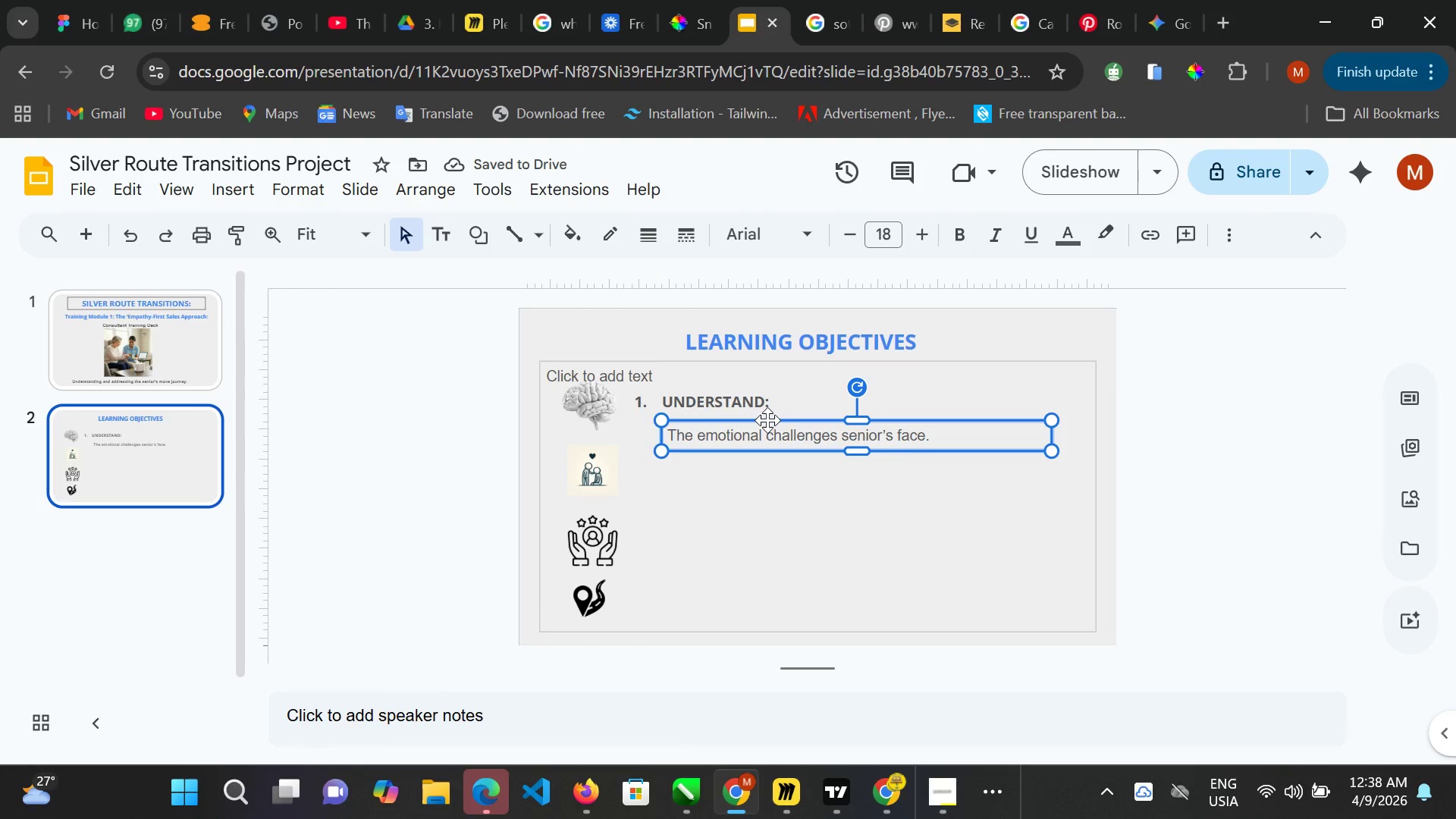 
key(ArrowUp)
 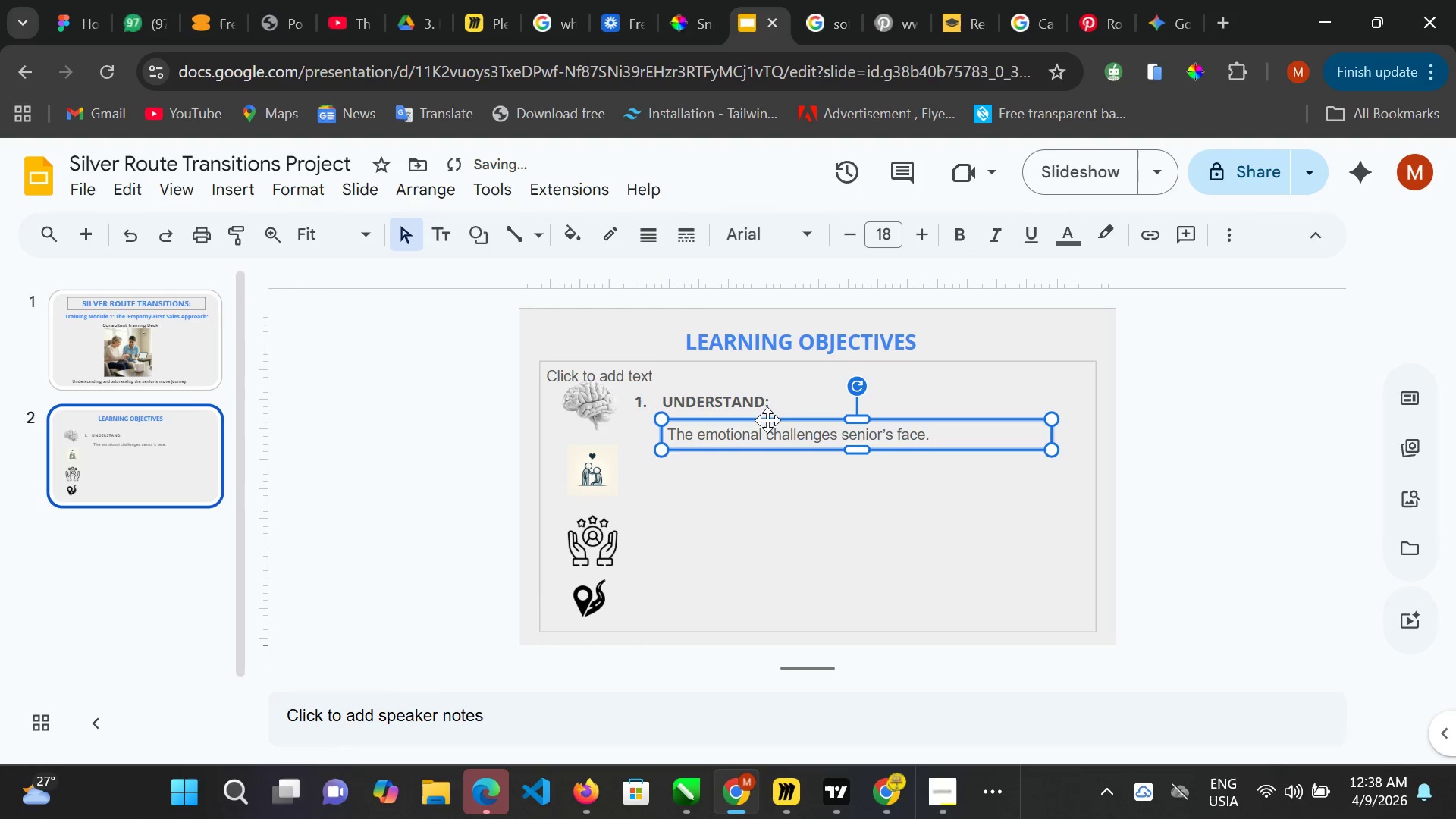 
key(ArrowUp)
 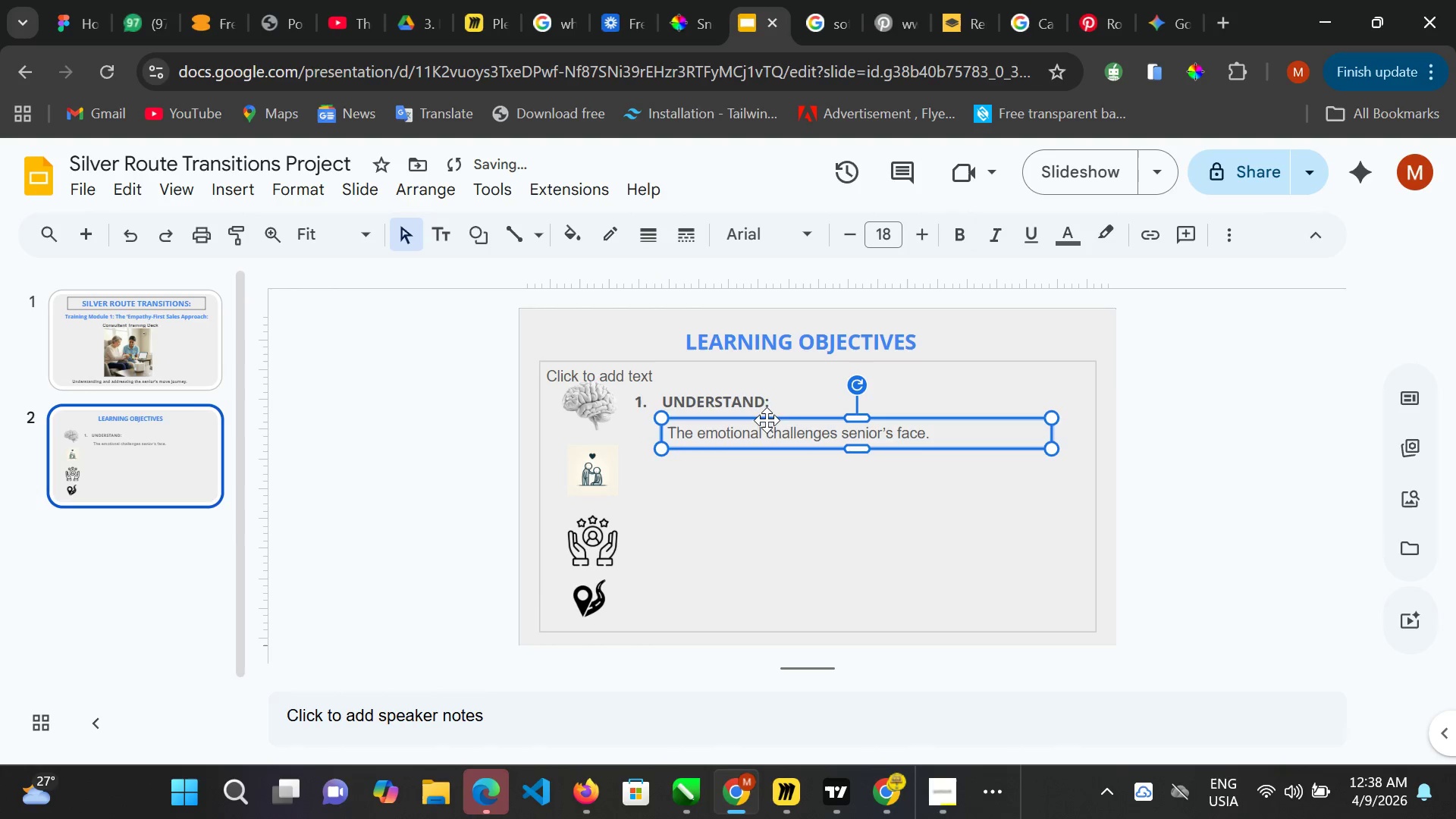 
key(ArrowUp)
 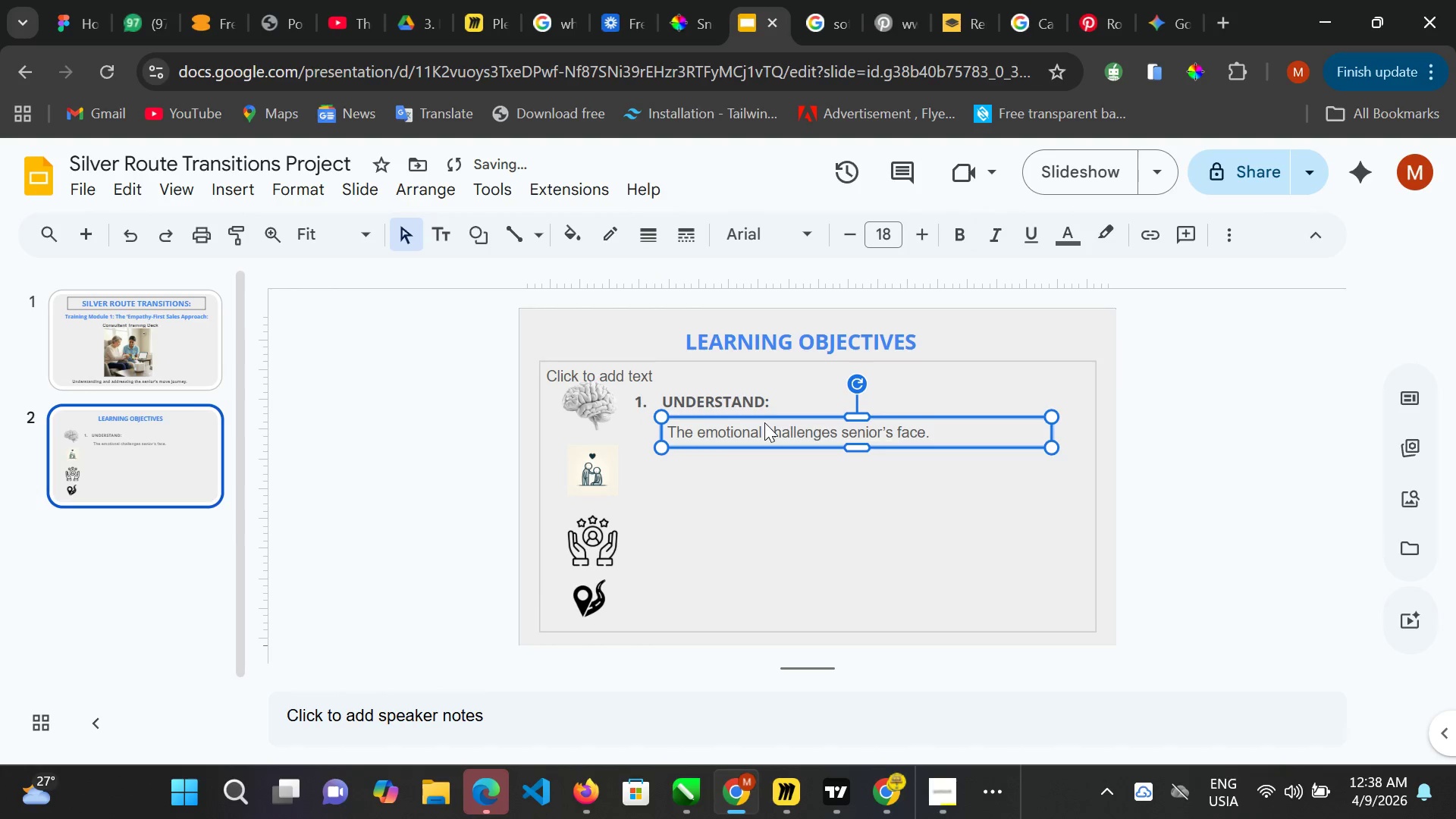 
key(ArrowUp)
 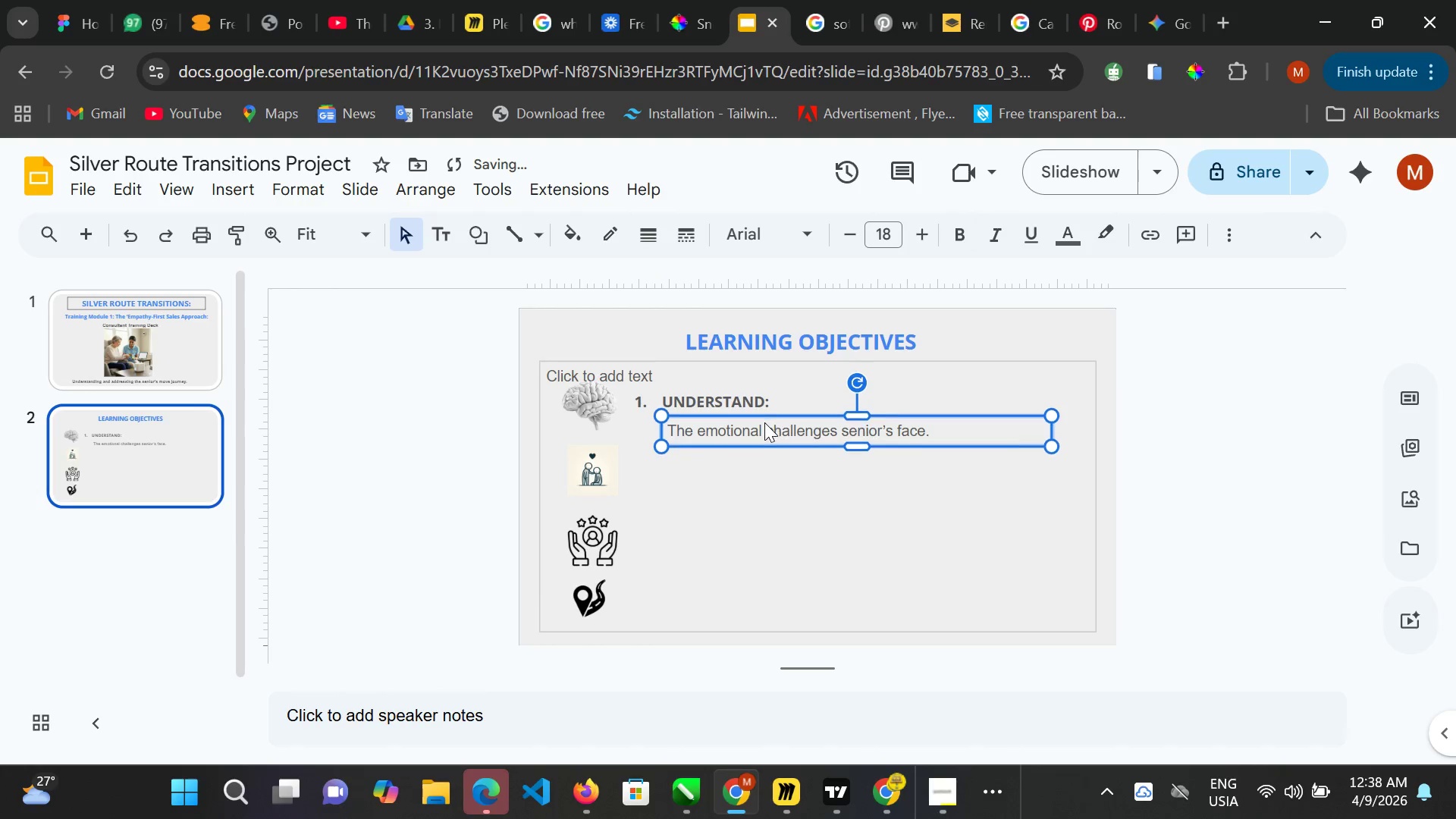 
key(ArrowUp)
 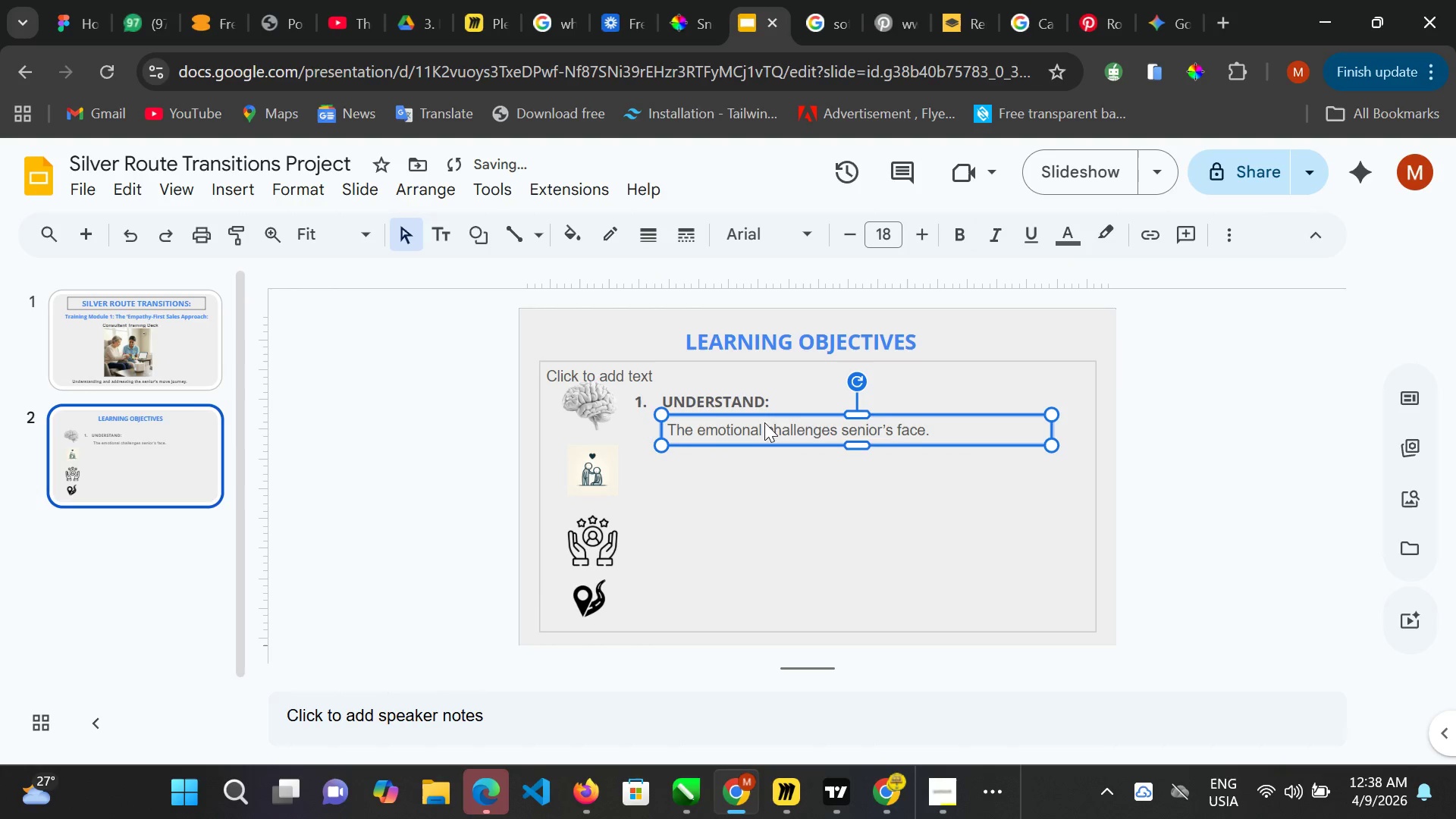 
key(ArrowUp)
 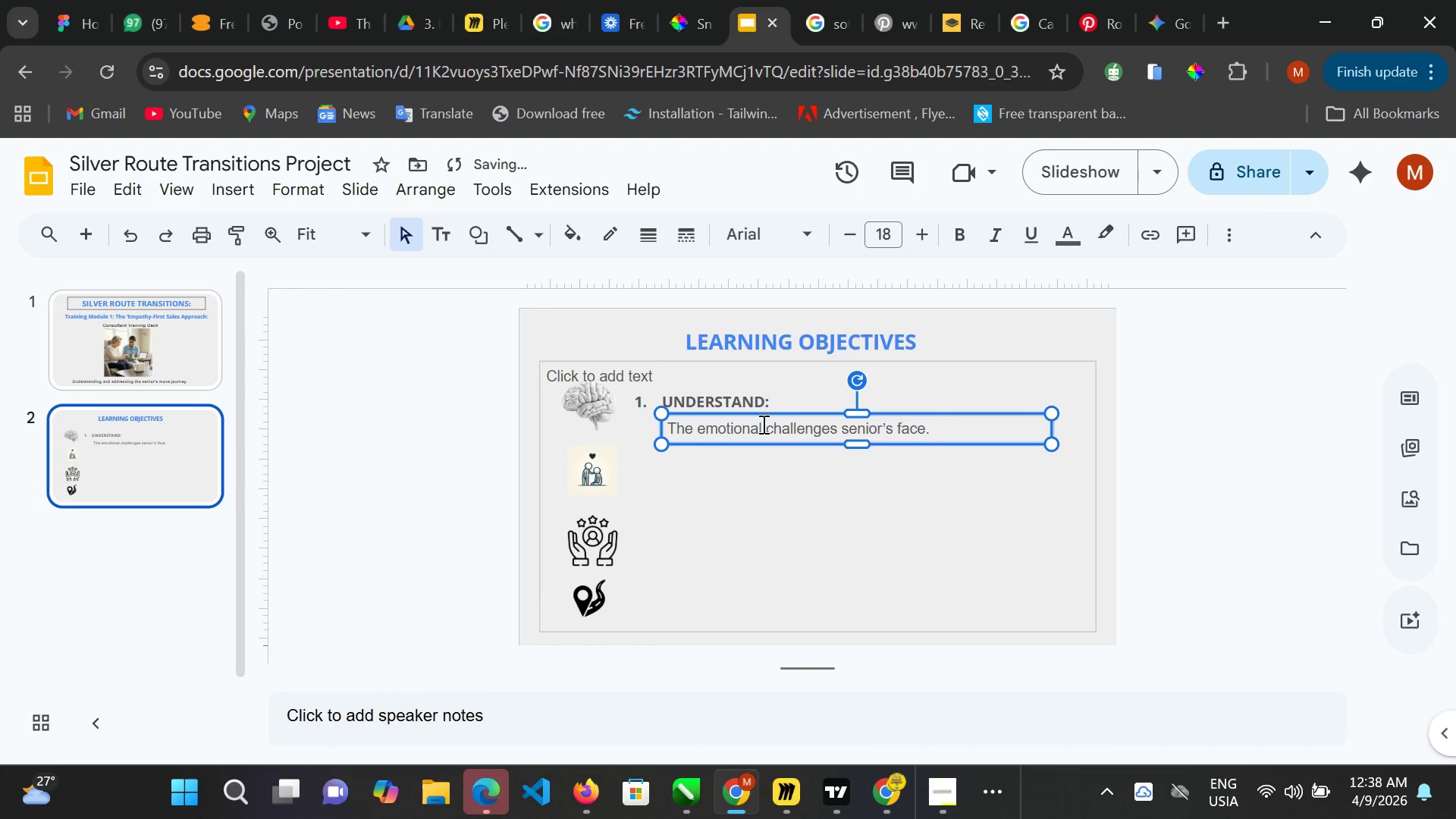 
key(ArrowUp)
 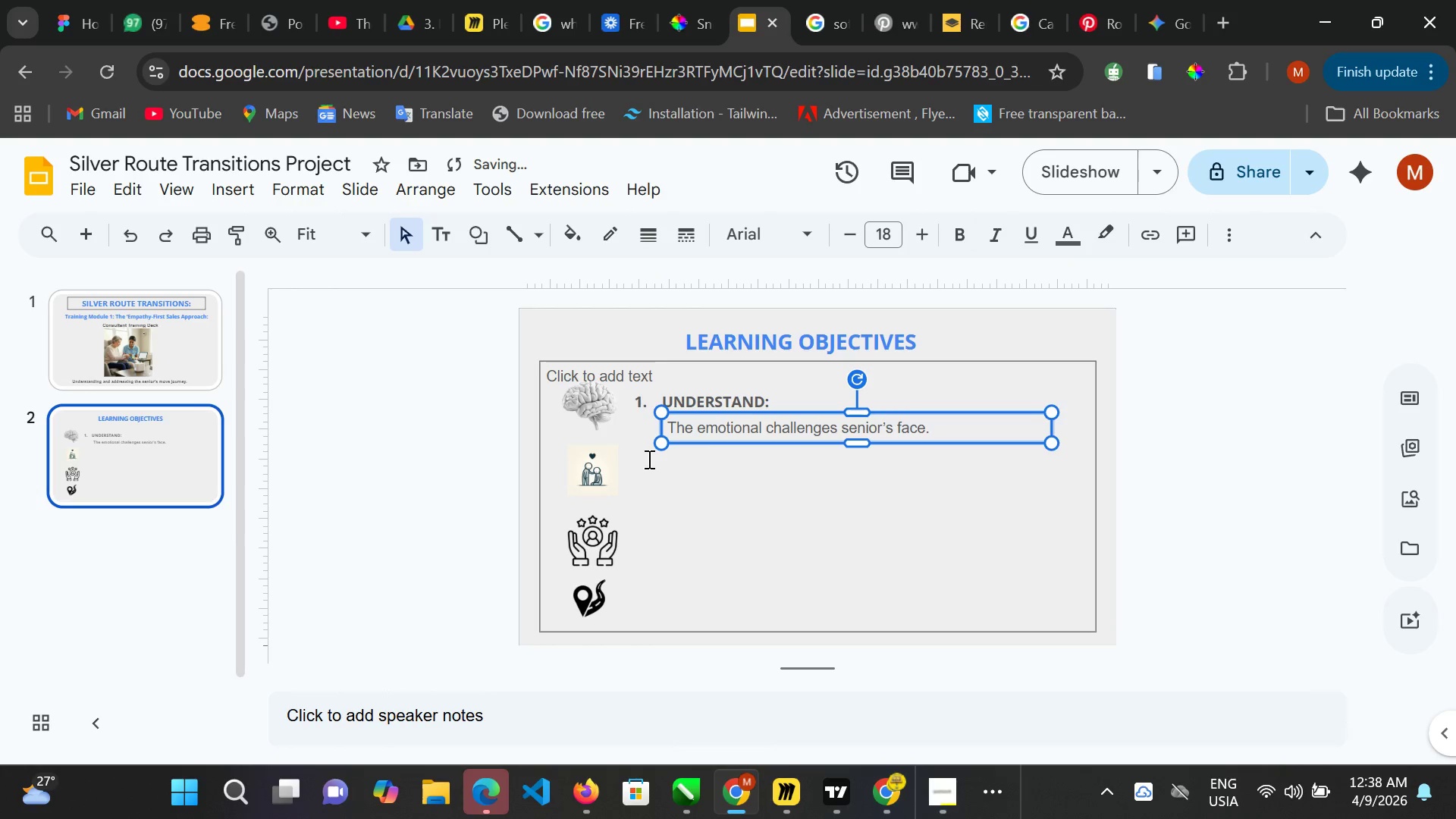 
key(ArrowLeft)
 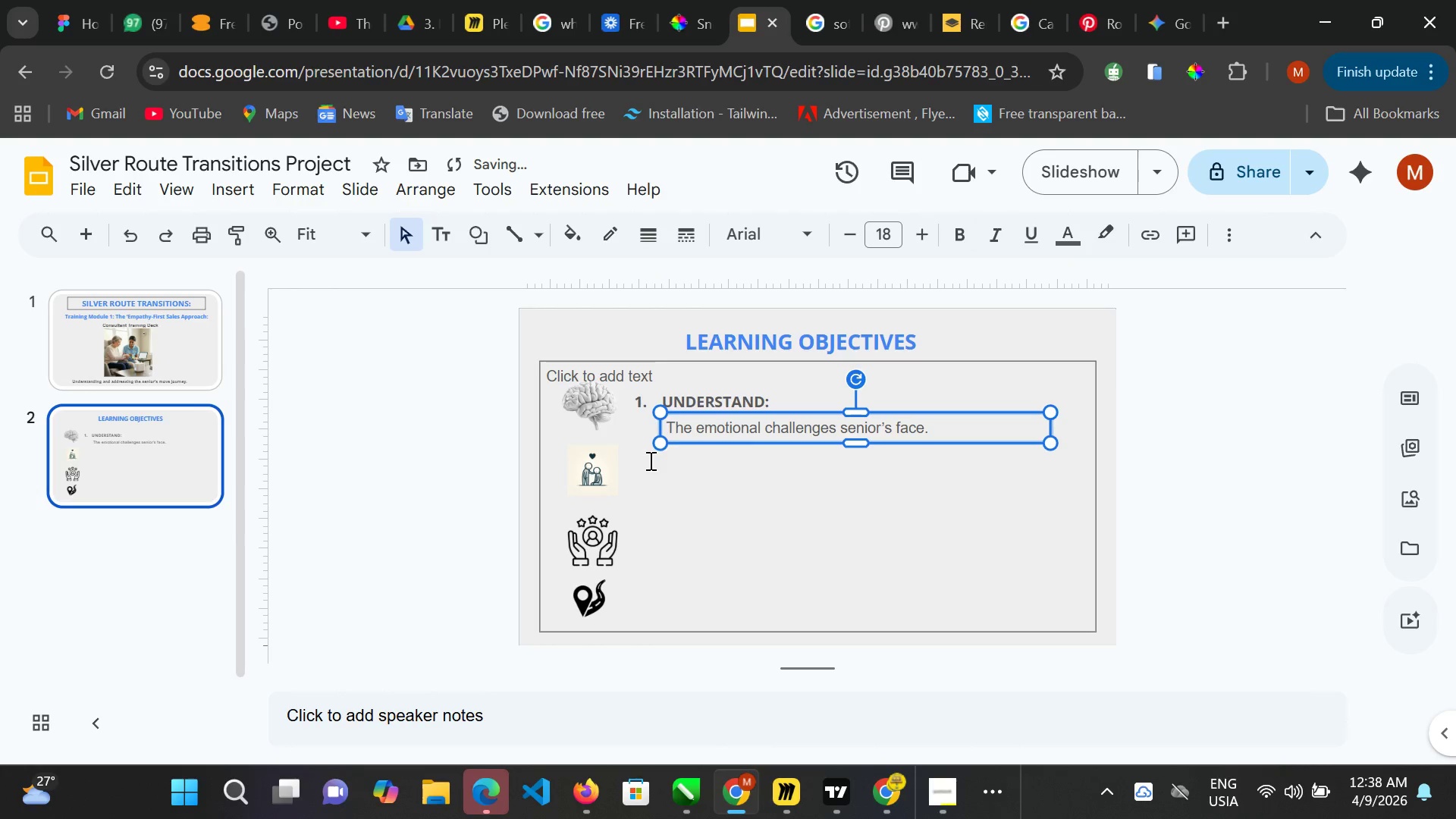 
key(ArrowLeft)
 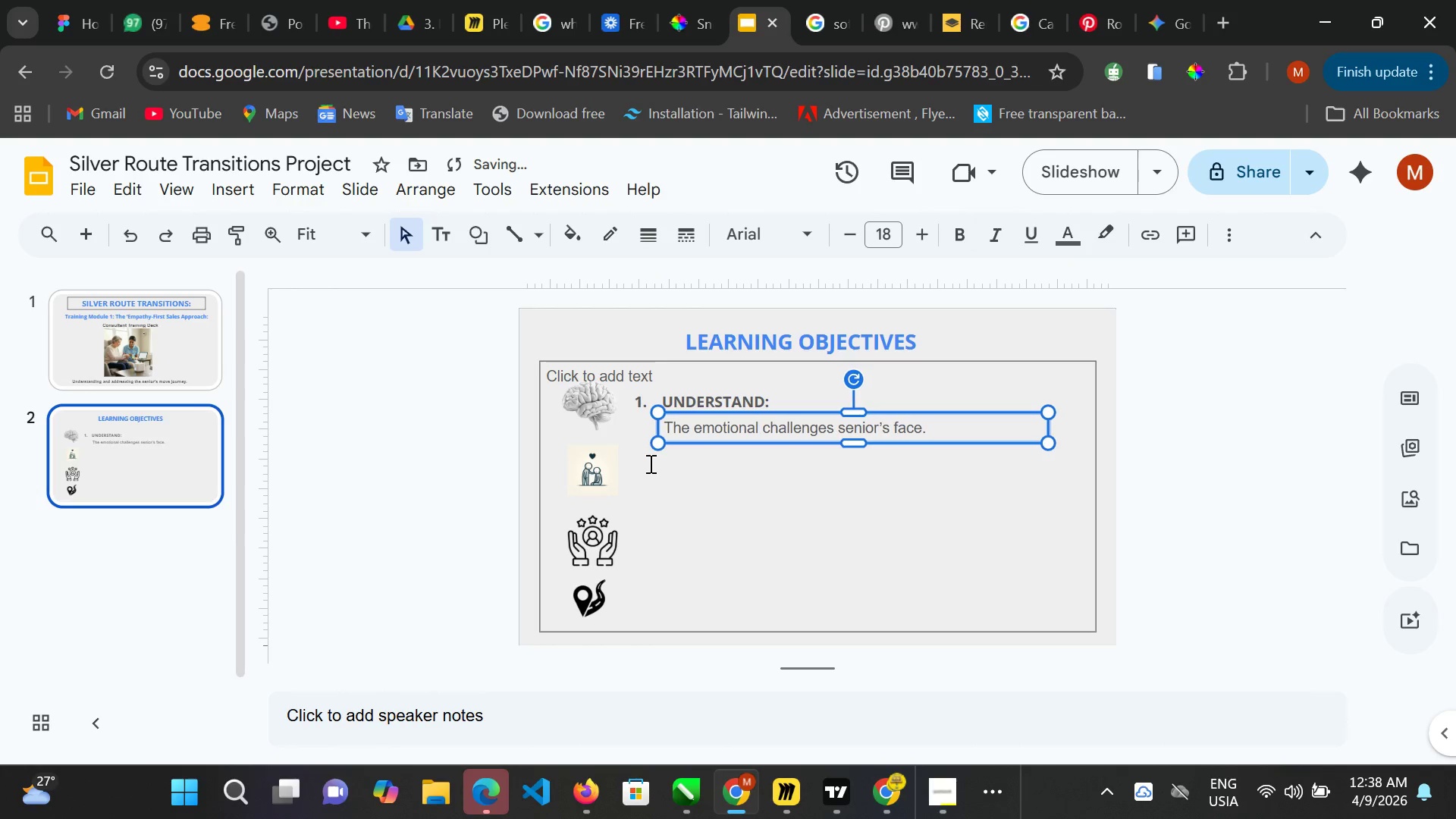 
key(ArrowLeft)
 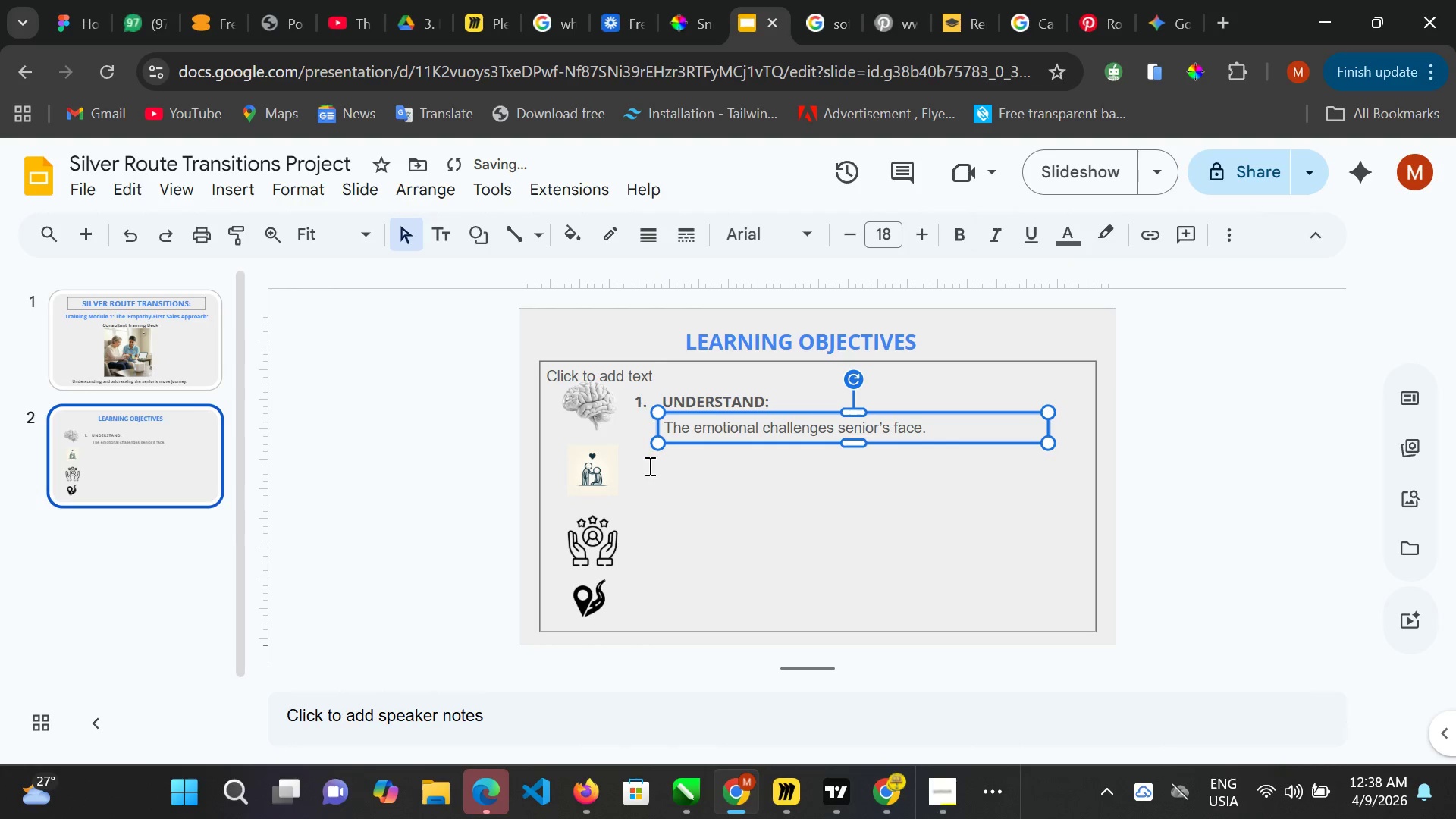 
key(ArrowLeft)
 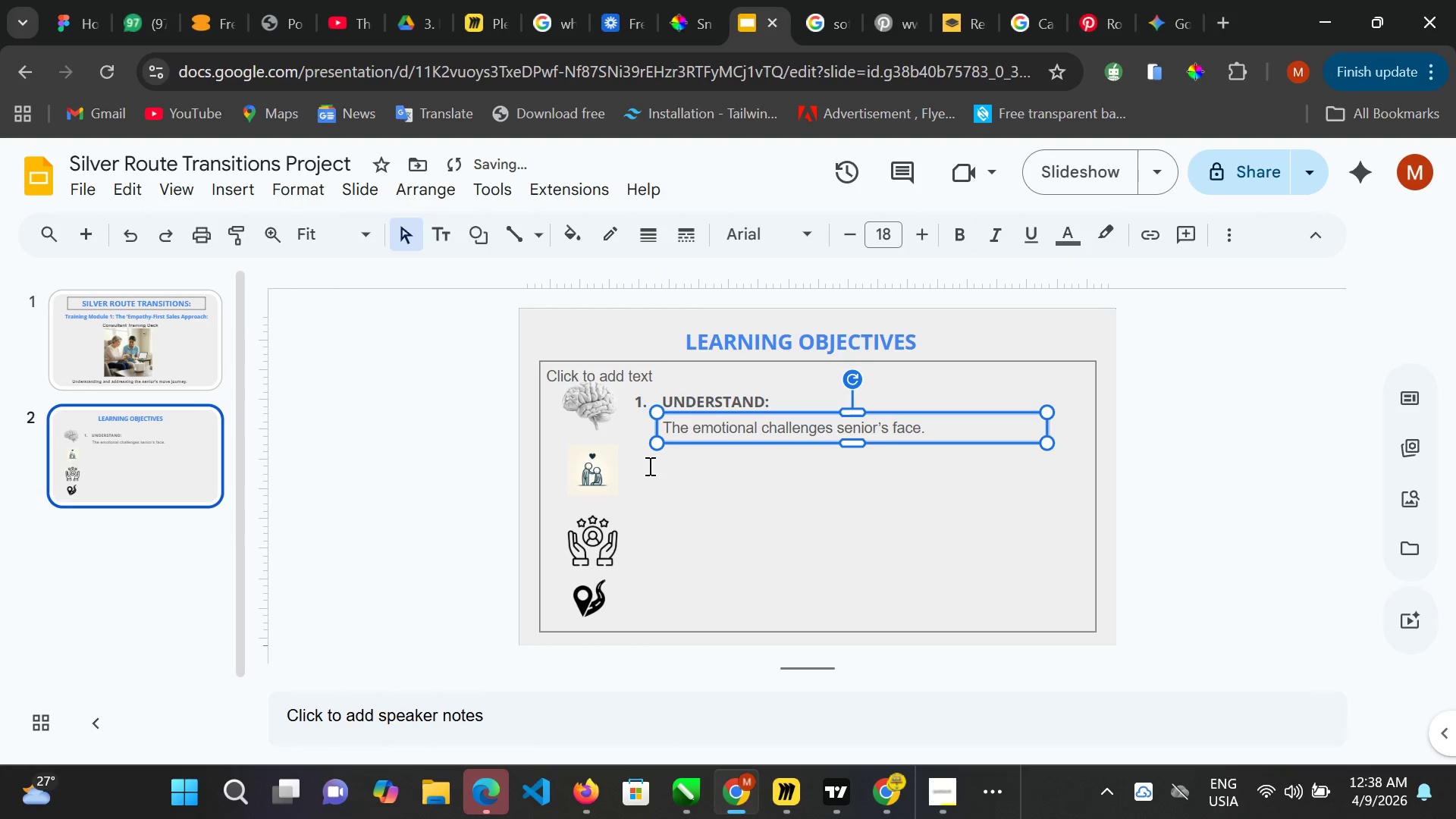 
key(ArrowLeft)
 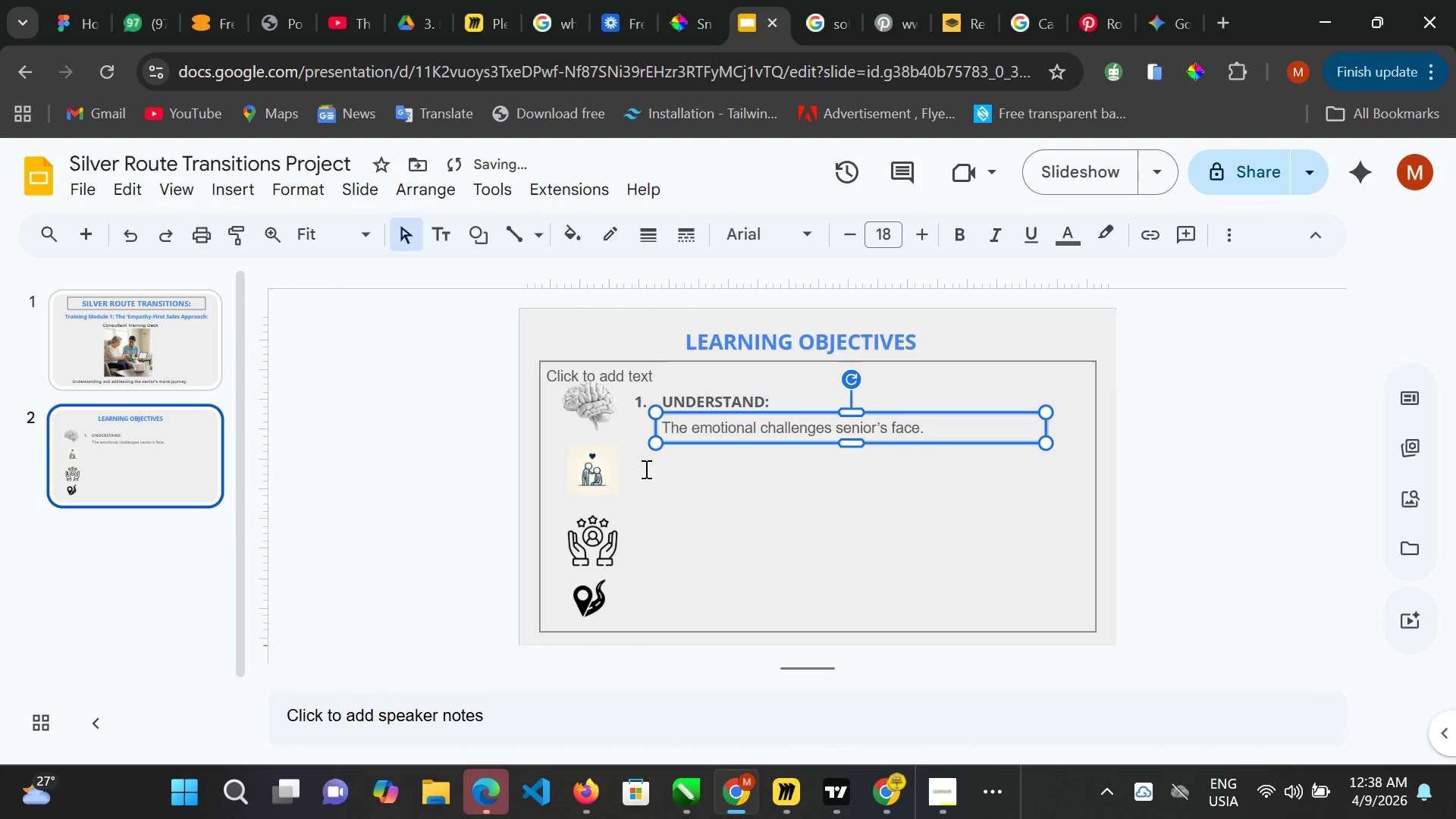 
key(ArrowLeft)
 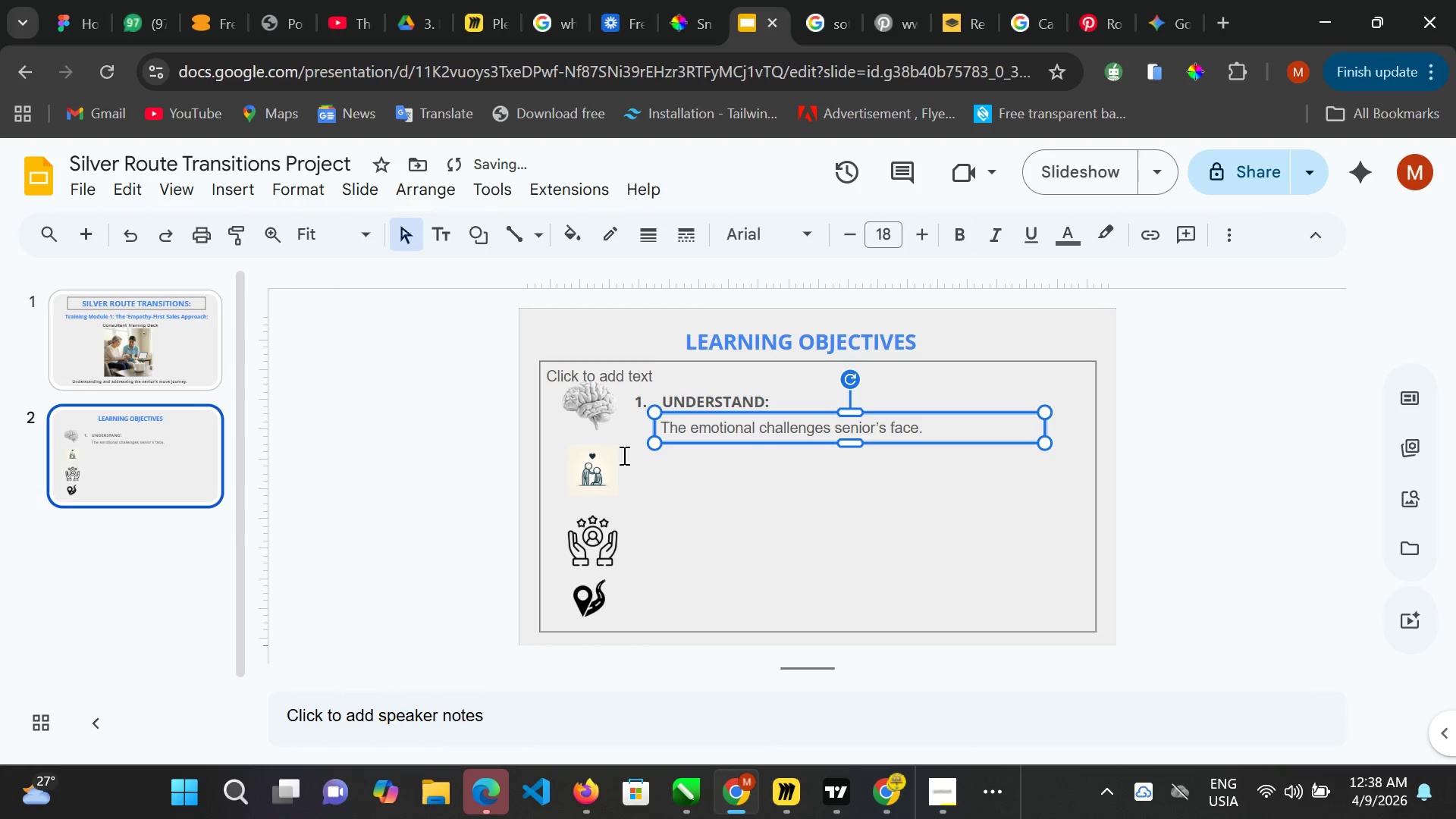 
key(ArrowLeft)
 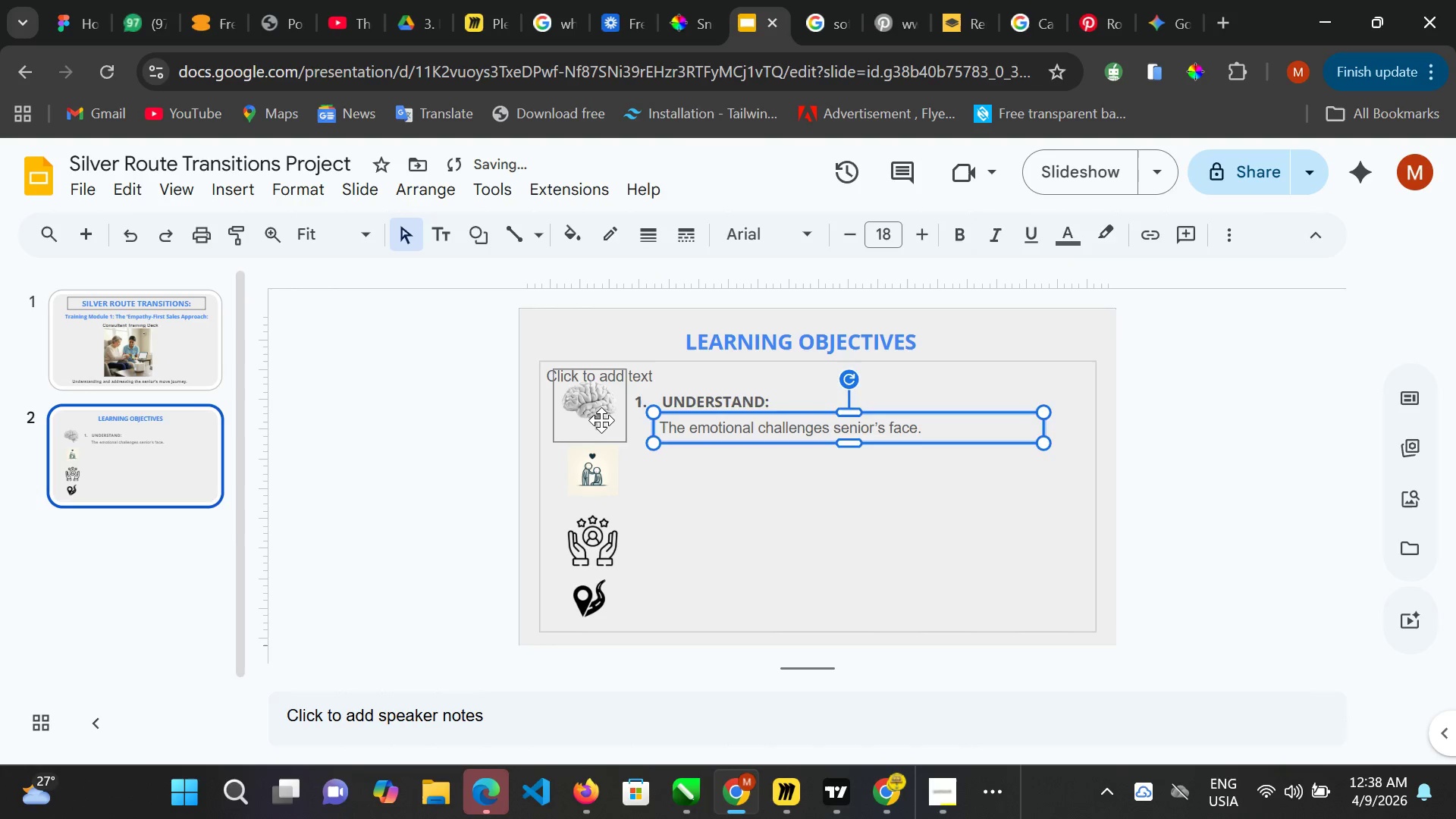 
left_click([602, 419])
 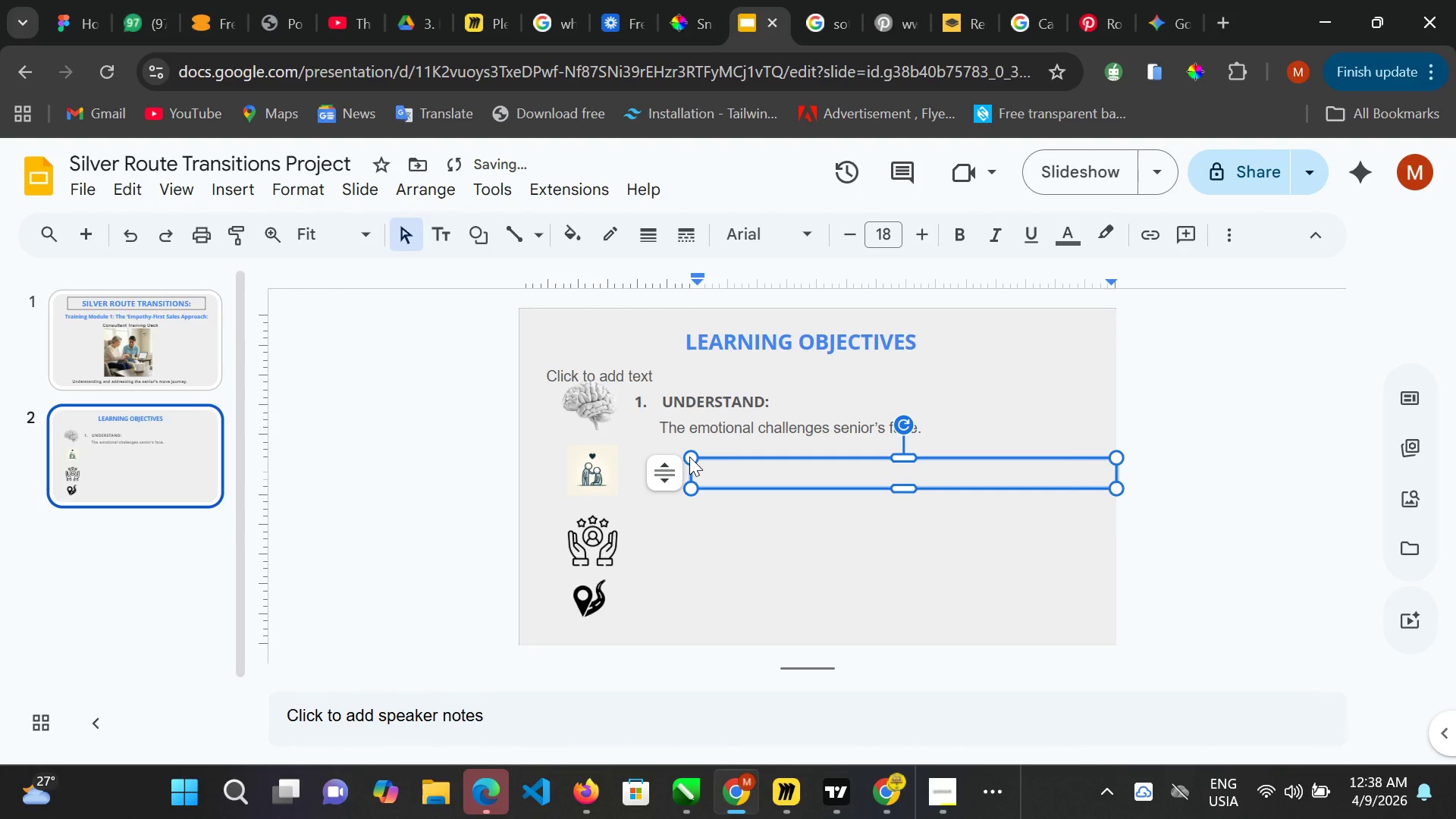 
wait(5.44)
 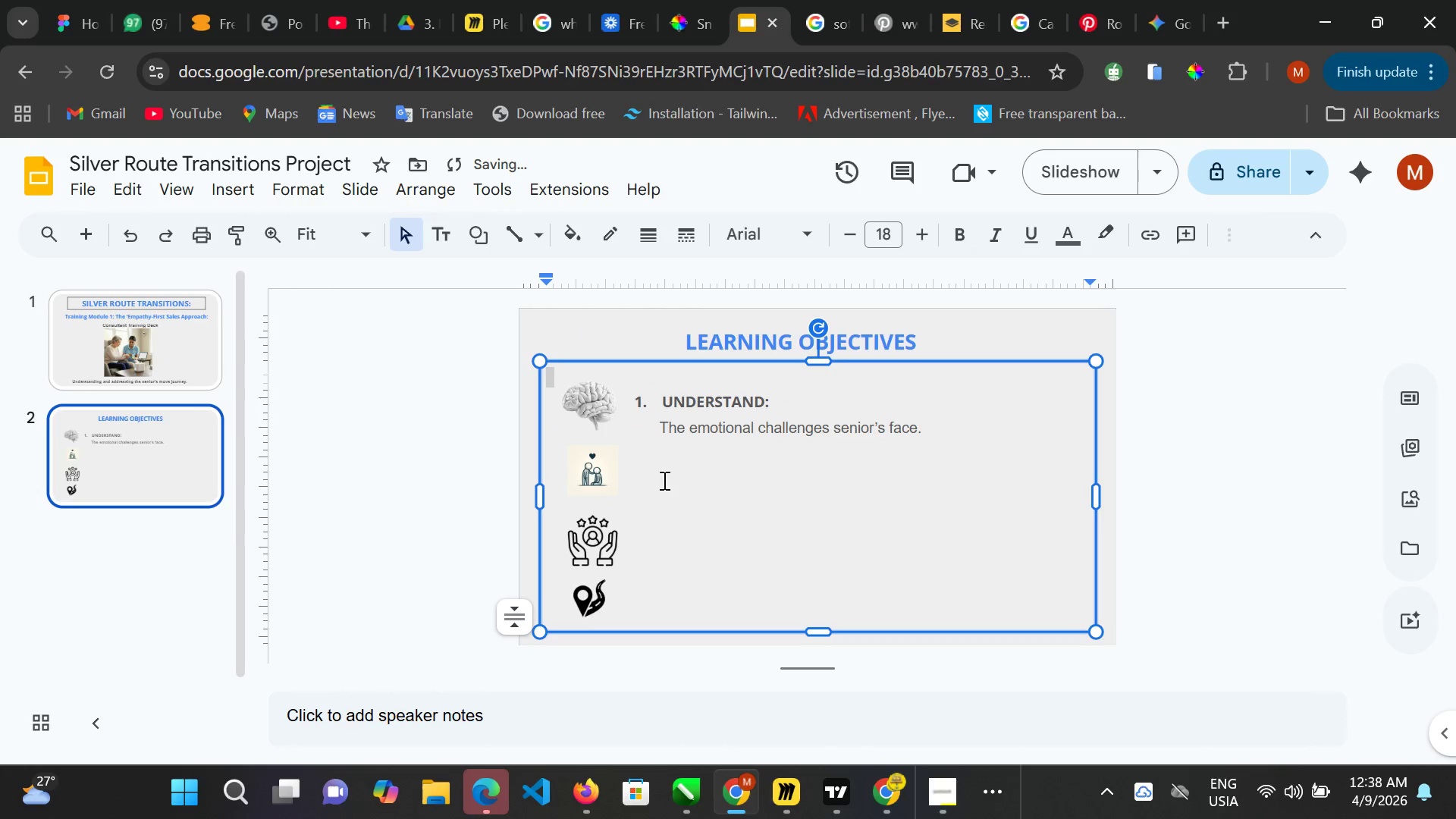 
type(2. DEVELOP;)
 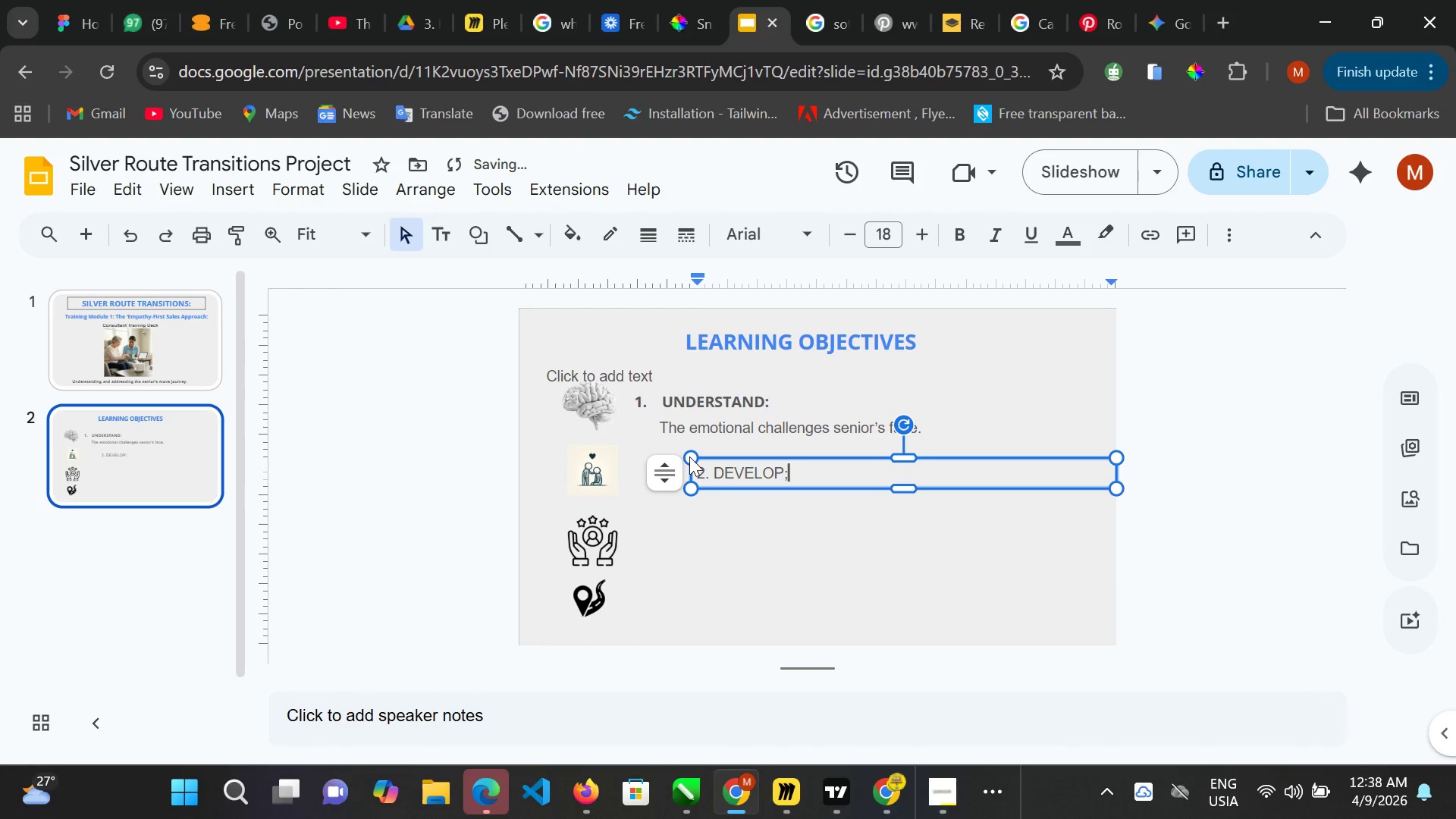 
key(Control+A)
 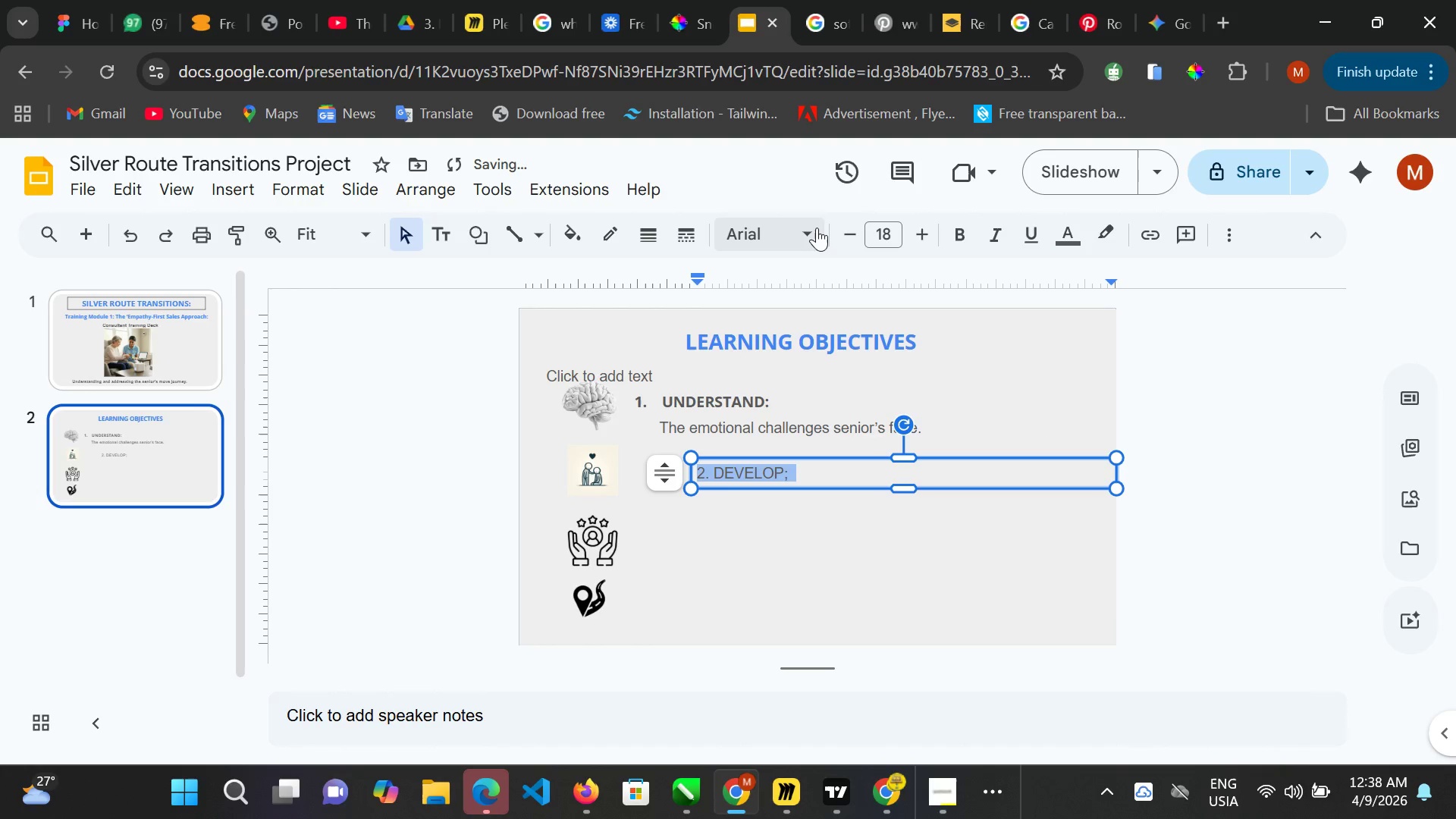 
left_click([808, 229])
 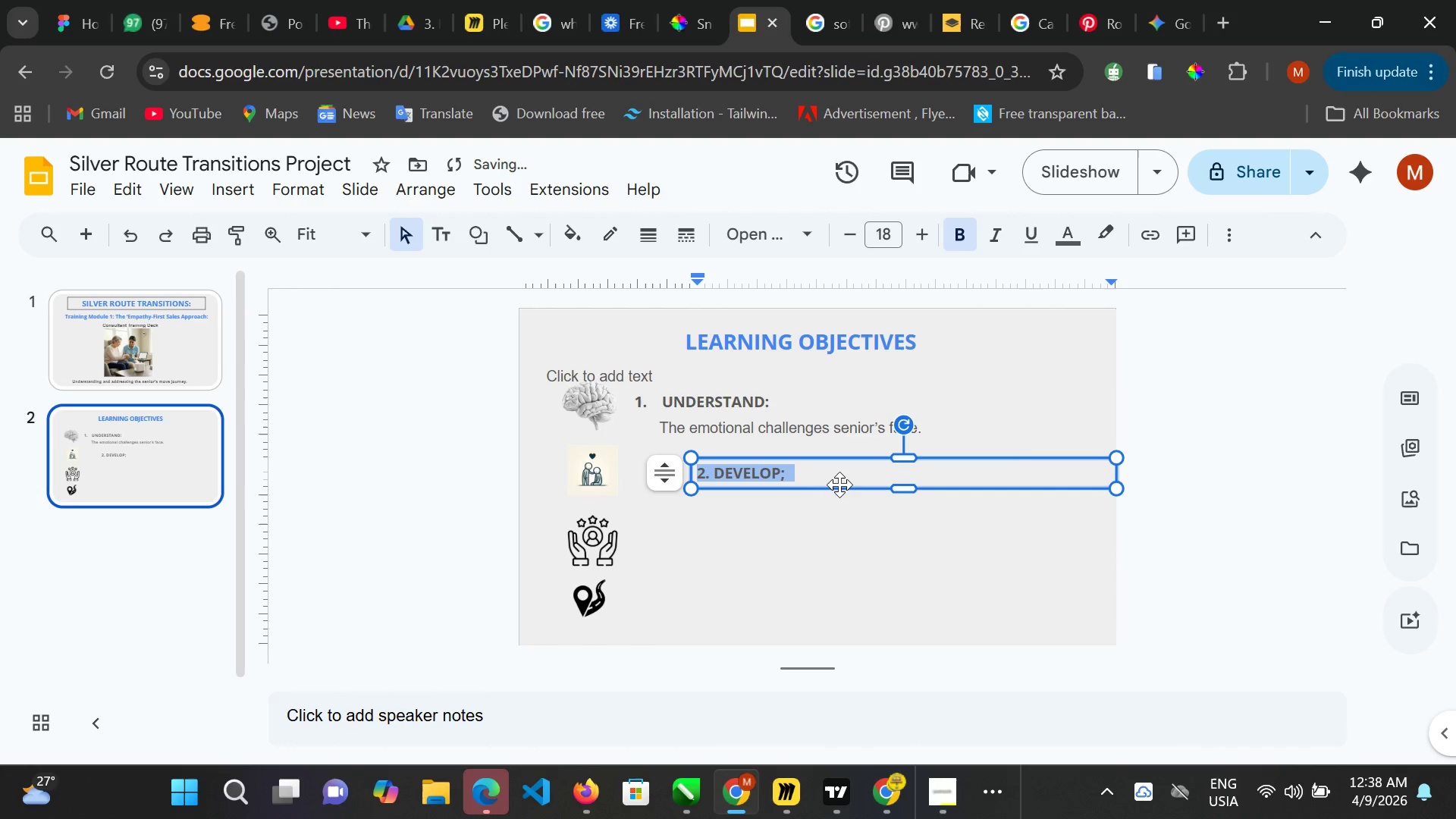 
wait(5.61)
 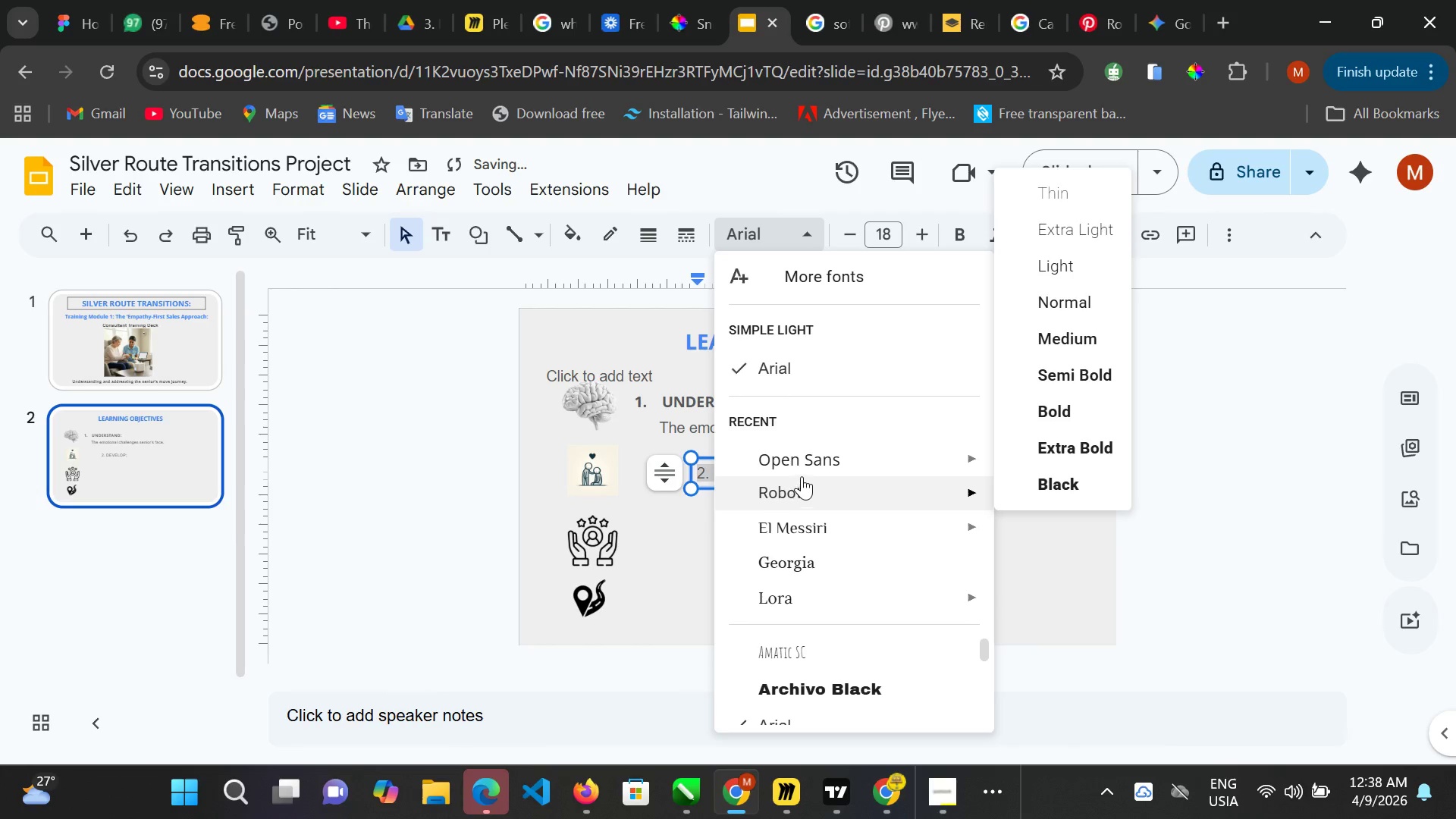 
left_click([795, 475])
 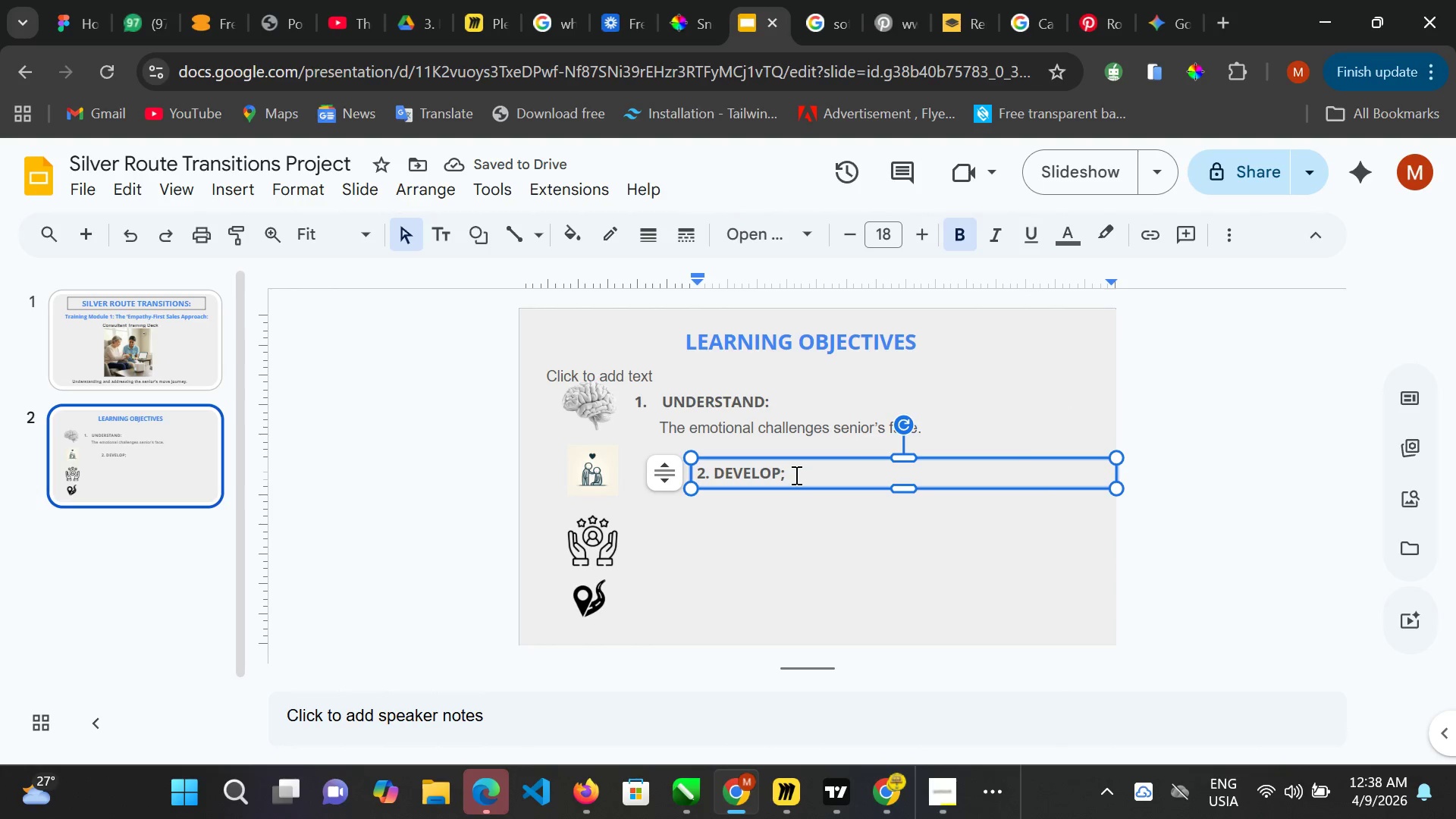 
key(Backslash)
 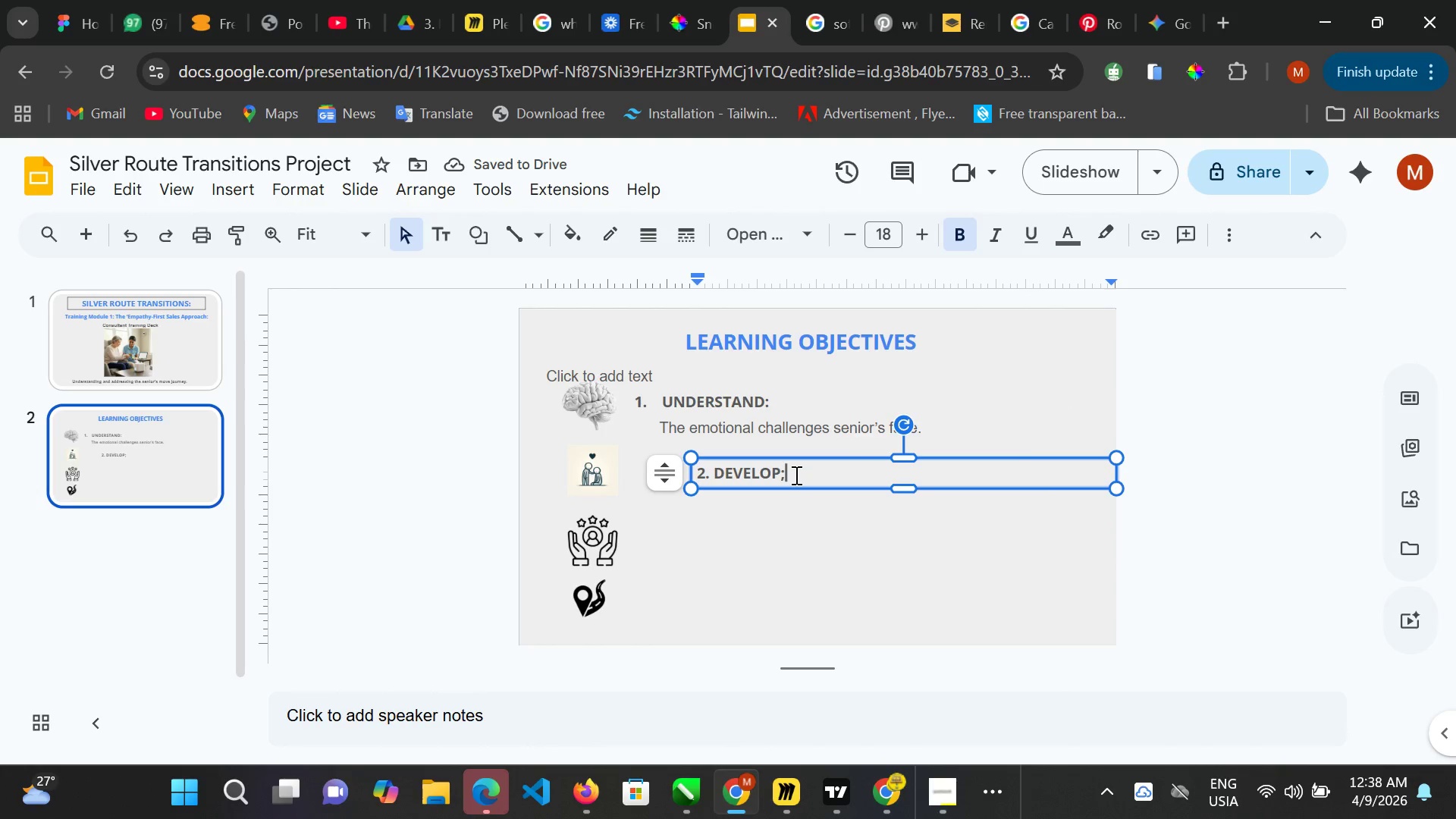 
key(Backspace)
 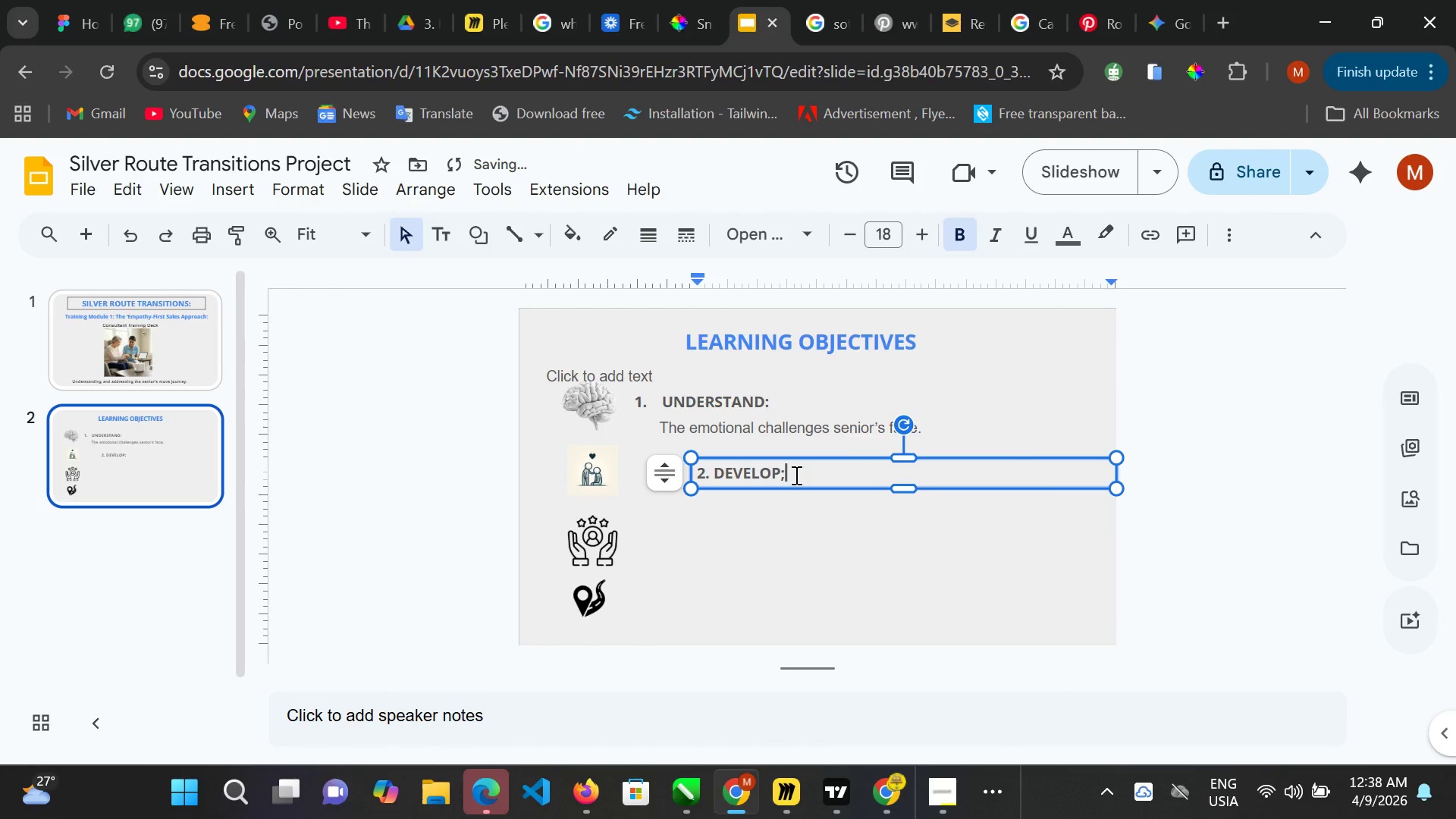 
key(Backspace)
 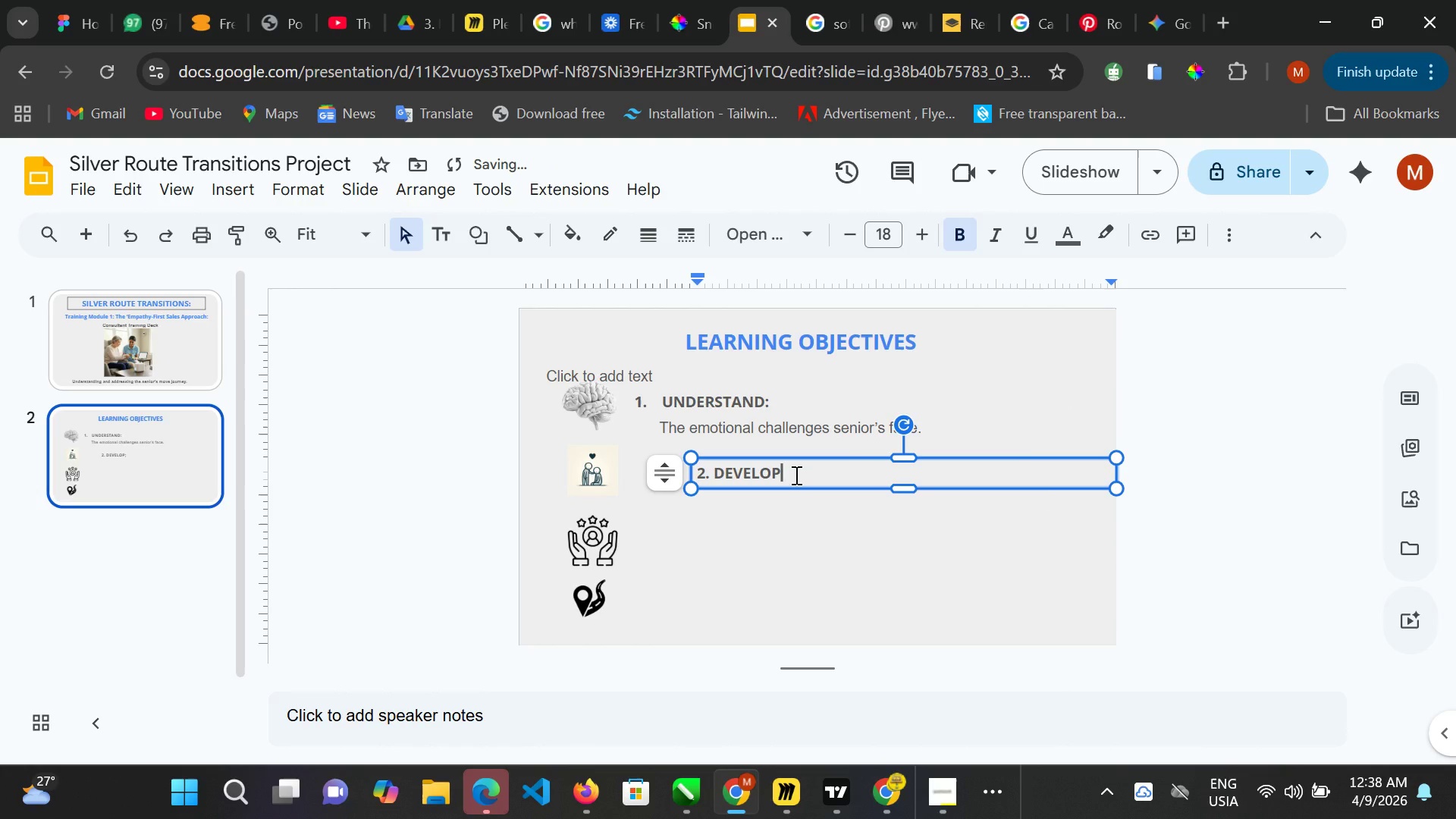 
key(Shift+ShiftRight)
 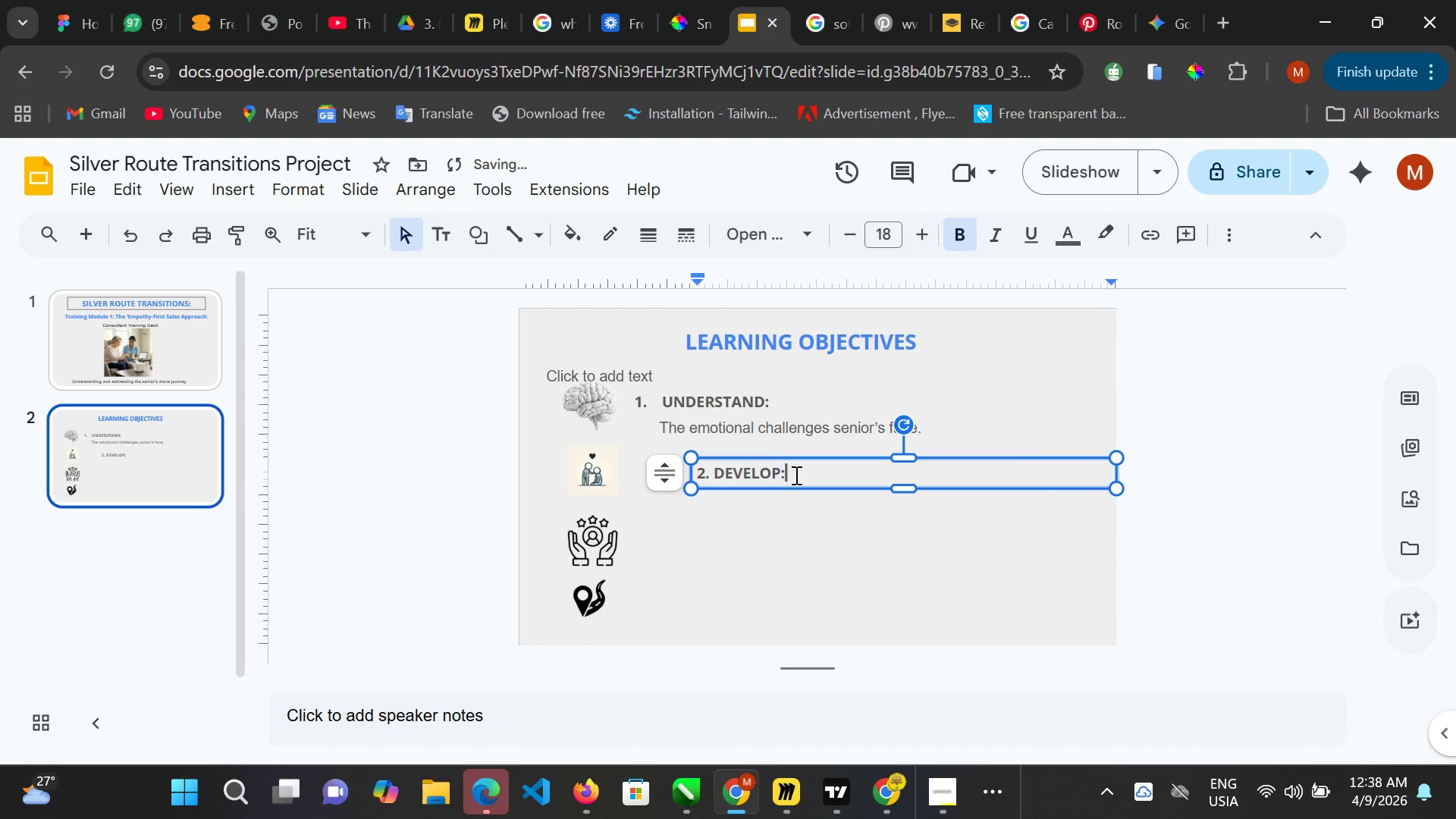 
key(Shift+Semicolon)
 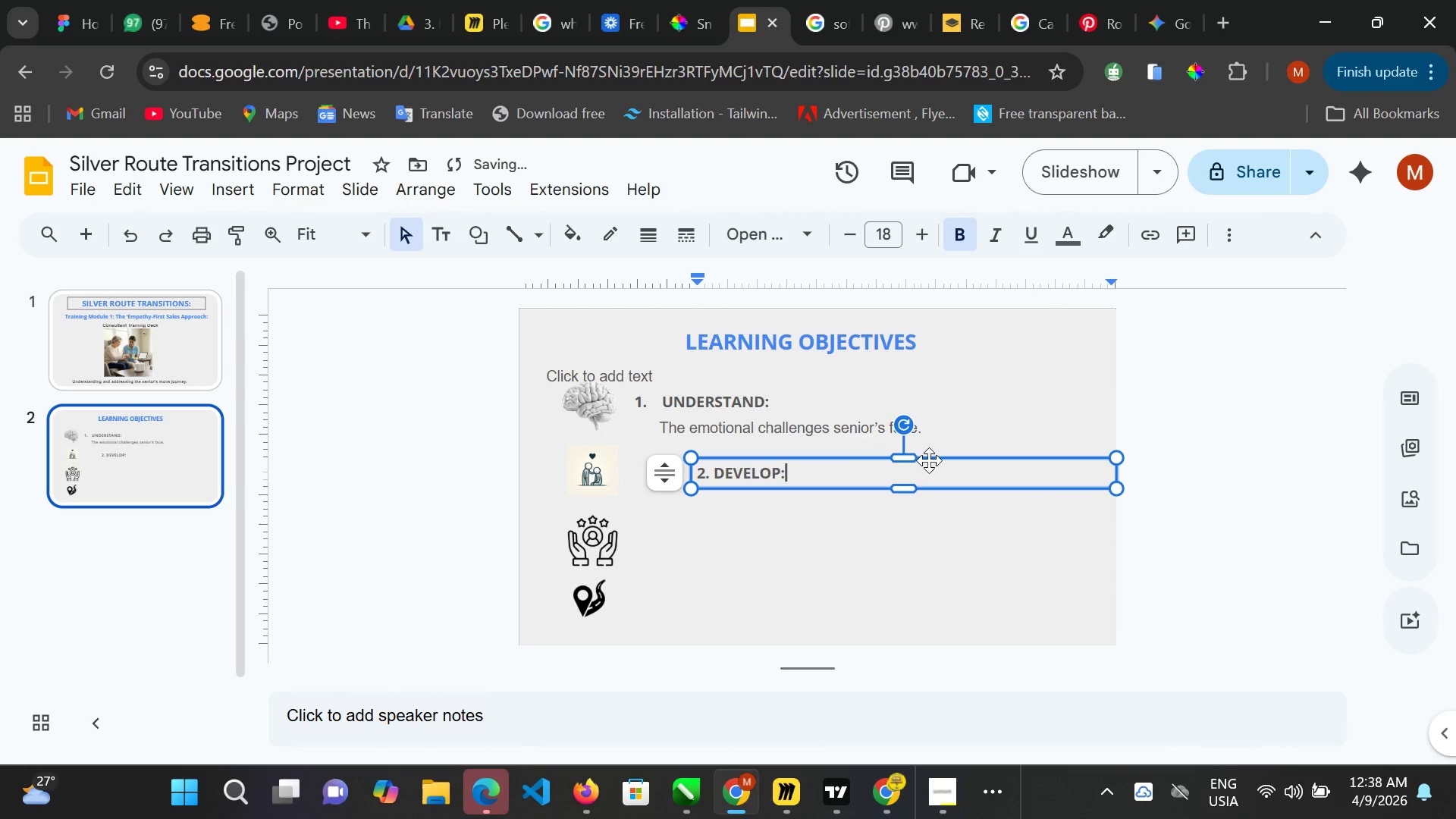 
left_click_drag(start_coordinate=[938, 460], to_coordinate=[885, 455])
 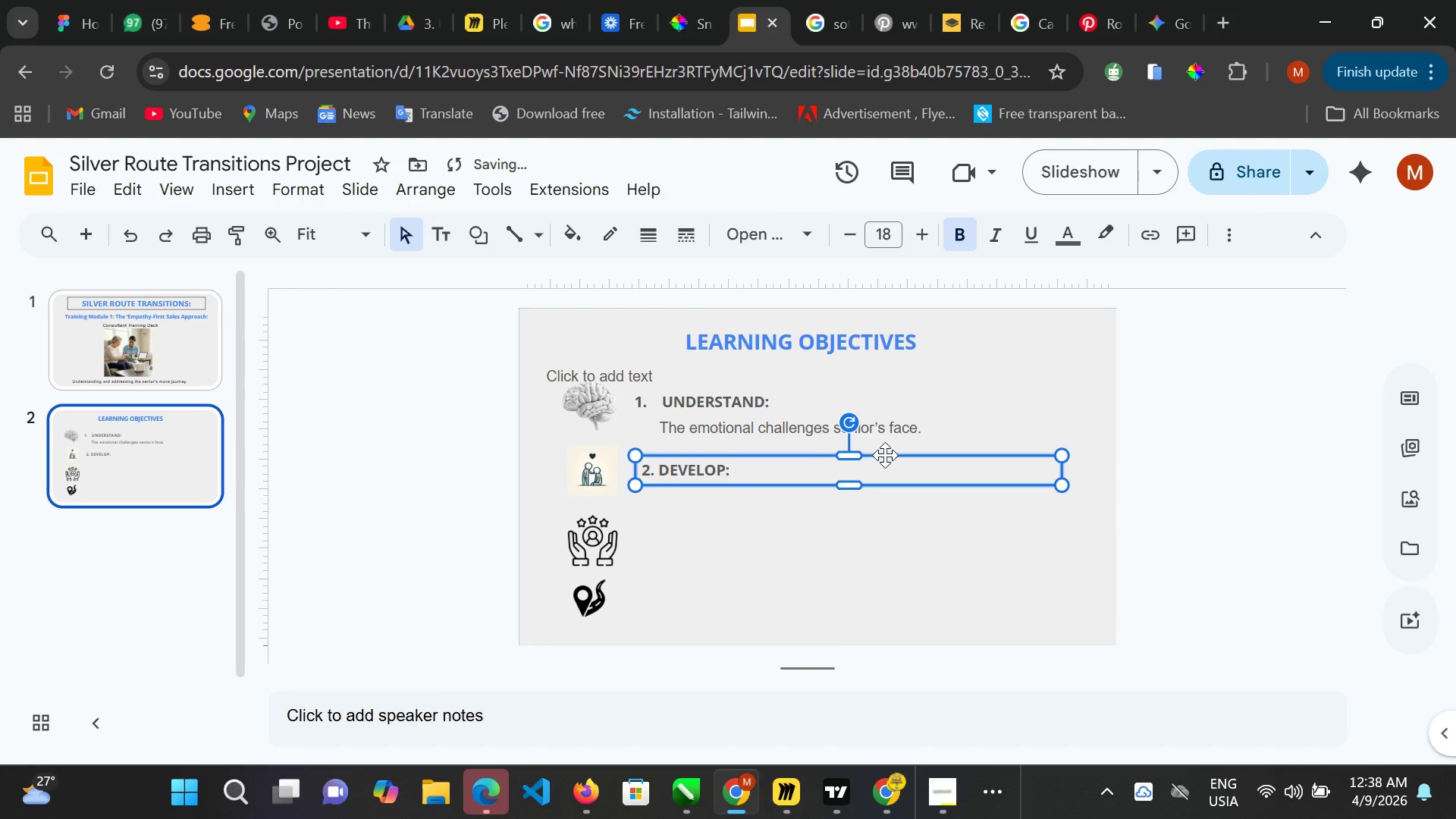 
key(ArrowLeft)
 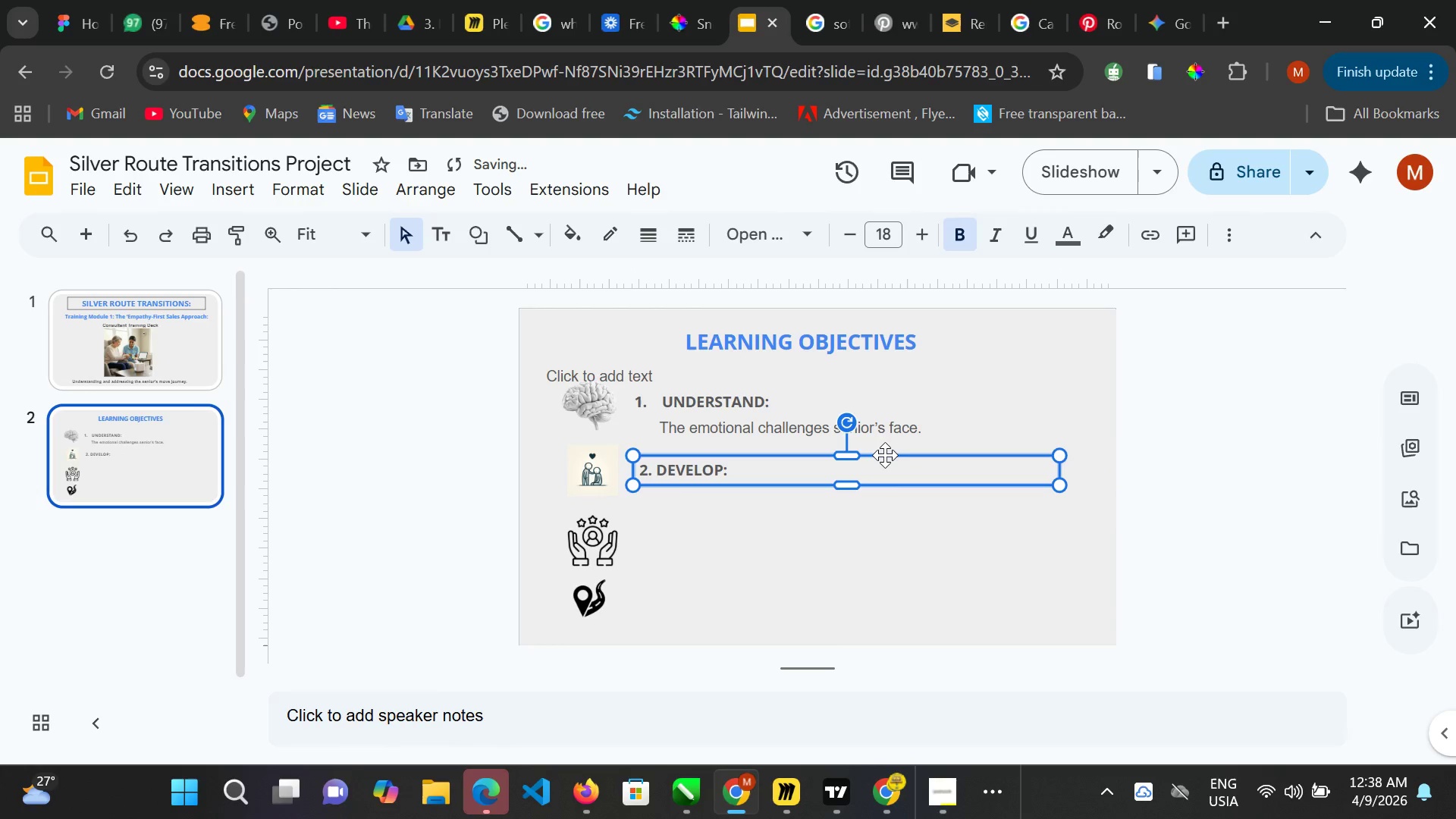 
key(ArrowLeft)
 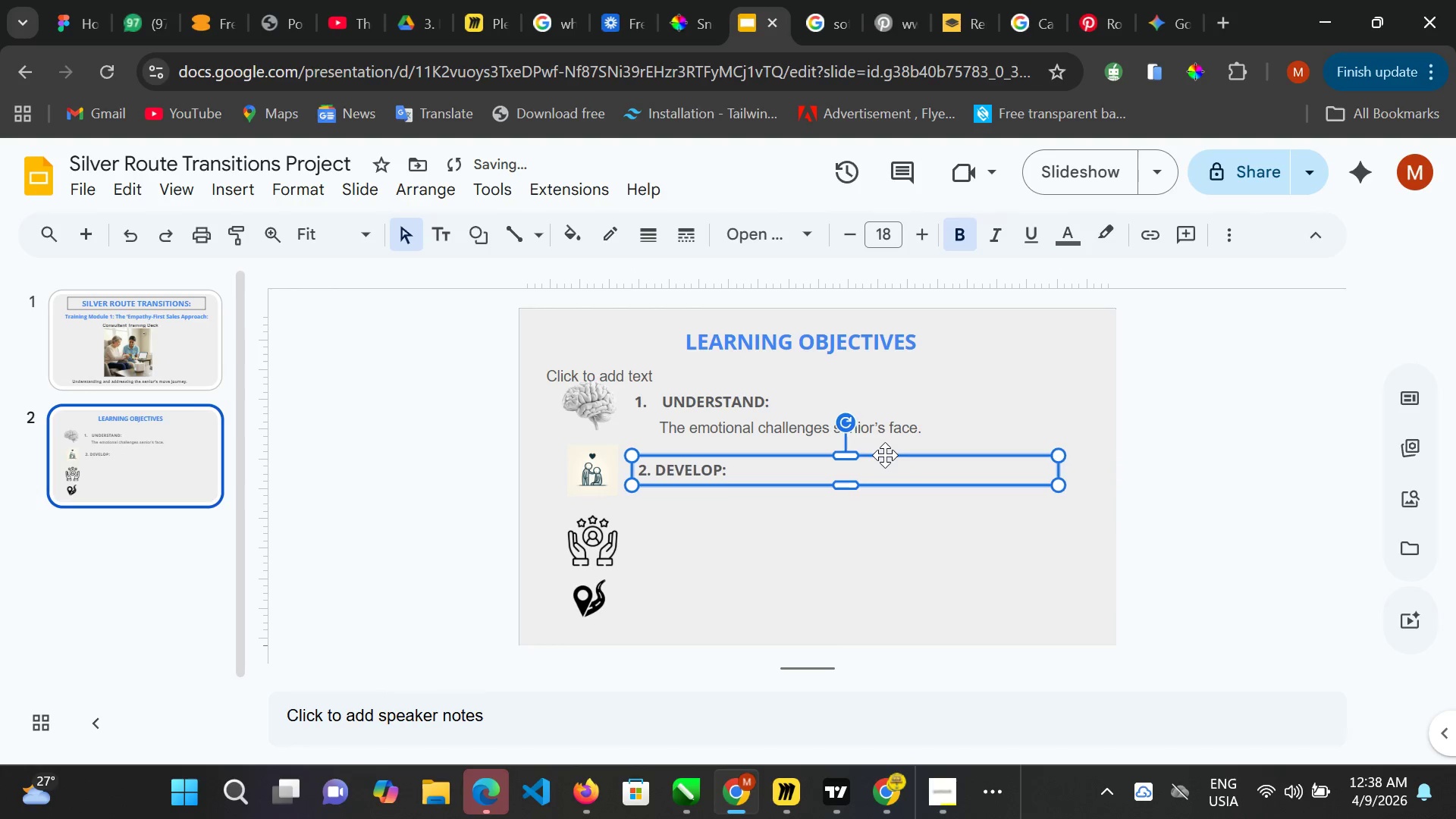 
key(ArrowLeft)
 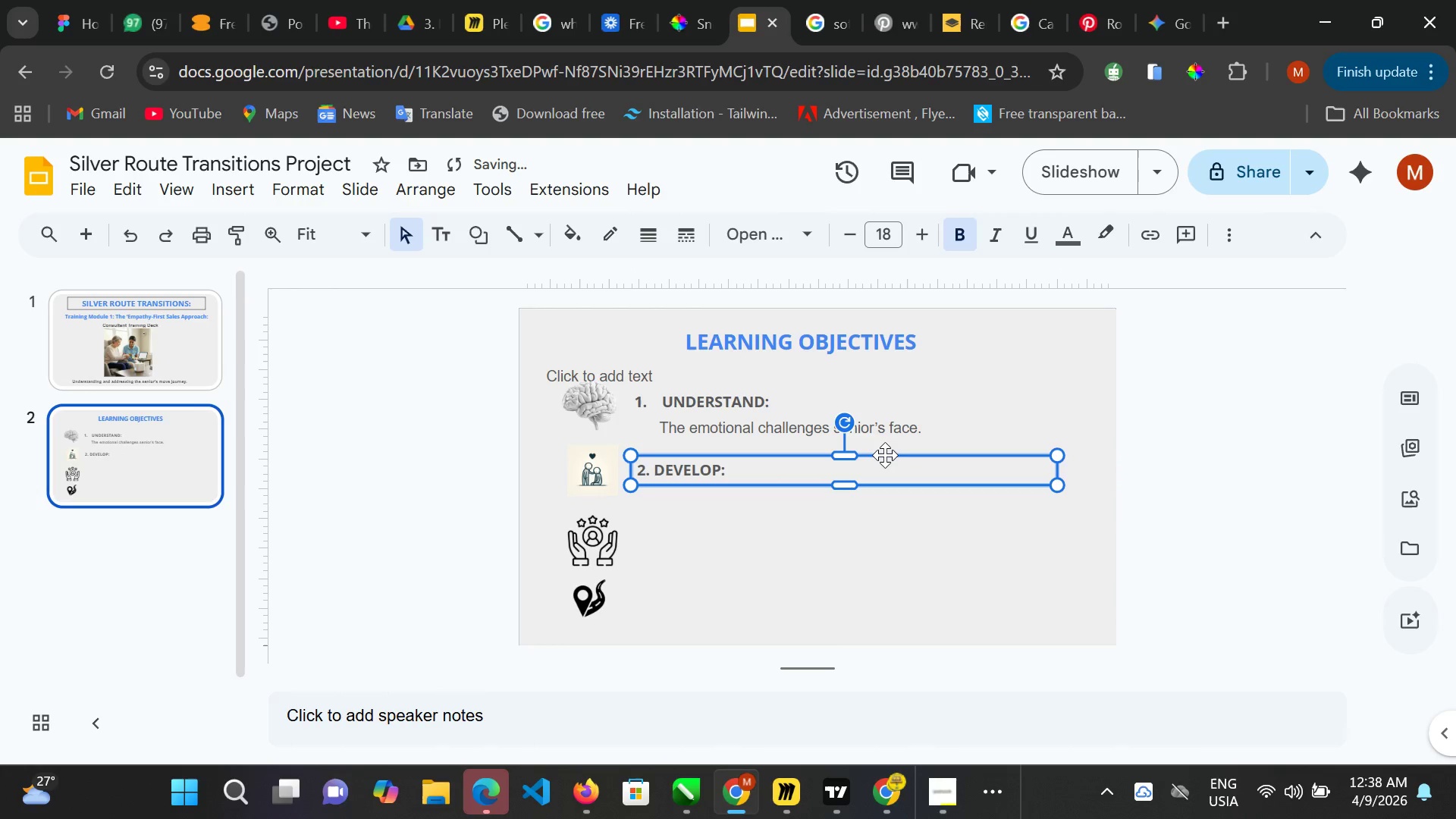 
key(ArrowLeft)
 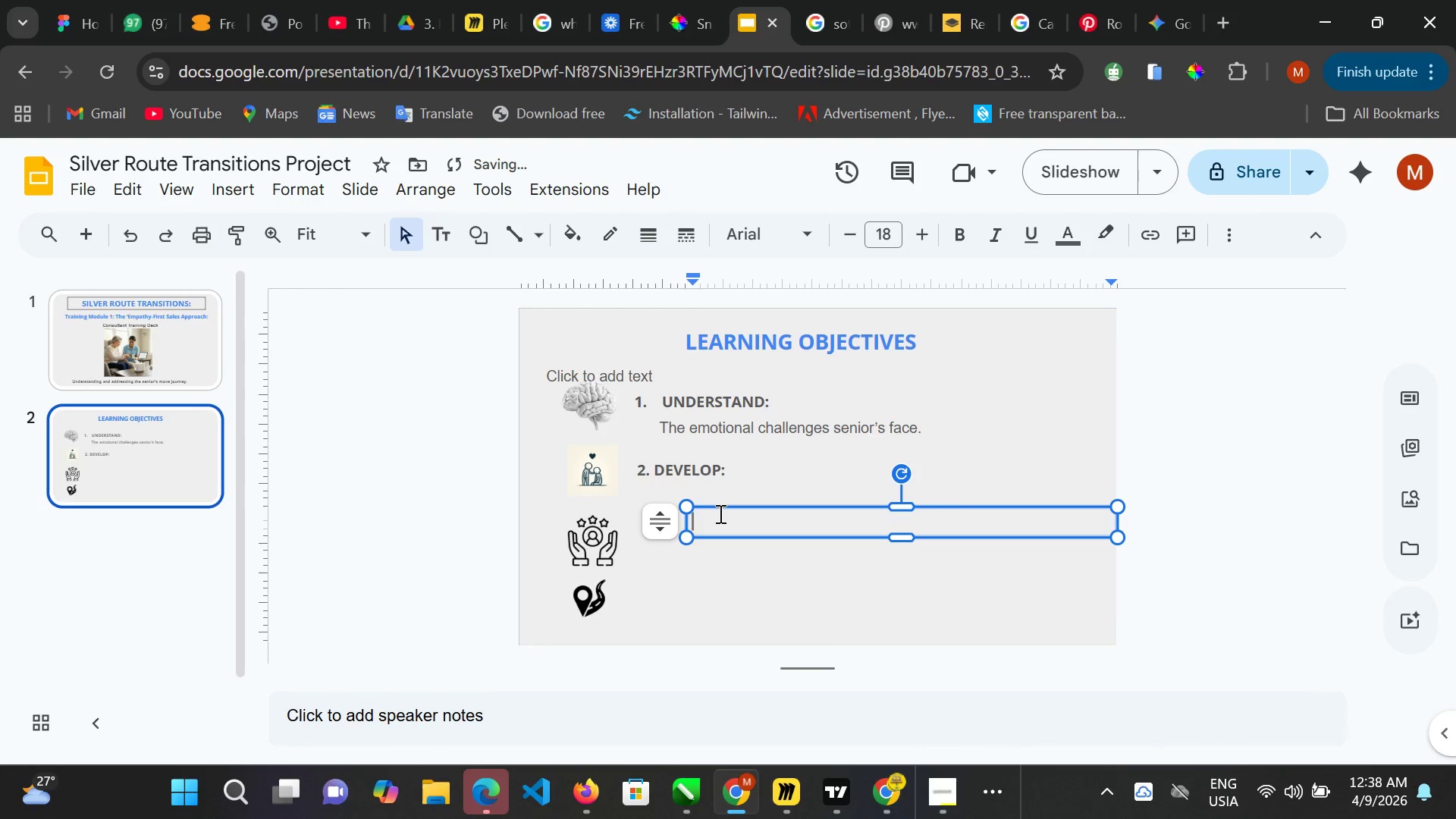 
wait(6.75)
 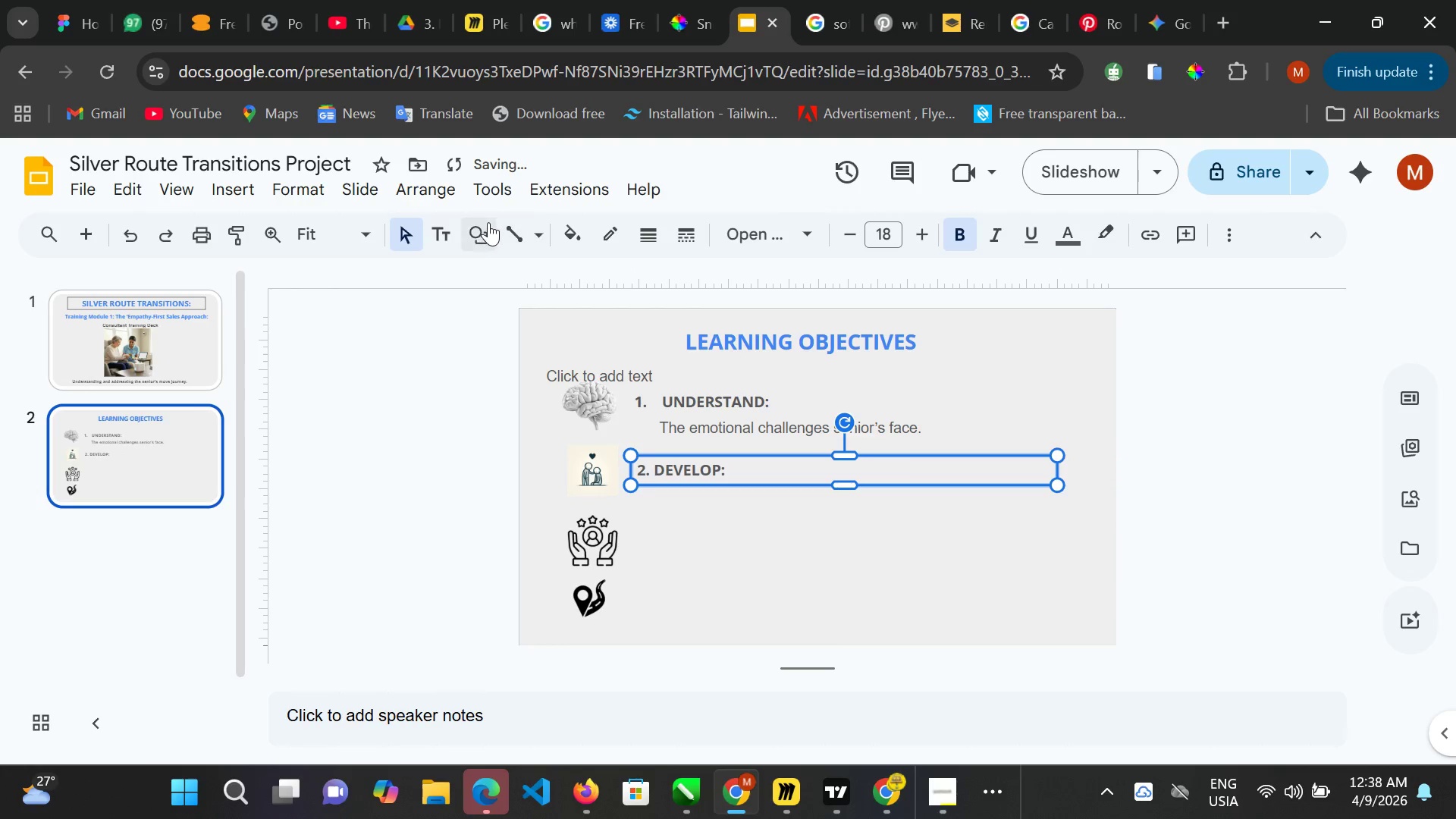 
type(empoa)
key(Backspace)
key(Backspace)
key(Backspace)
key(Backspace)
key(Backspace)
type(Empathy-first )
key(Backspace)
type(: Have a good commumicating skills.)
 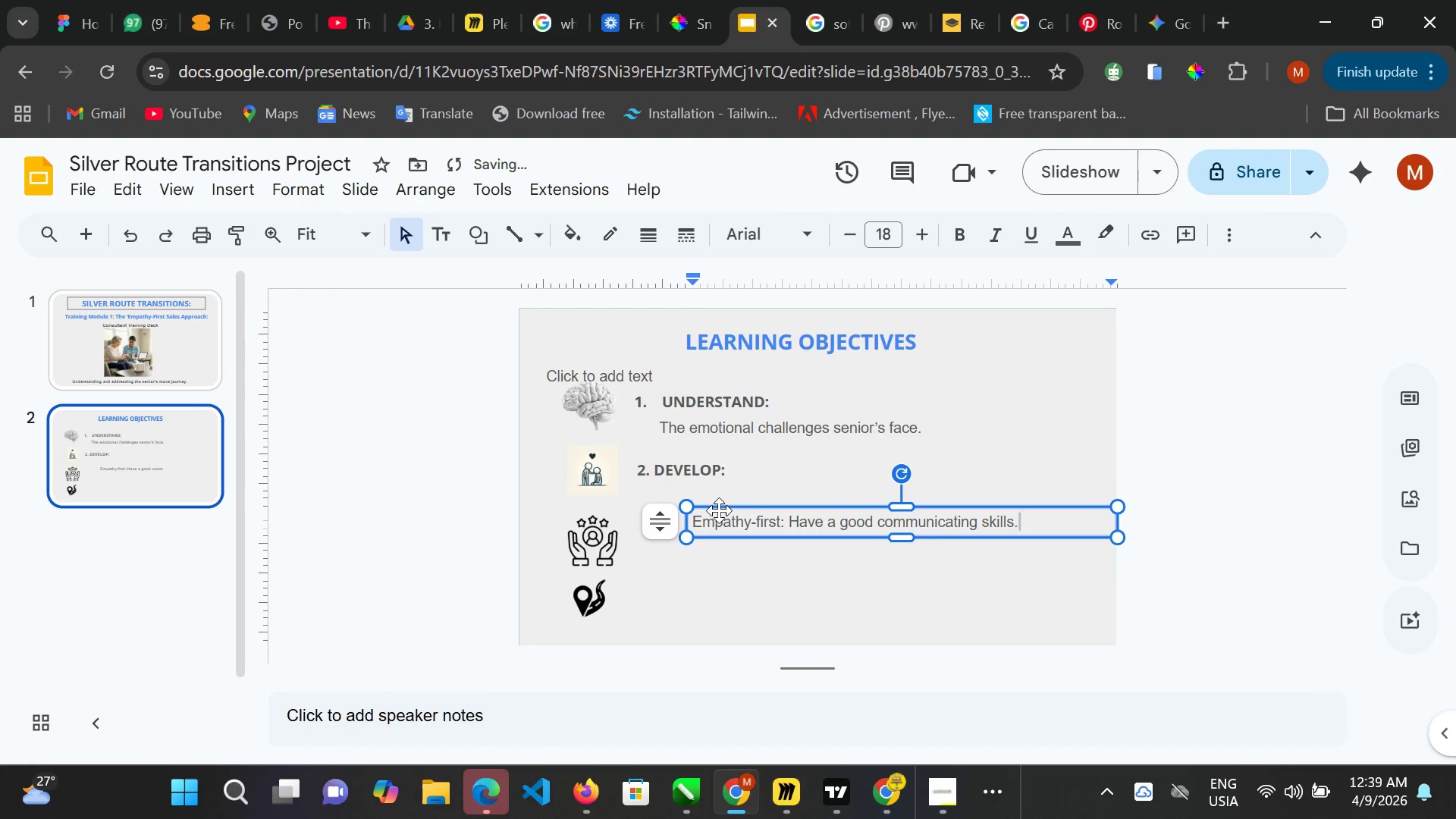 
left_click_drag(start_coordinate=[989, 504], to_coordinate=[959, 481])
 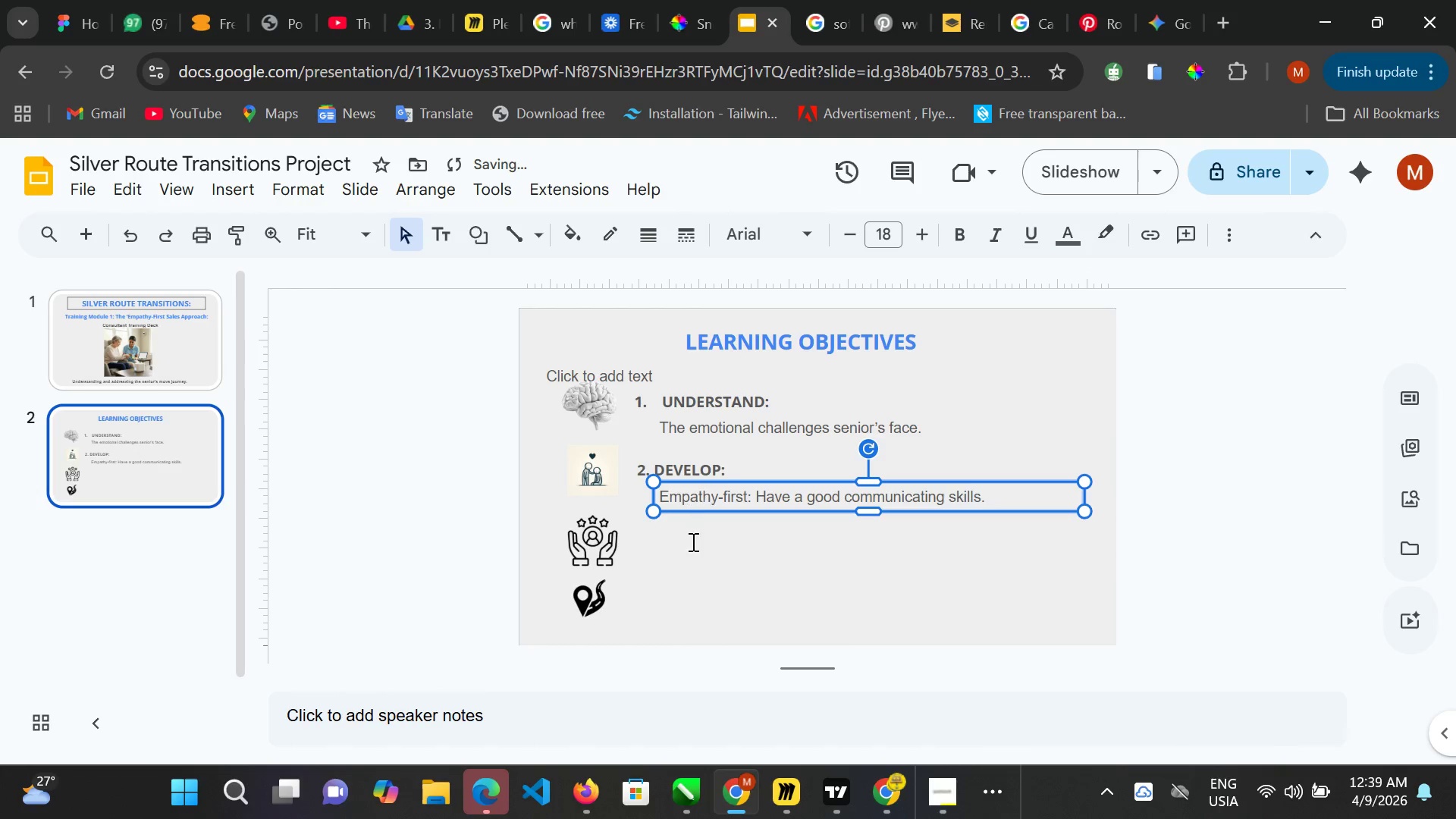 
left_click([692, 542])
 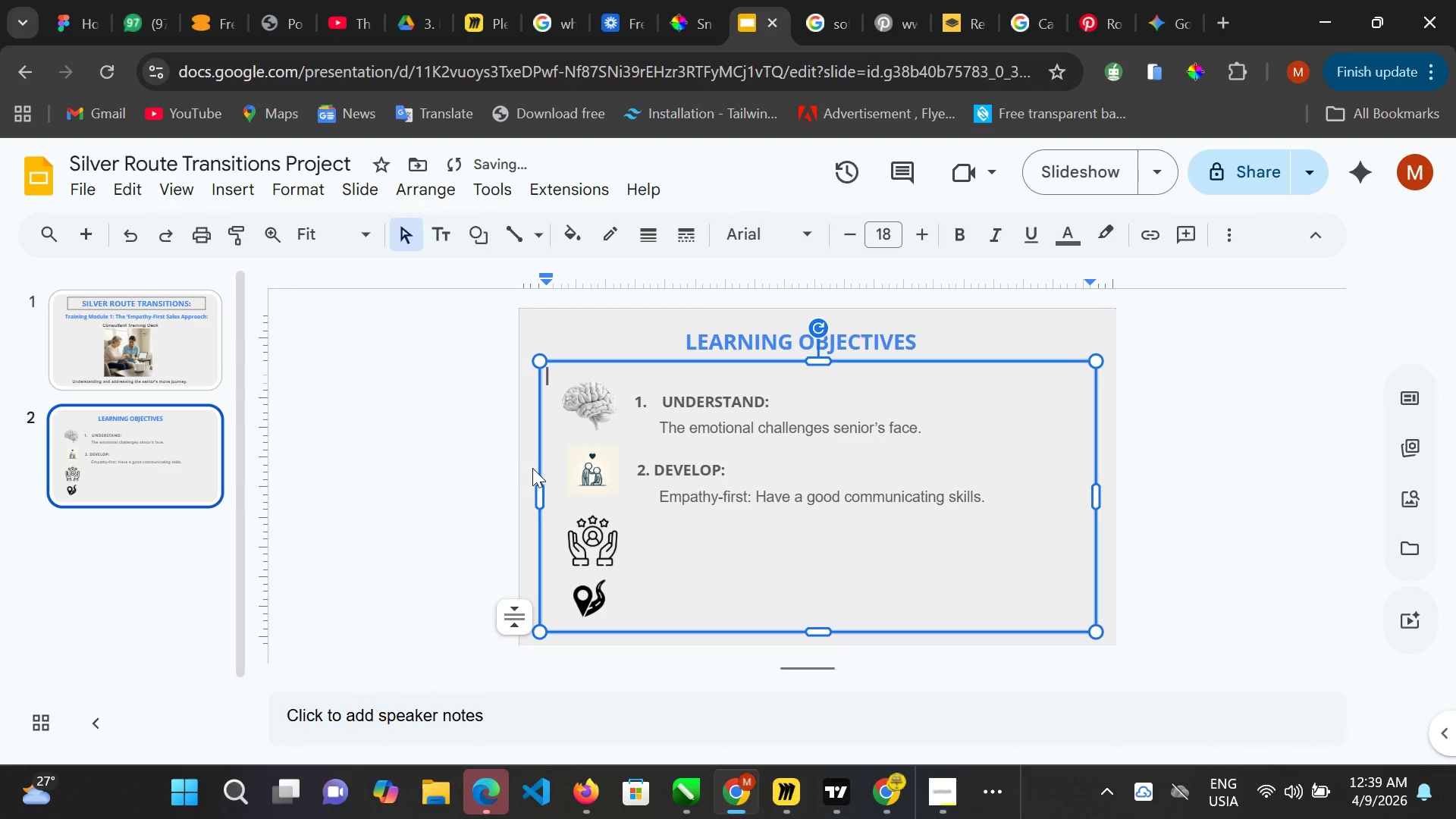 
left_click([726, 494])
 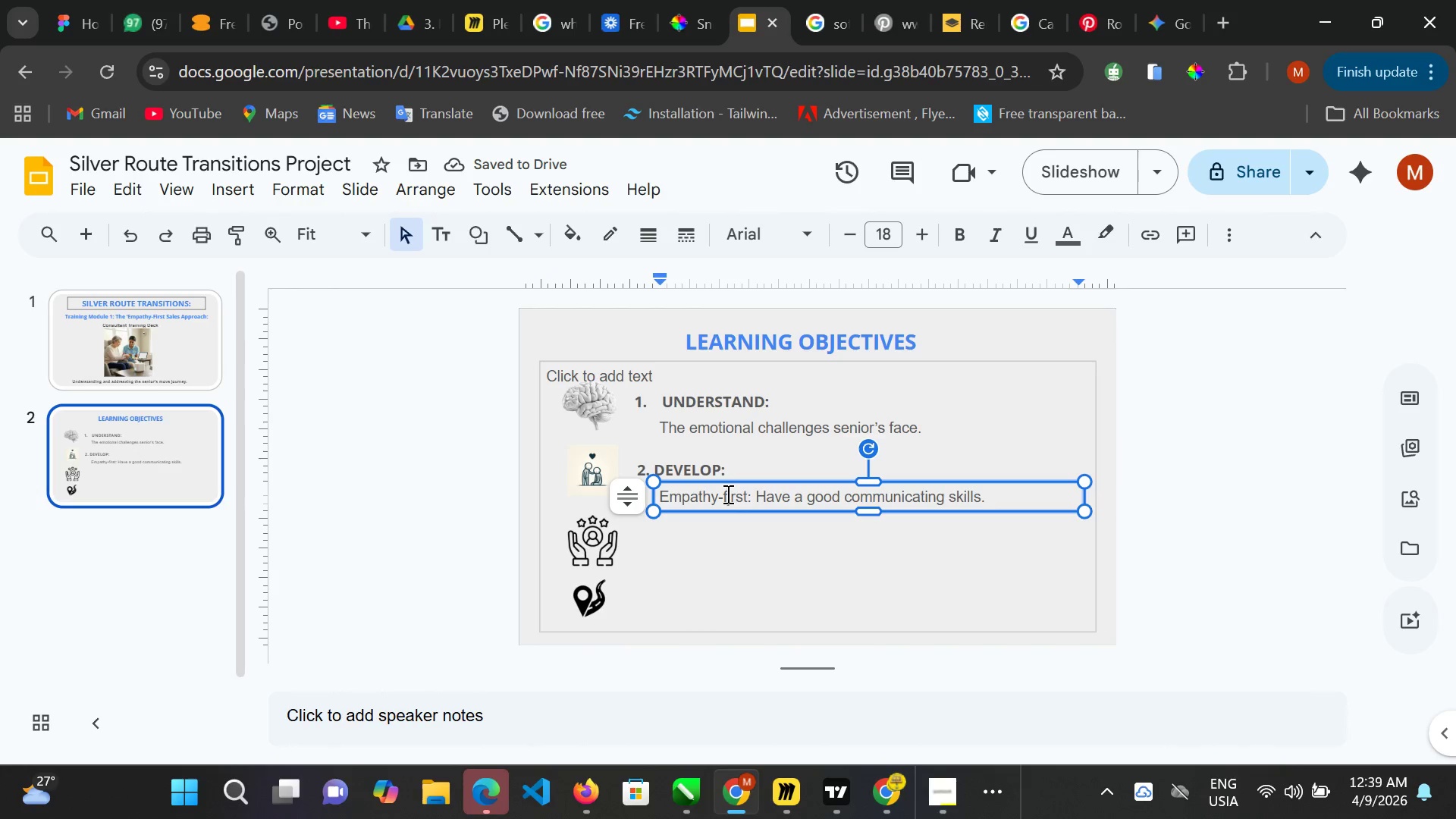 
key(ArrowUp)
 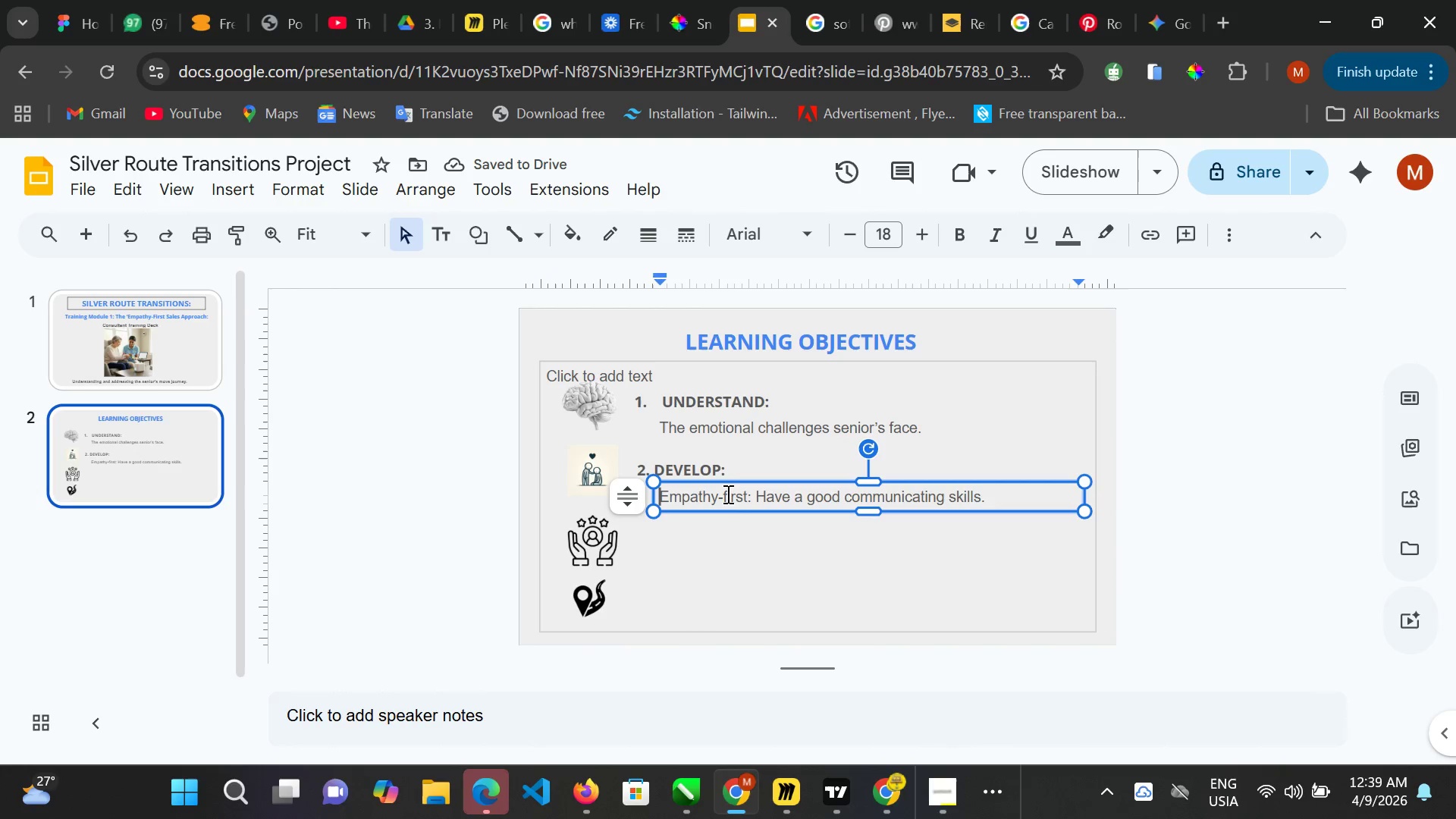 
key(ArrowUp)
 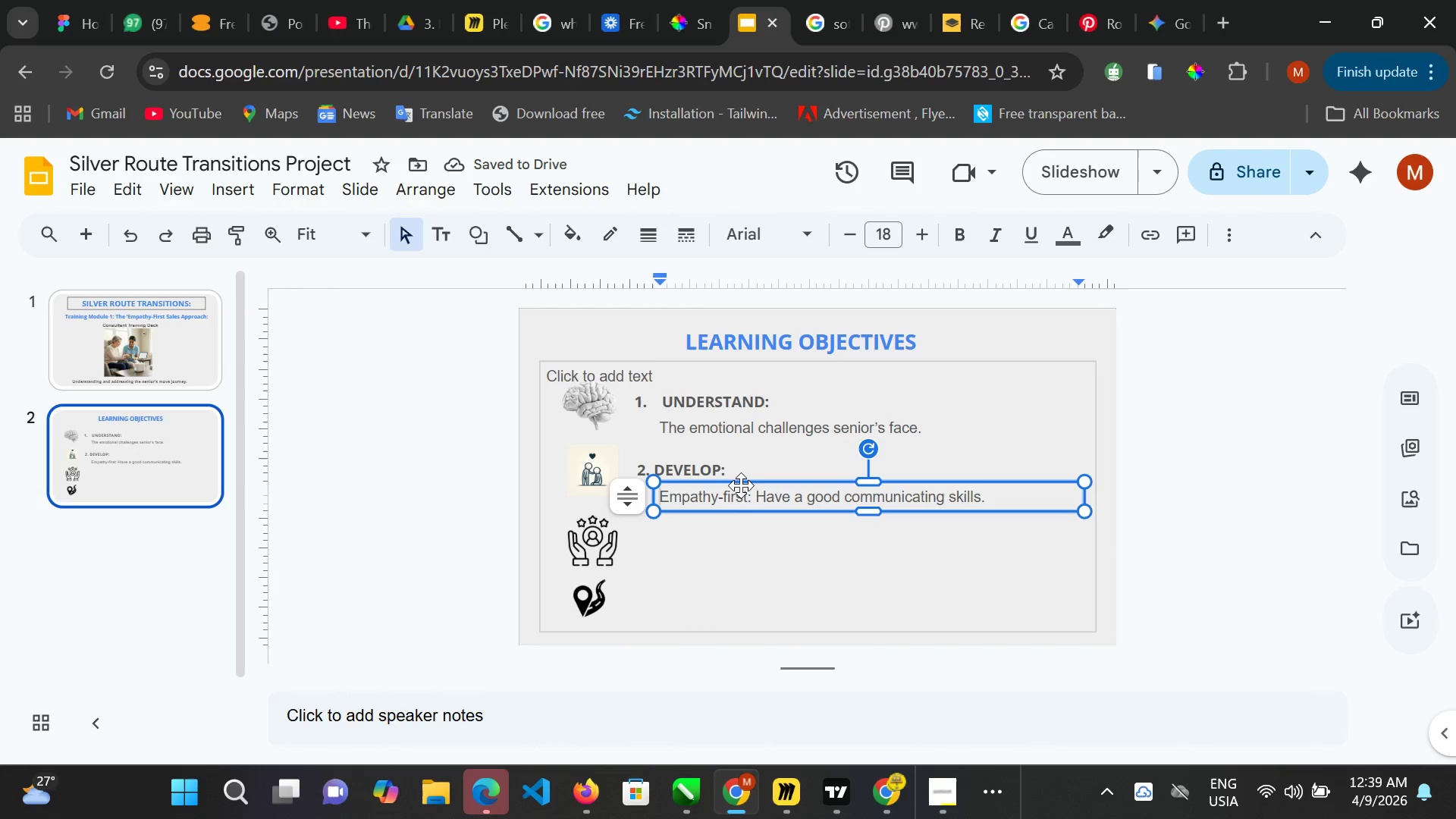 
key(ArrowUp)
 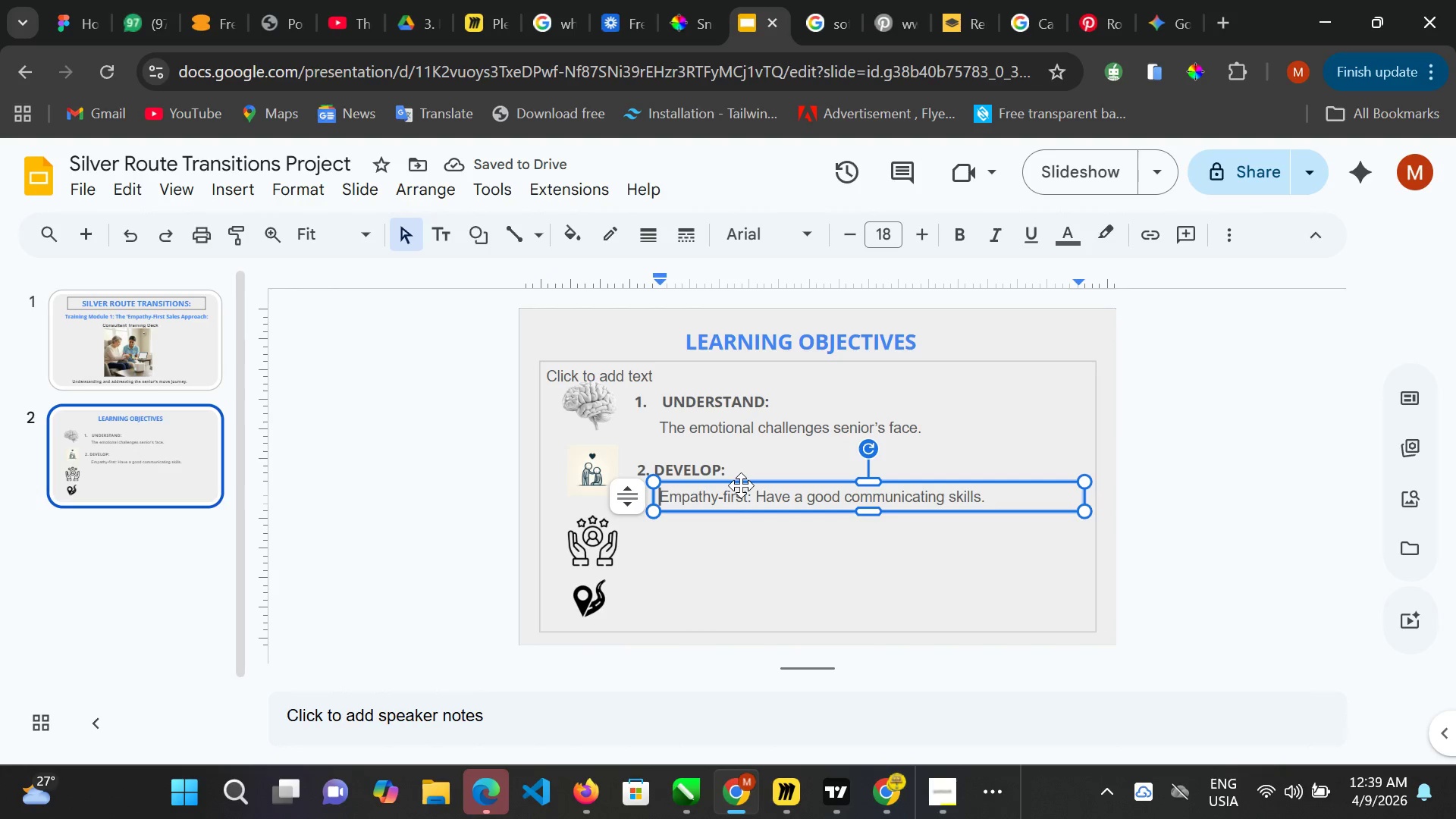 
key(ArrowUp)
 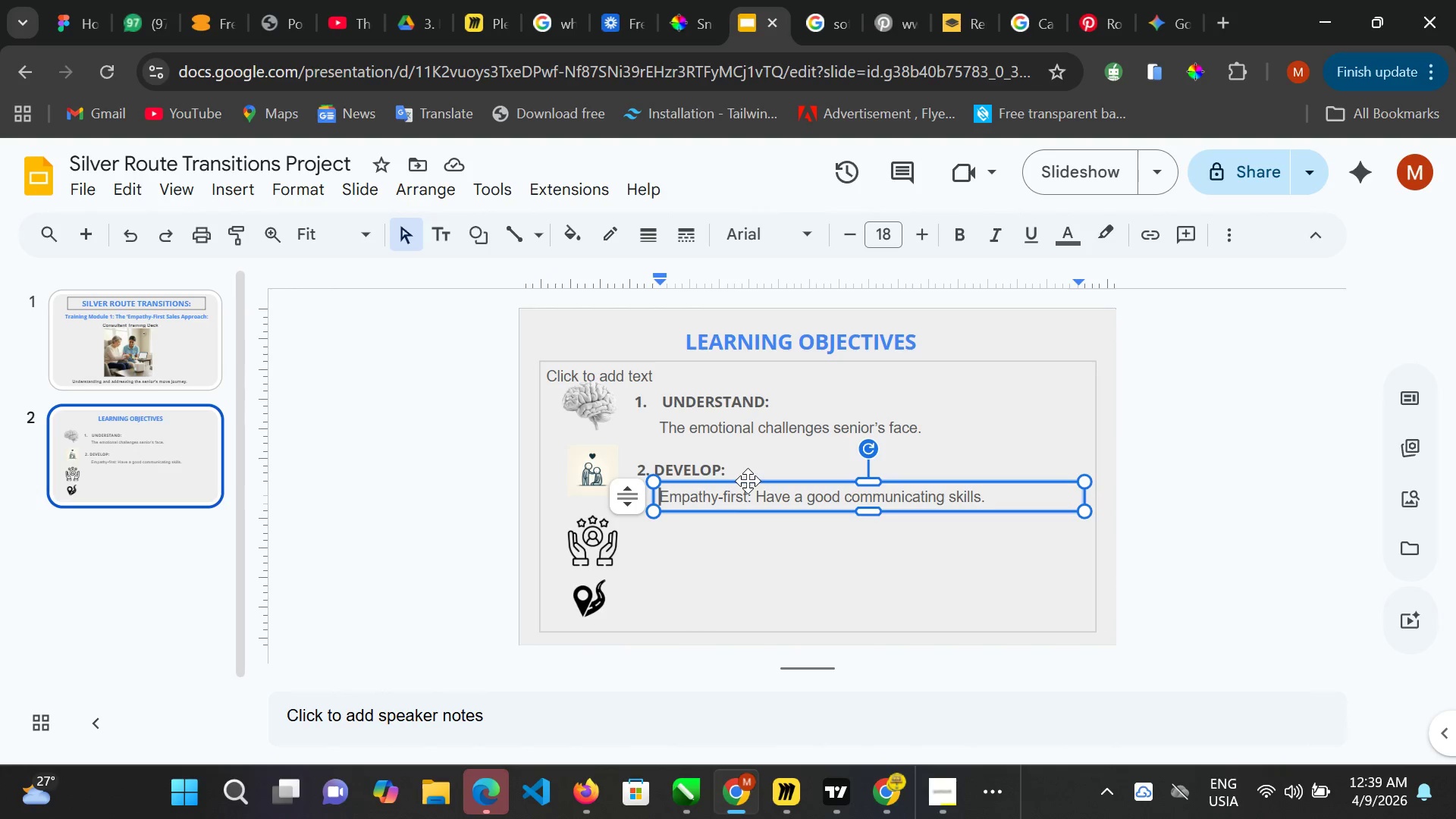 
left_click([748, 481])
 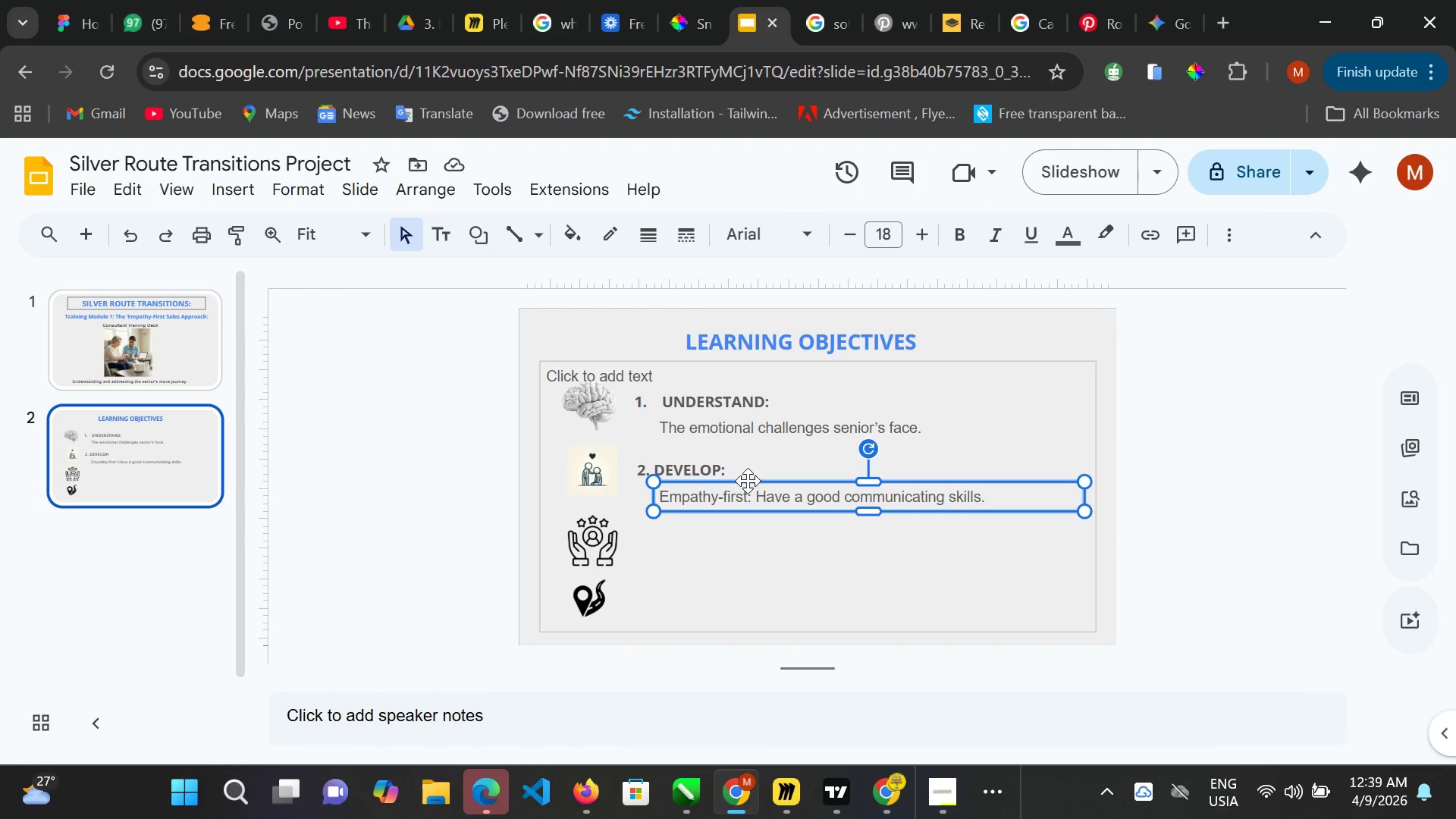 
key(ArrowUp)
 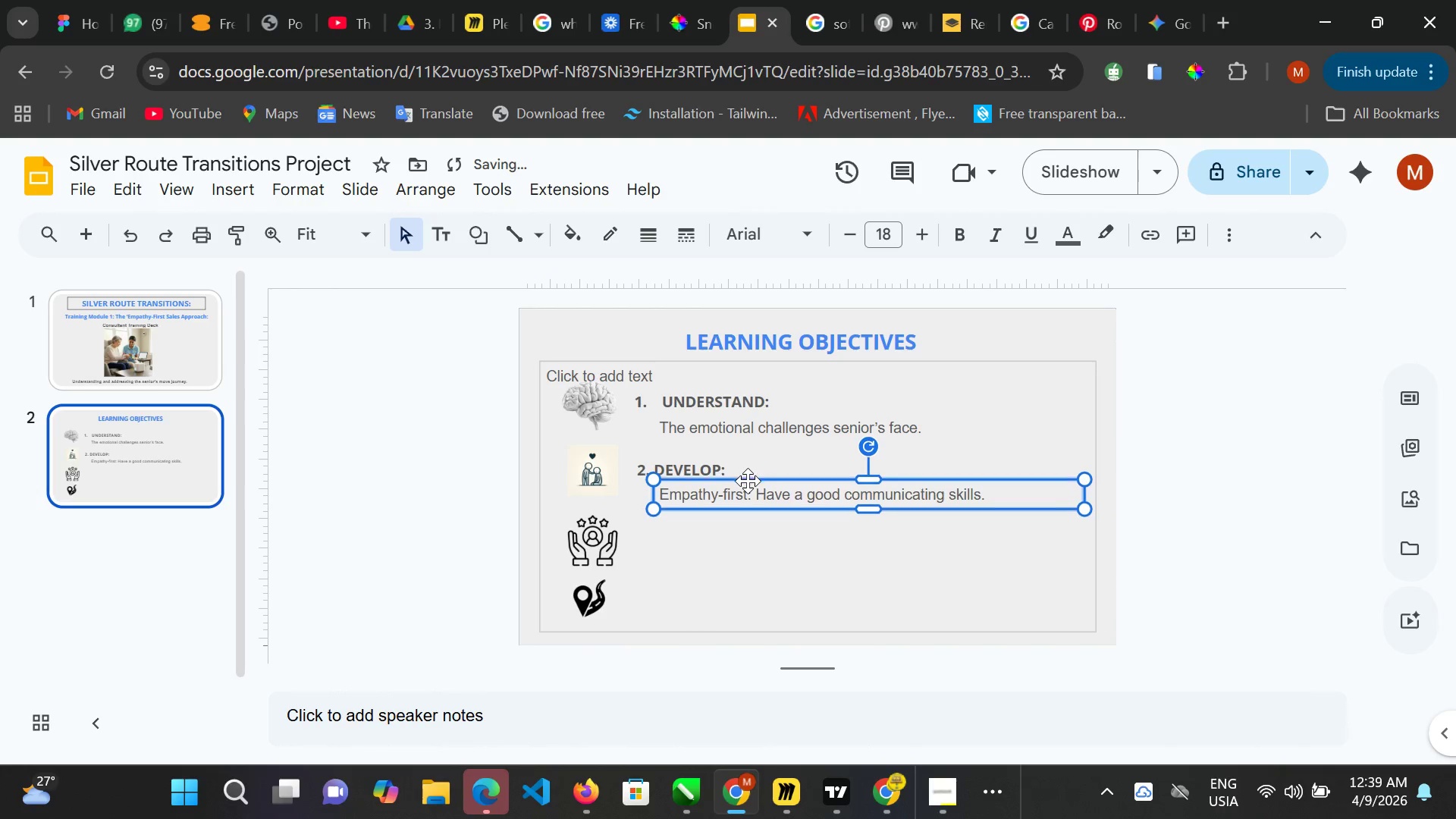 
key(ArrowUp)
 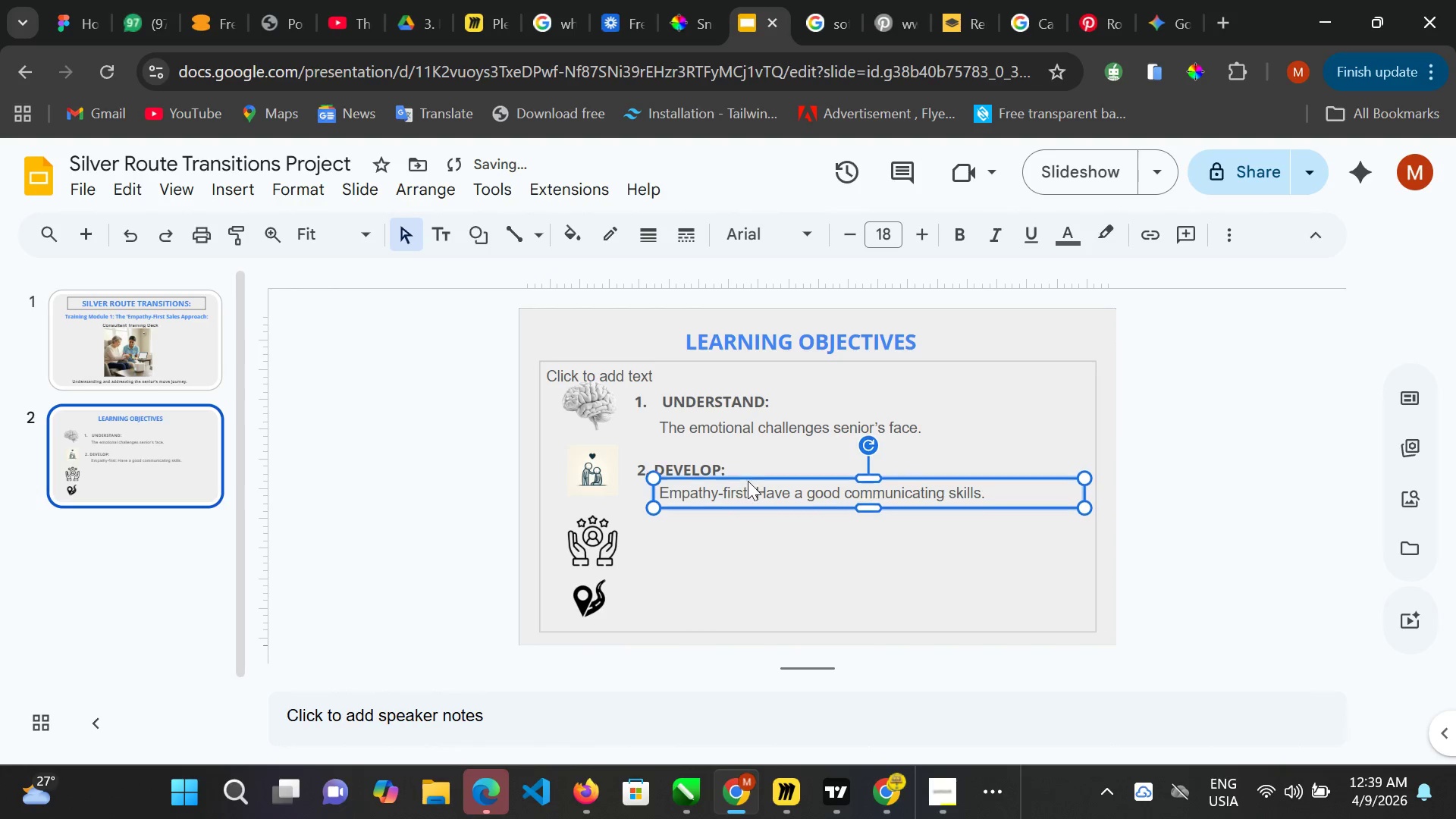 
key(ArrowUp)
 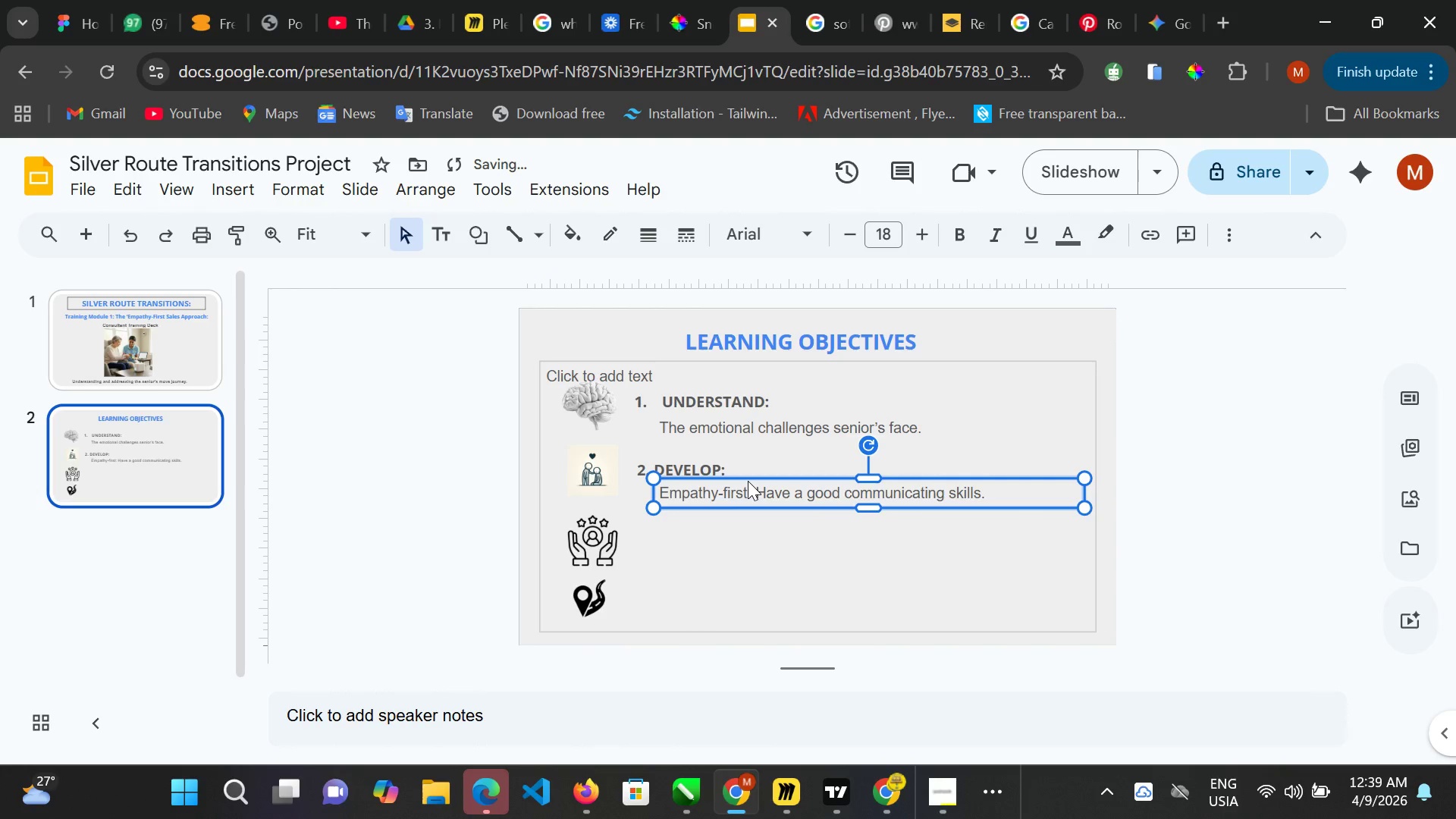 
key(ArrowUp)
 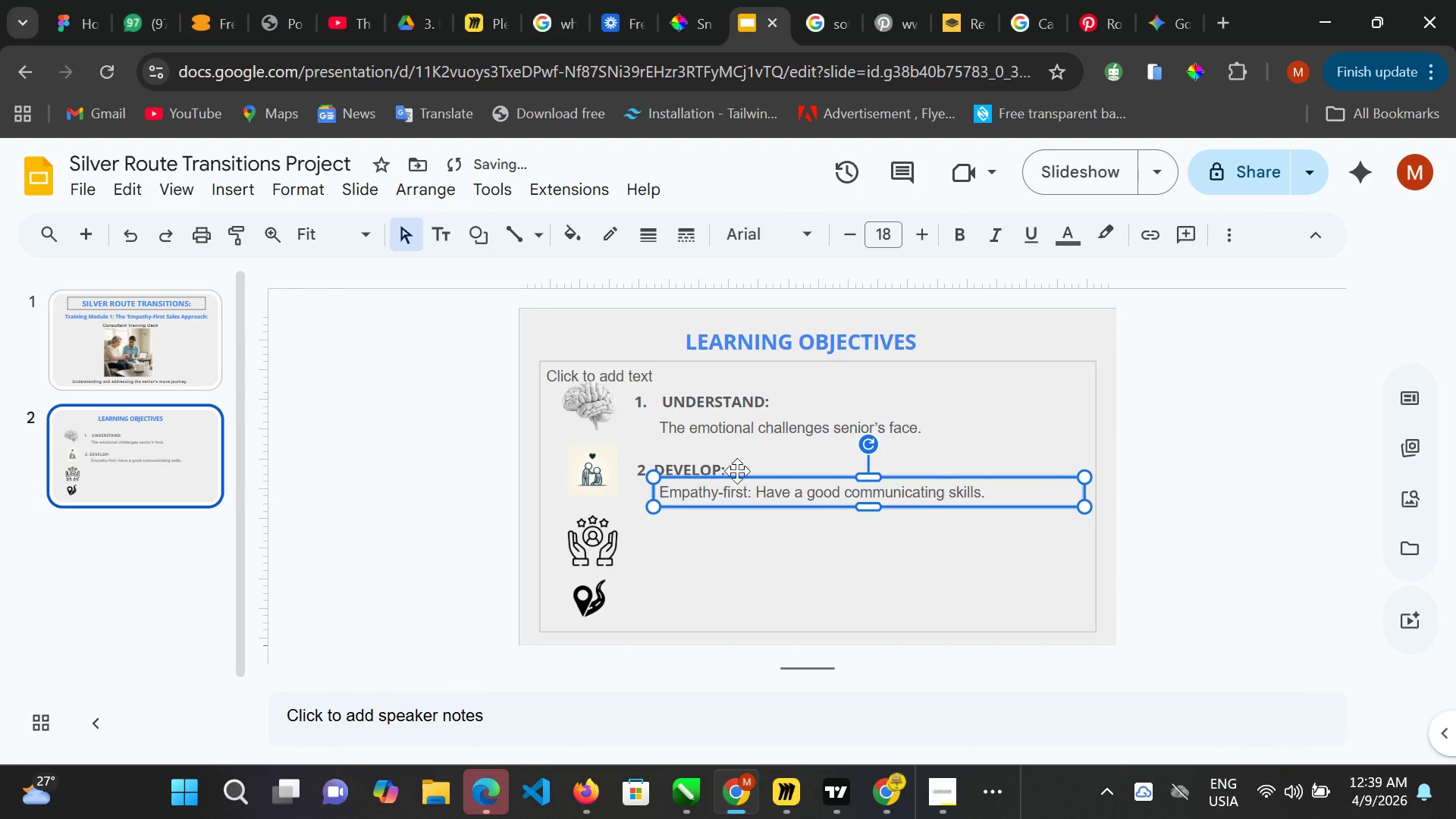 
key(ArrowUp)
 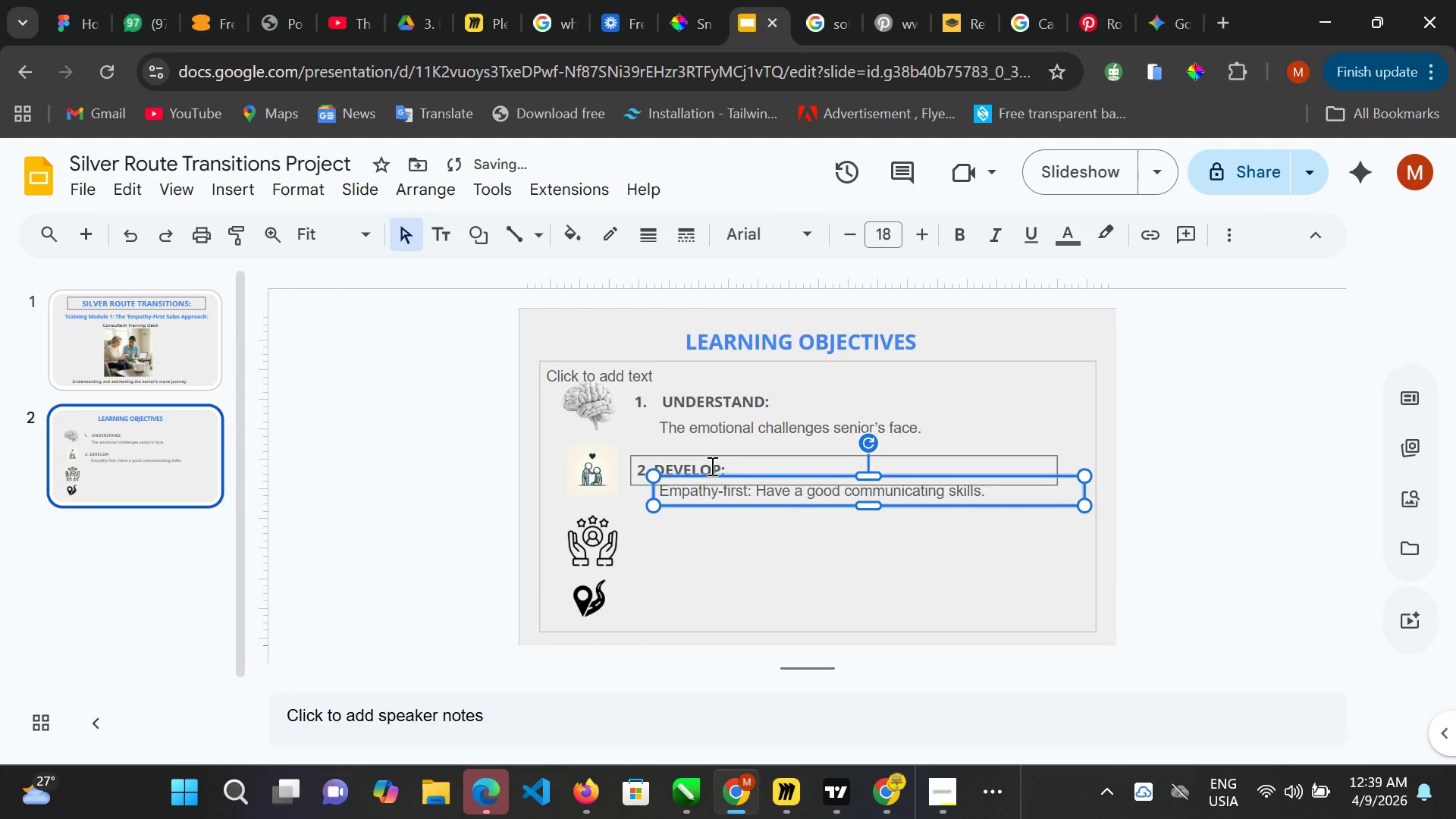 
left_click([710, 465])
 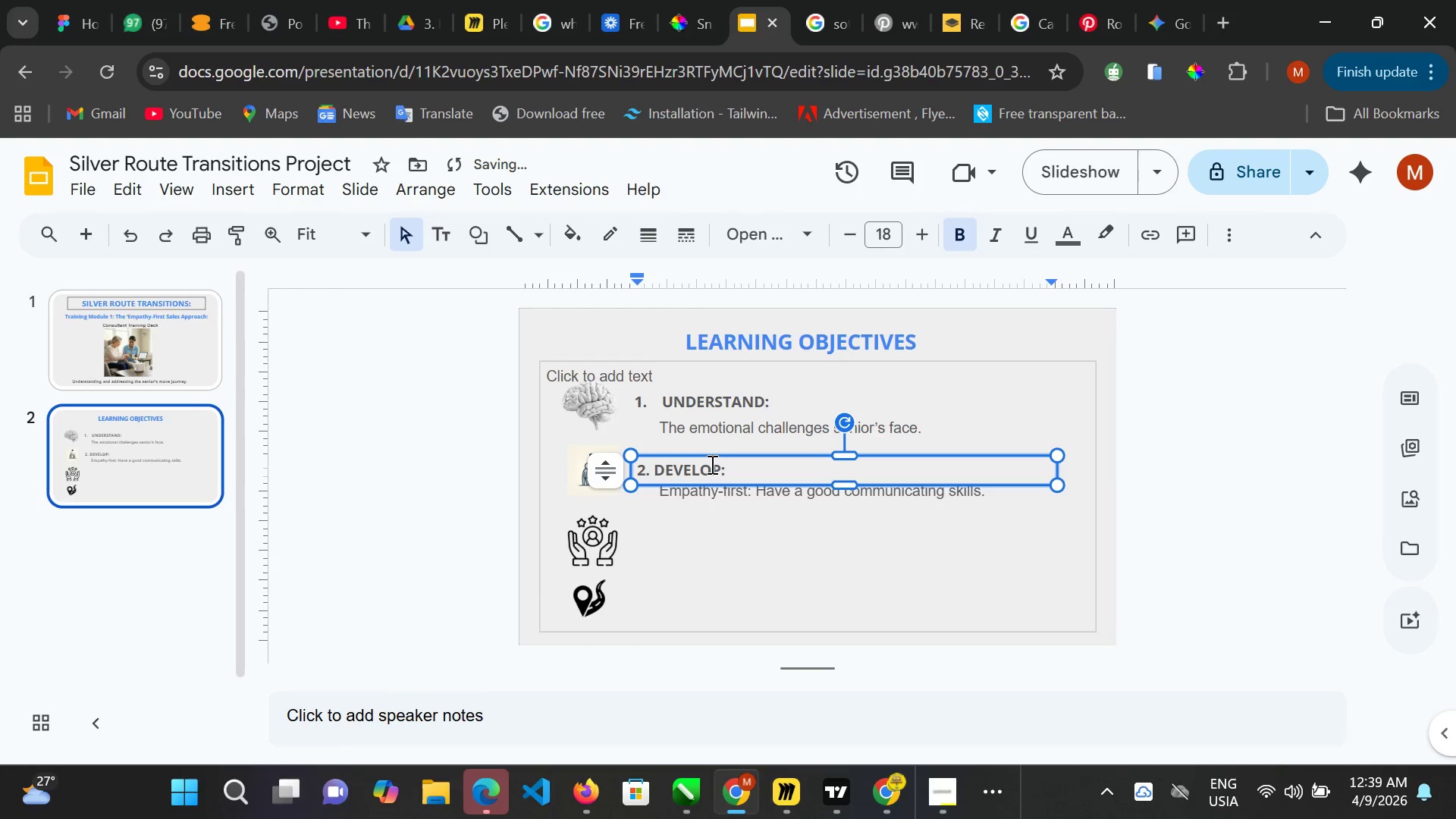 
key(ArrowUp)
 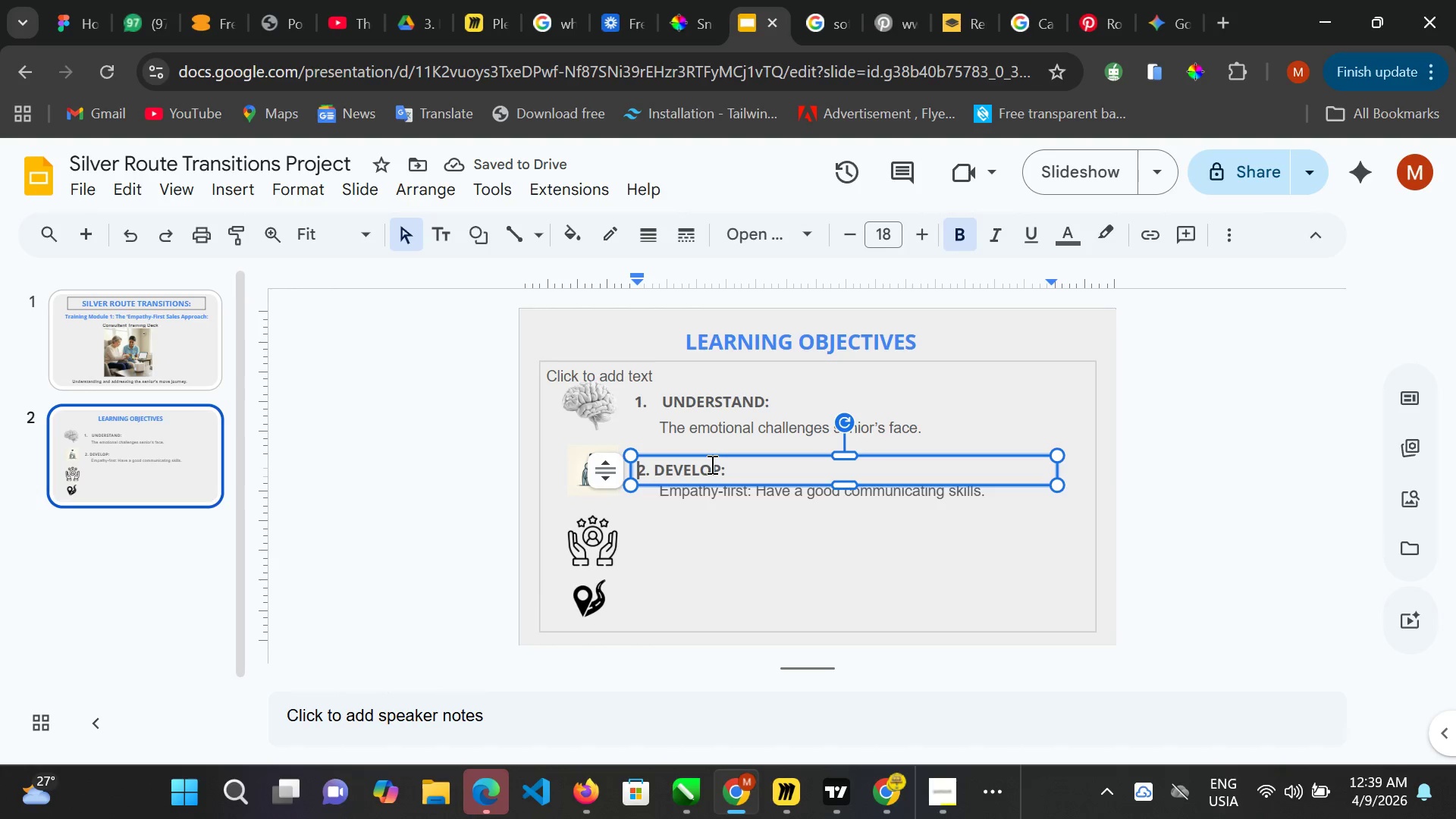 
key(ArrowUp)
 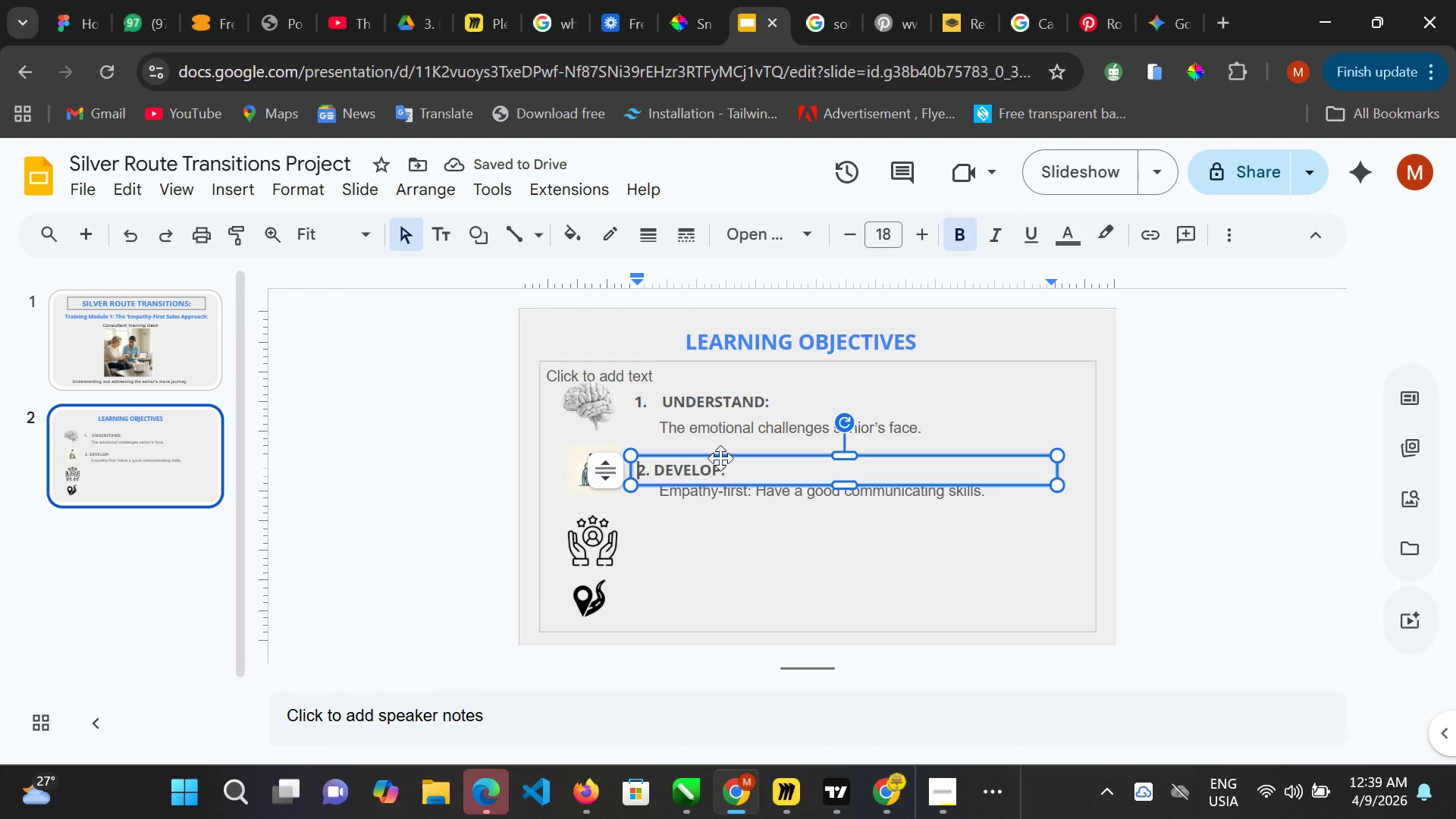 
left_click([720, 458])
 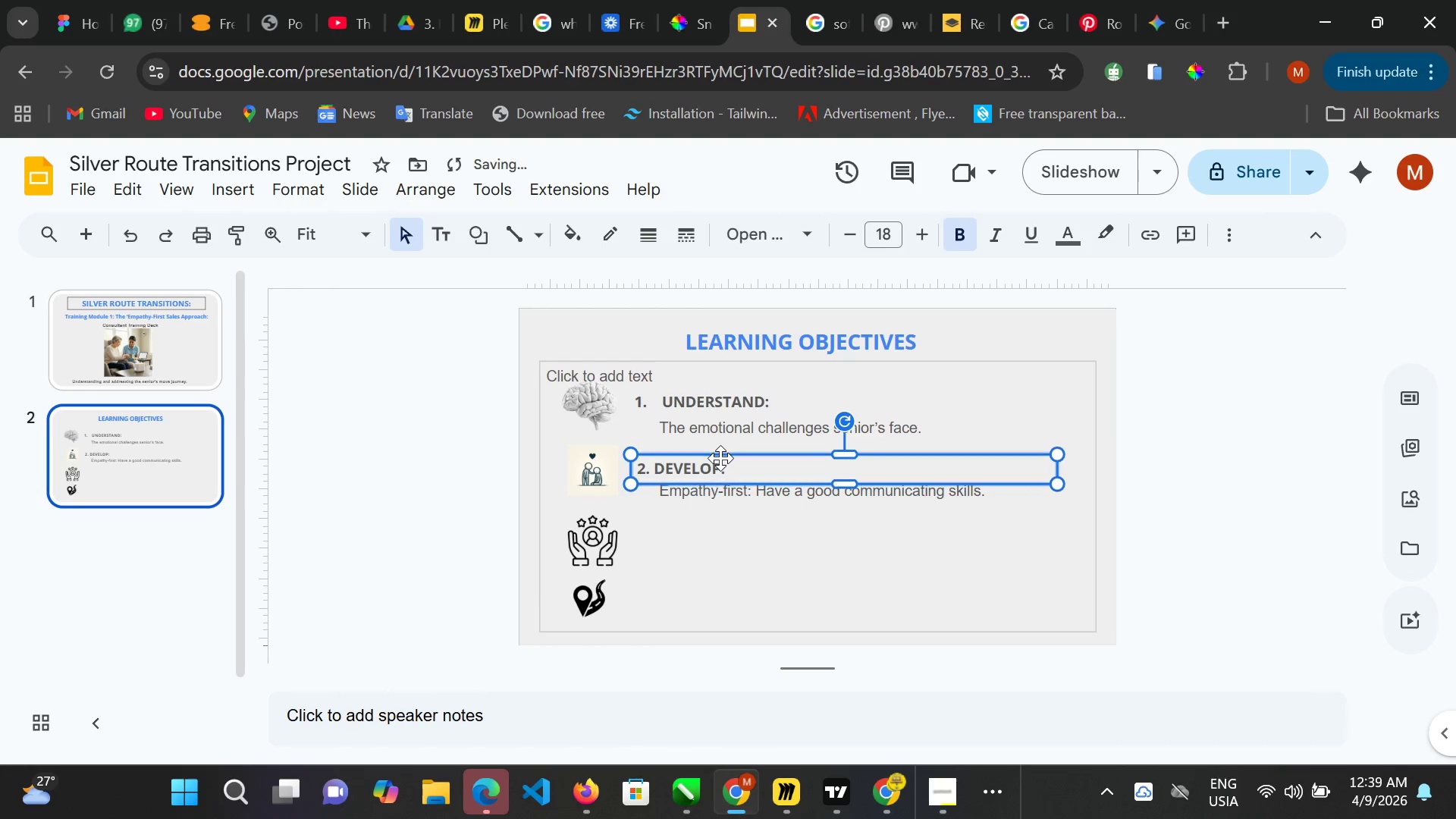 
key(ArrowUp)
 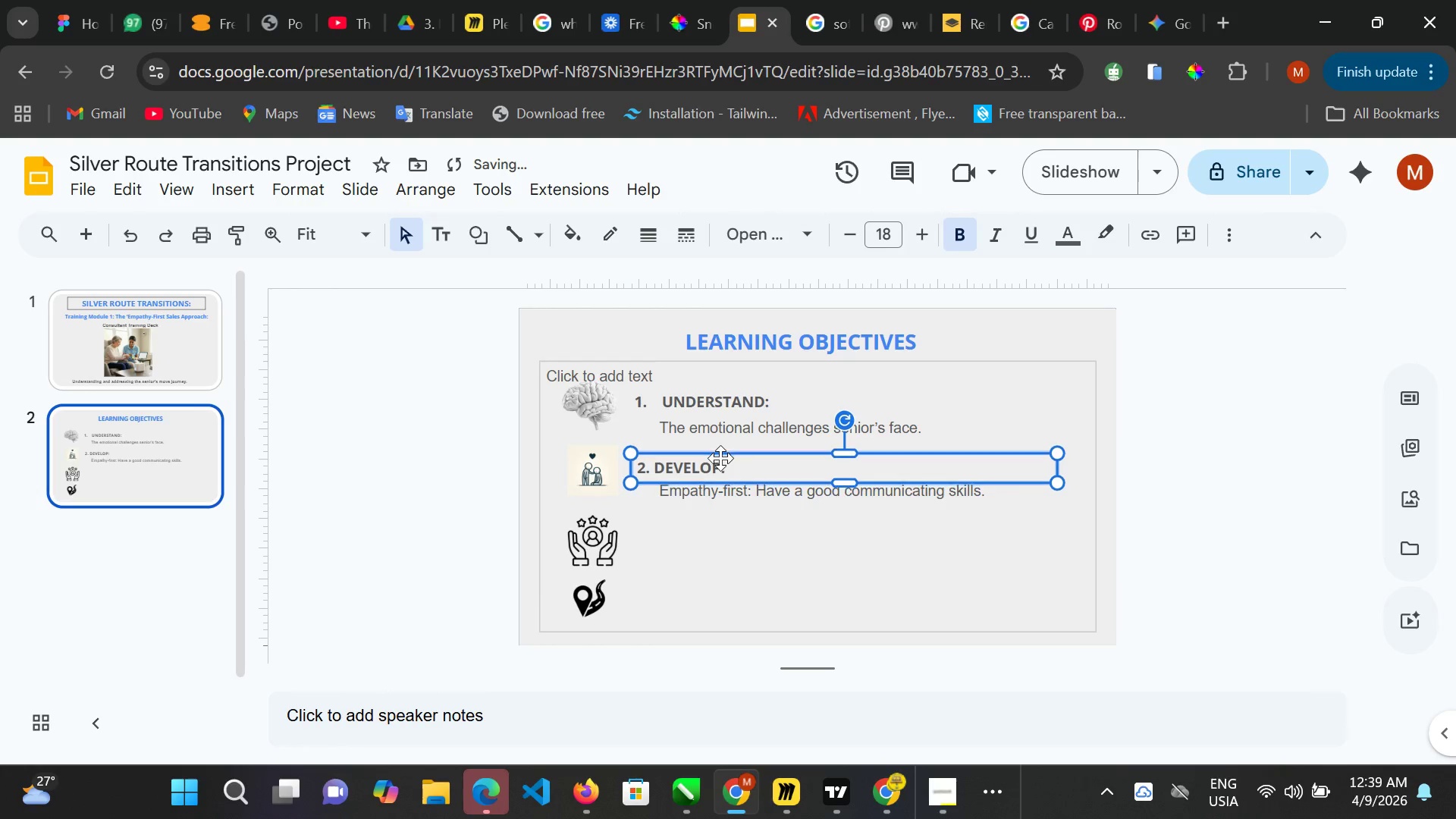 
key(ArrowUp)
 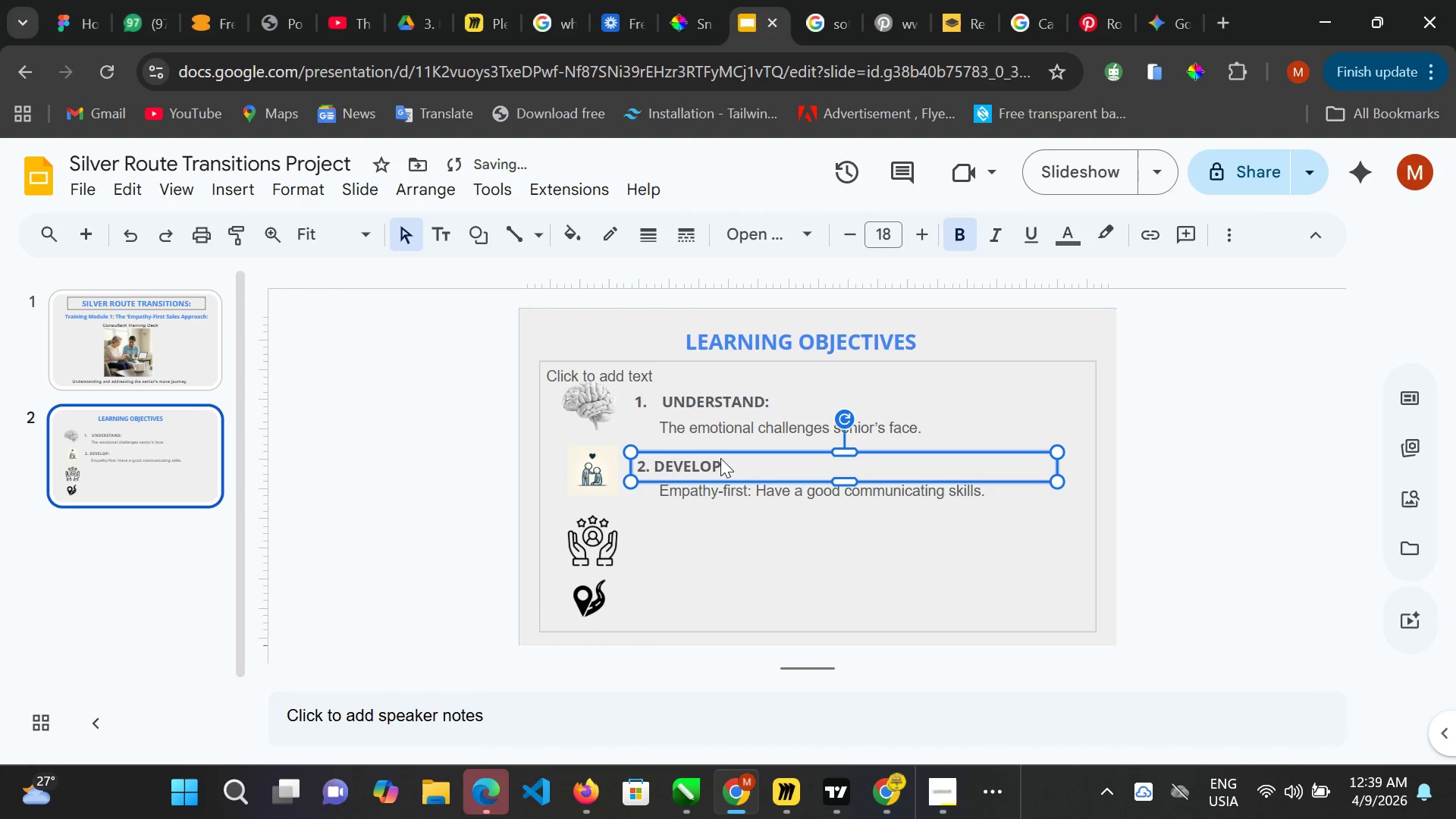 
key(ArrowUp)
 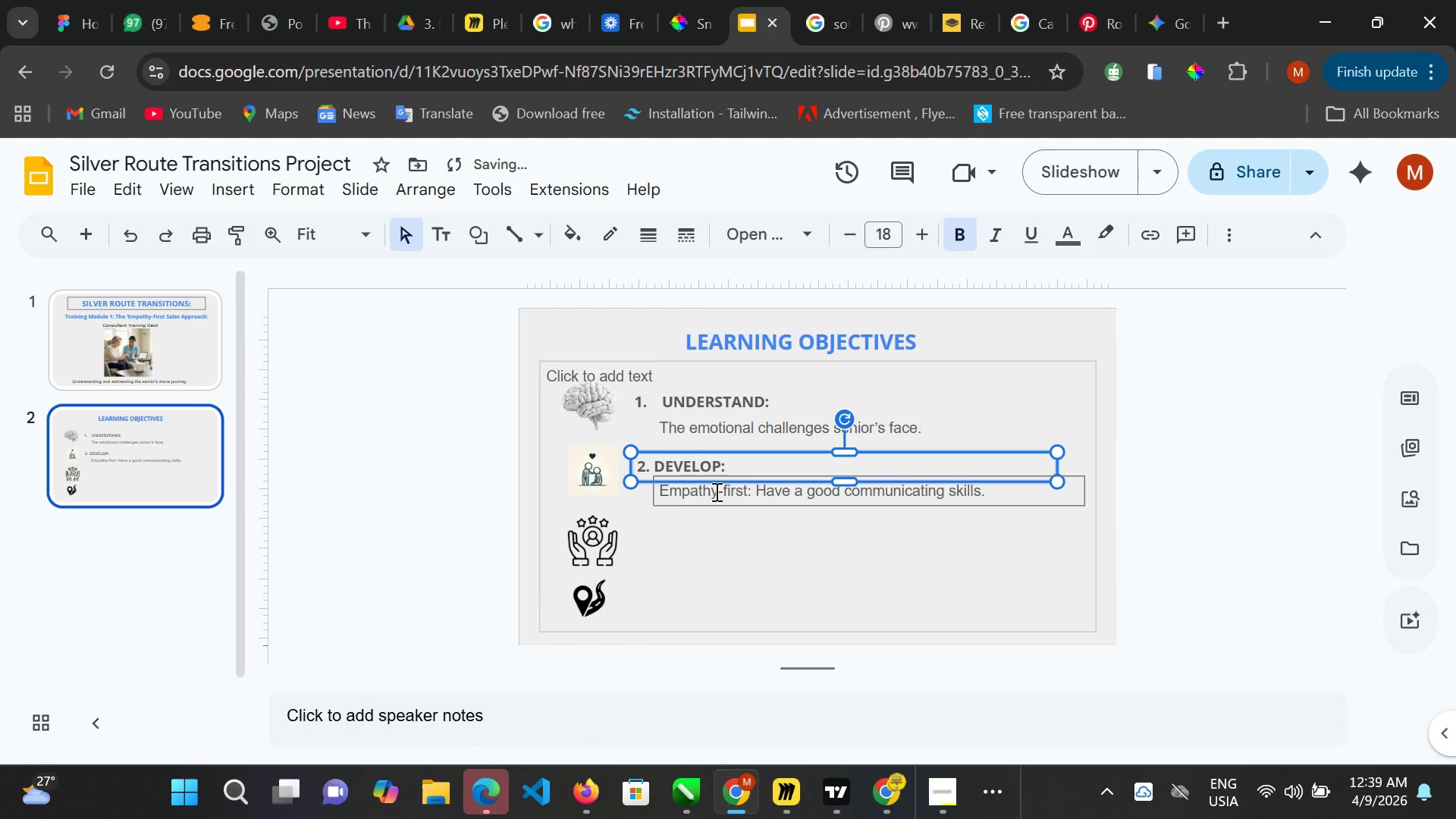 
left_click([715, 494])
 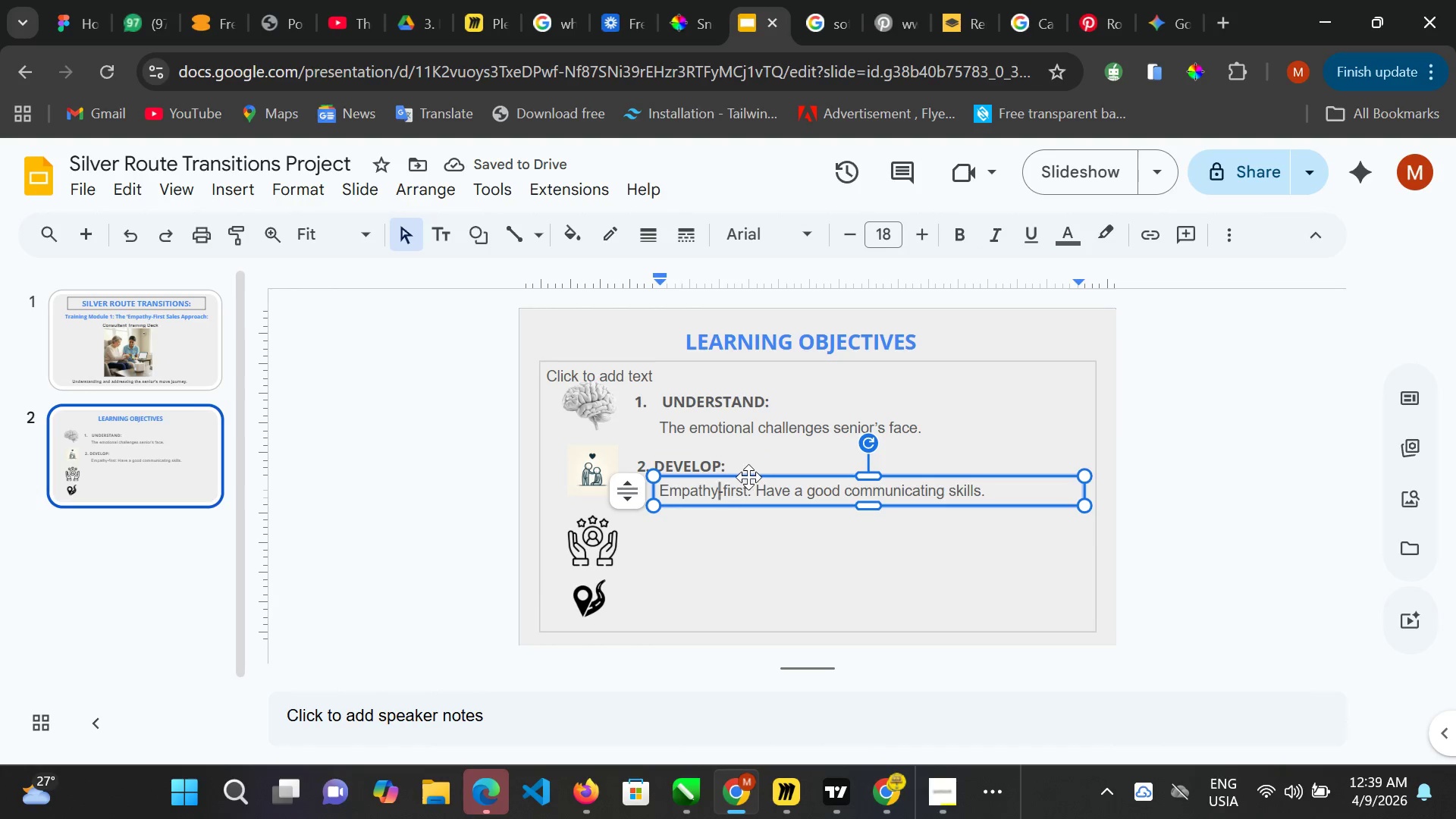 
left_click([748, 476])
 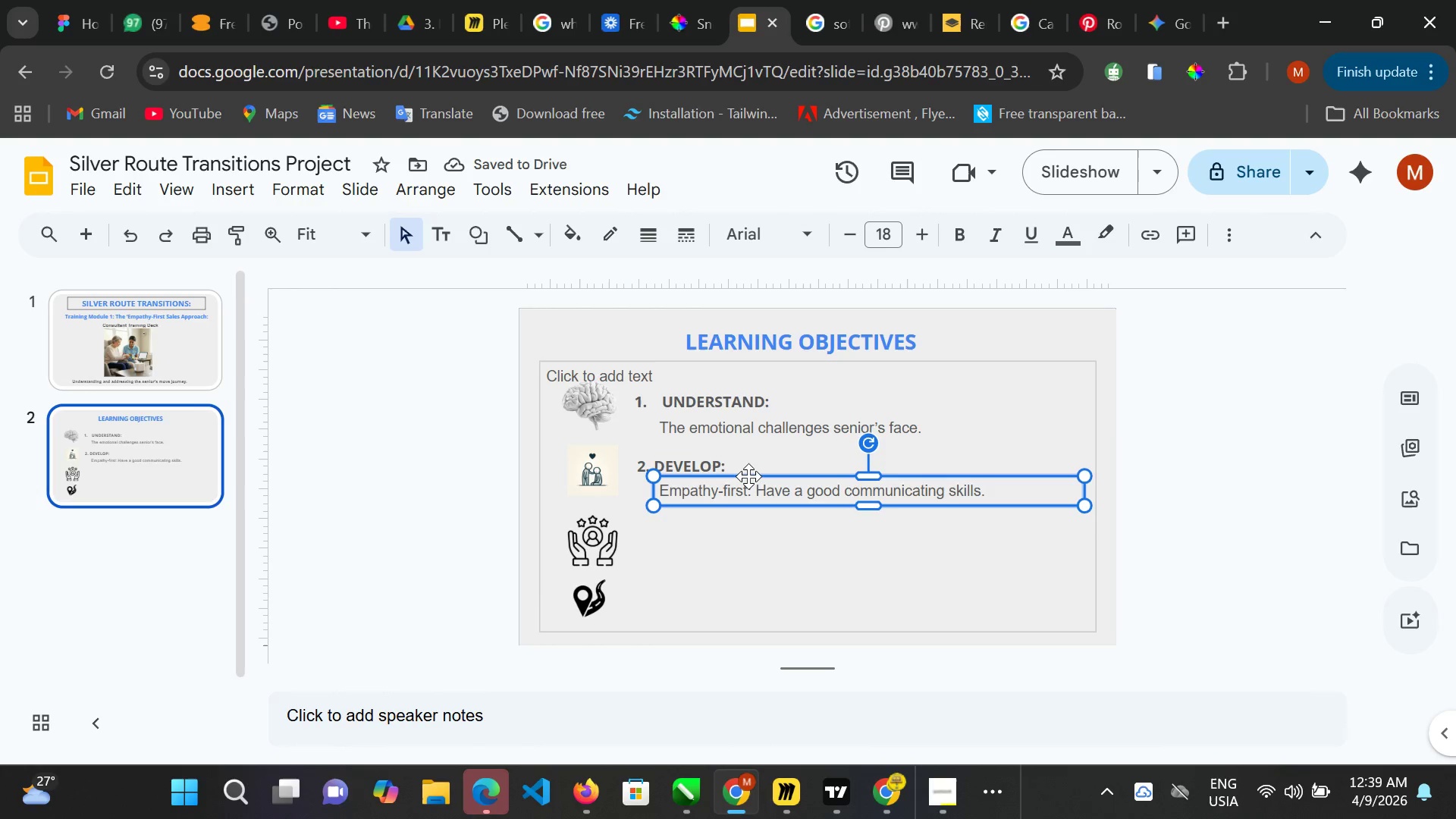 
key(ArrowUp)
 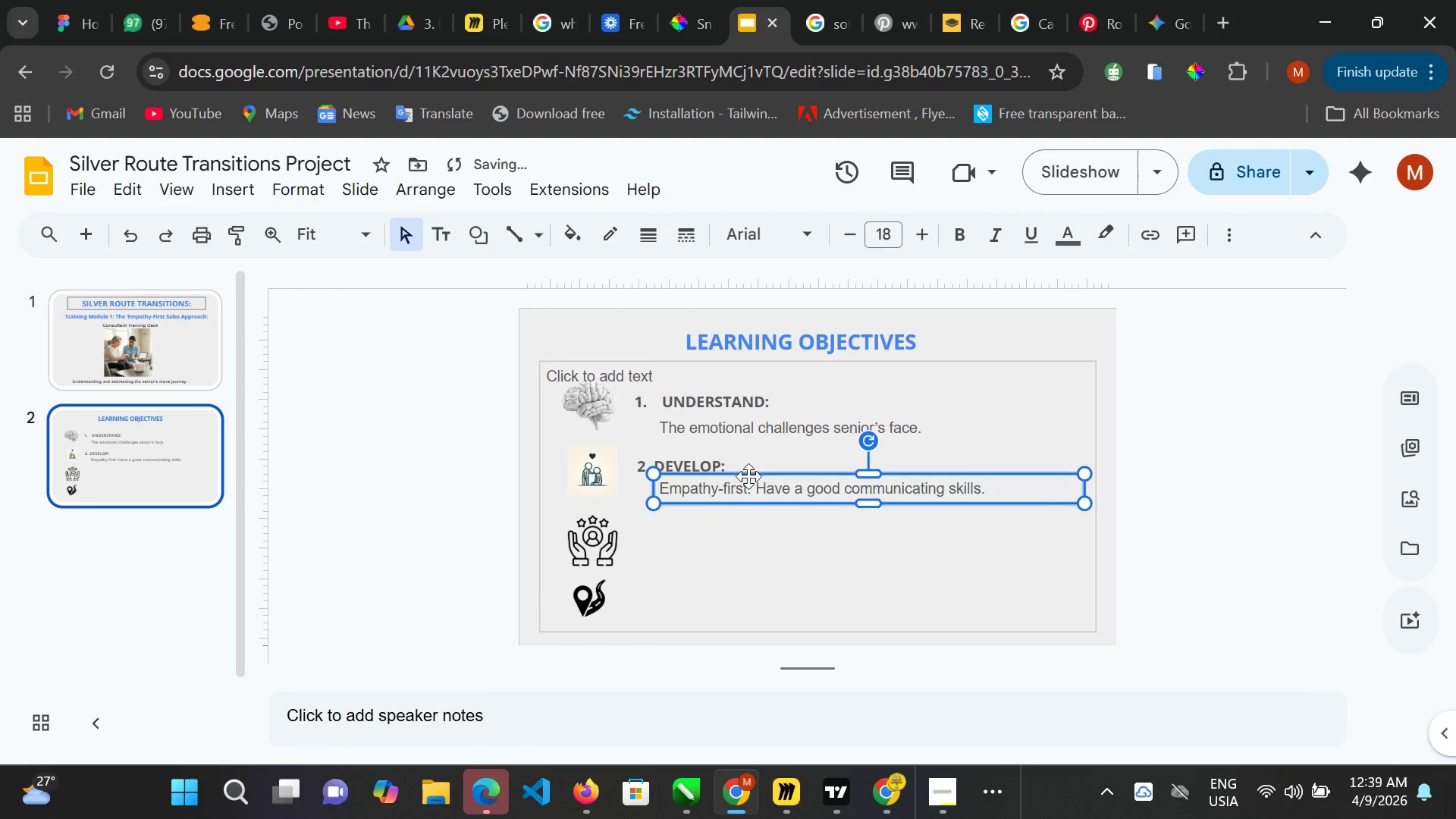 
key(ArrowUp)
 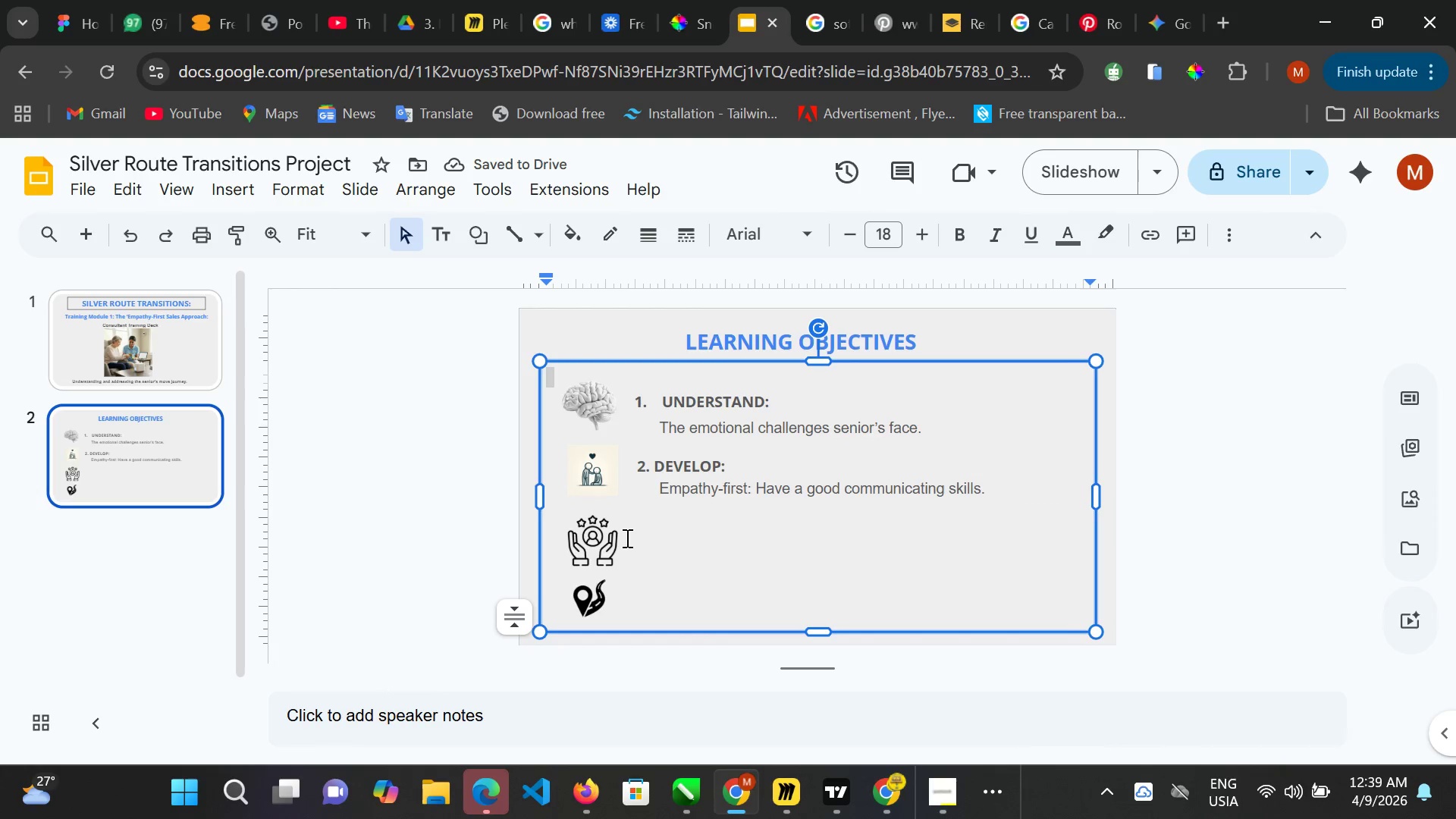 
wait(5.33)
 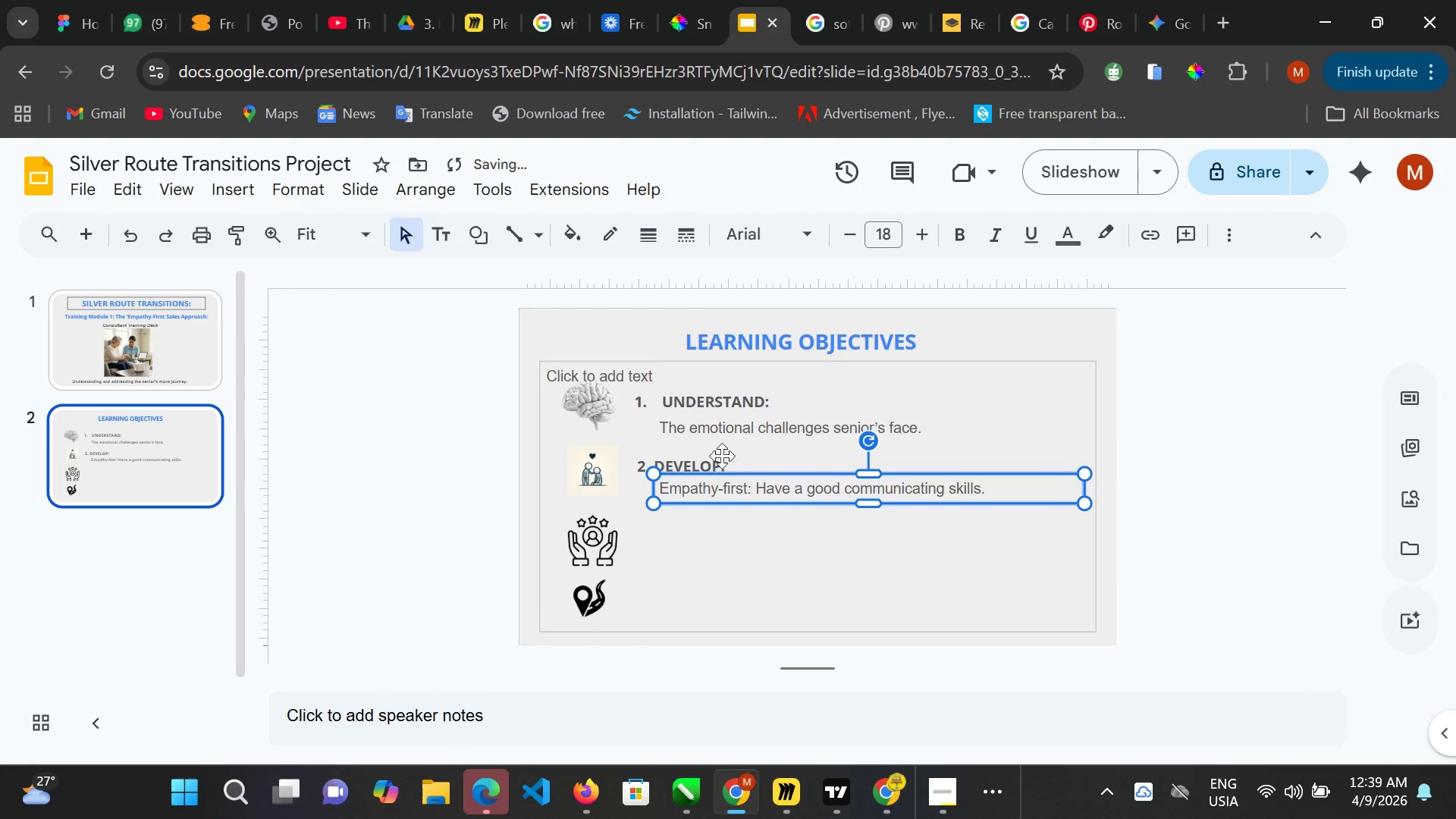 
left_click([447, 218])
 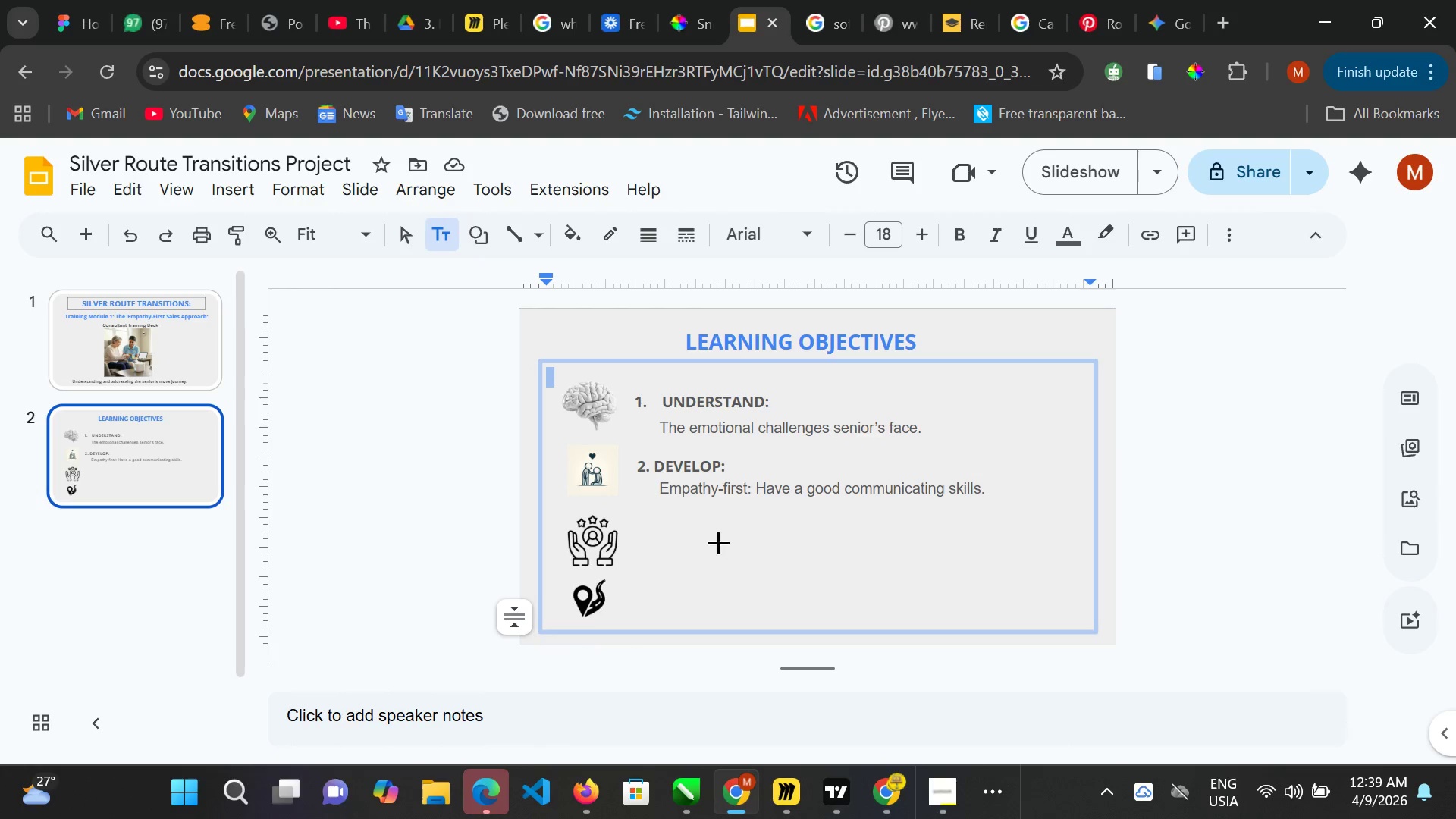 
left_click([711, 541])
 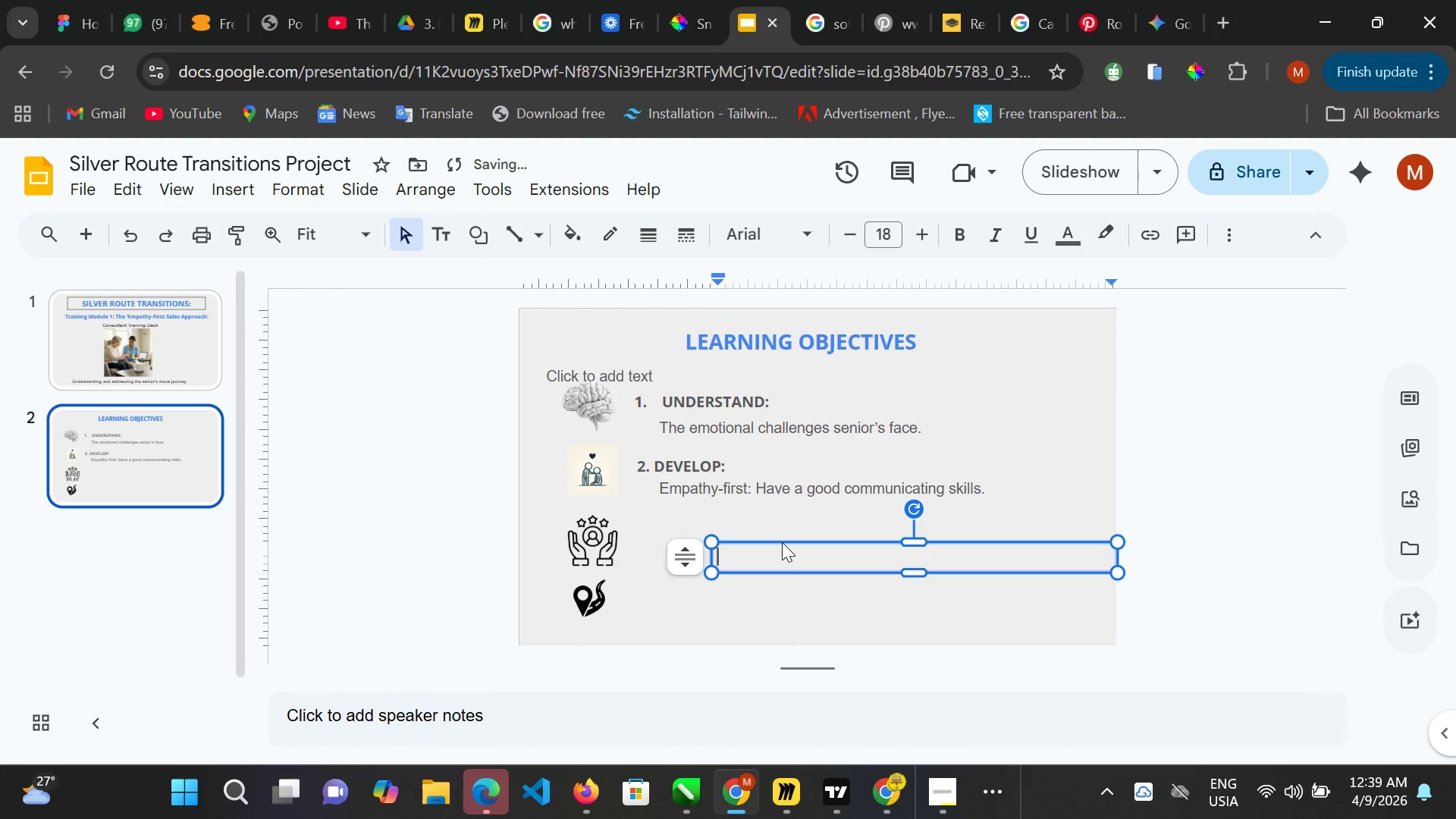 
type(3. APPLY:)
 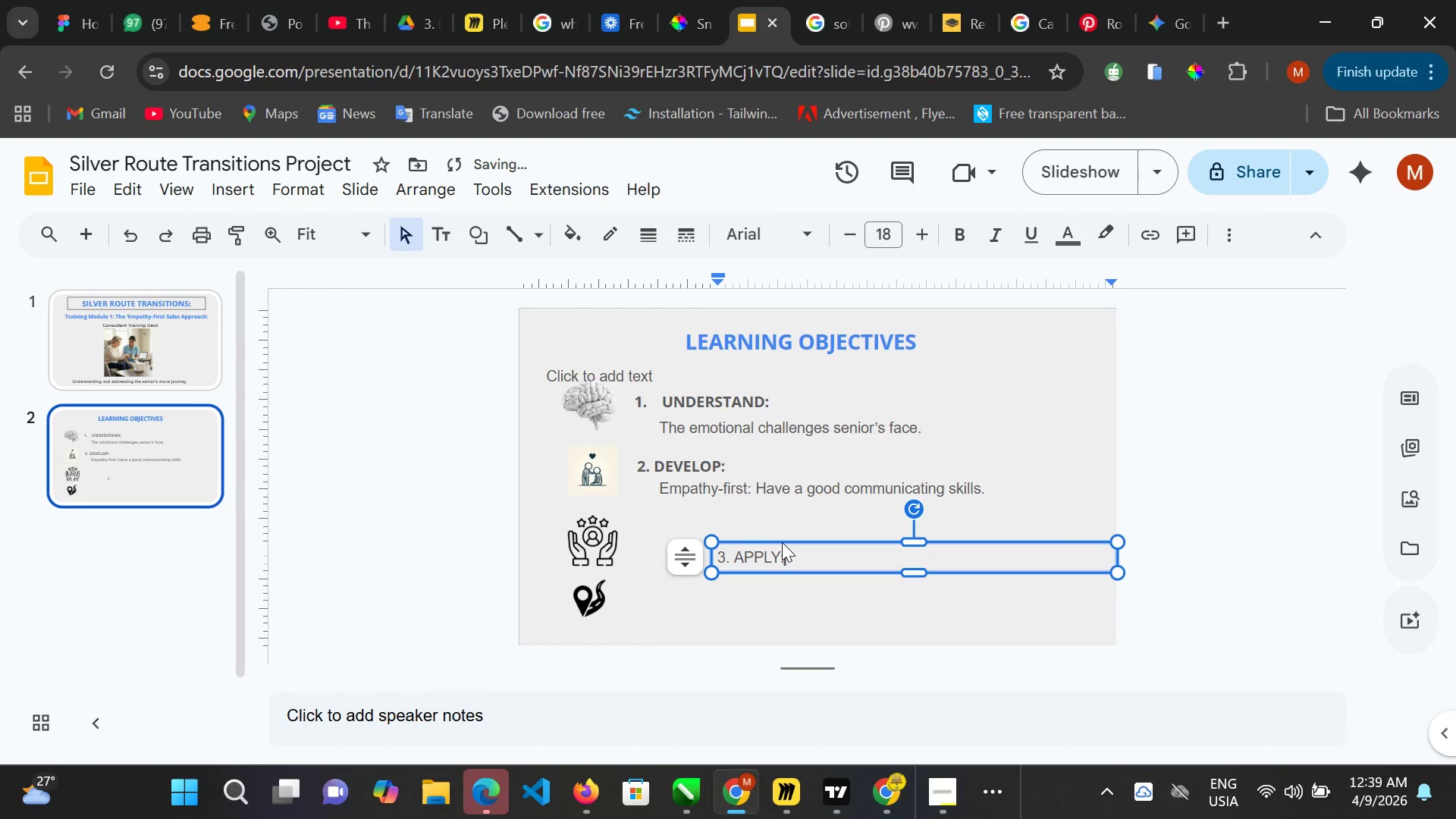 
key(Control+Shift+ControlLeft)
 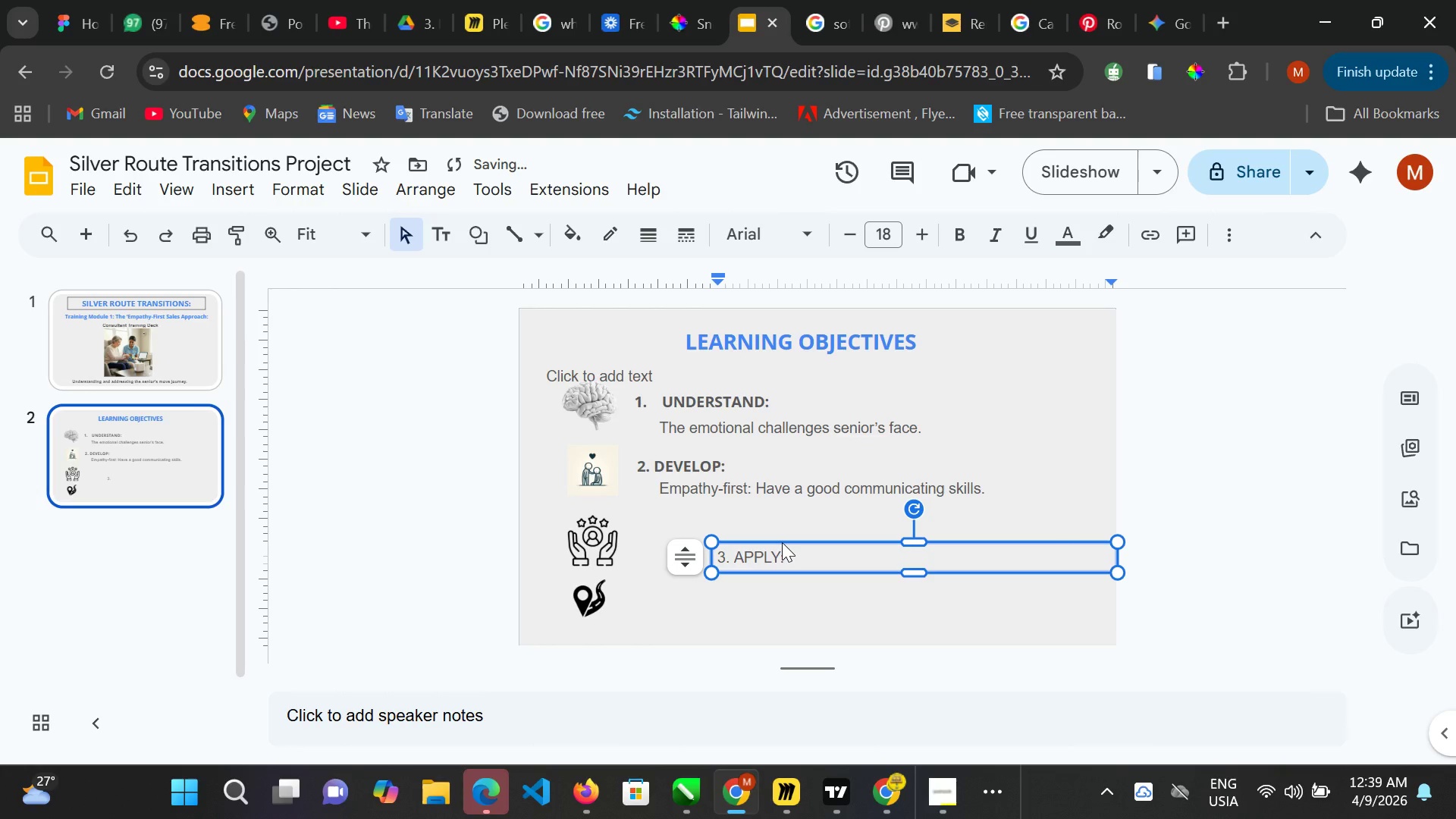 
key(Control+Shift+A)
 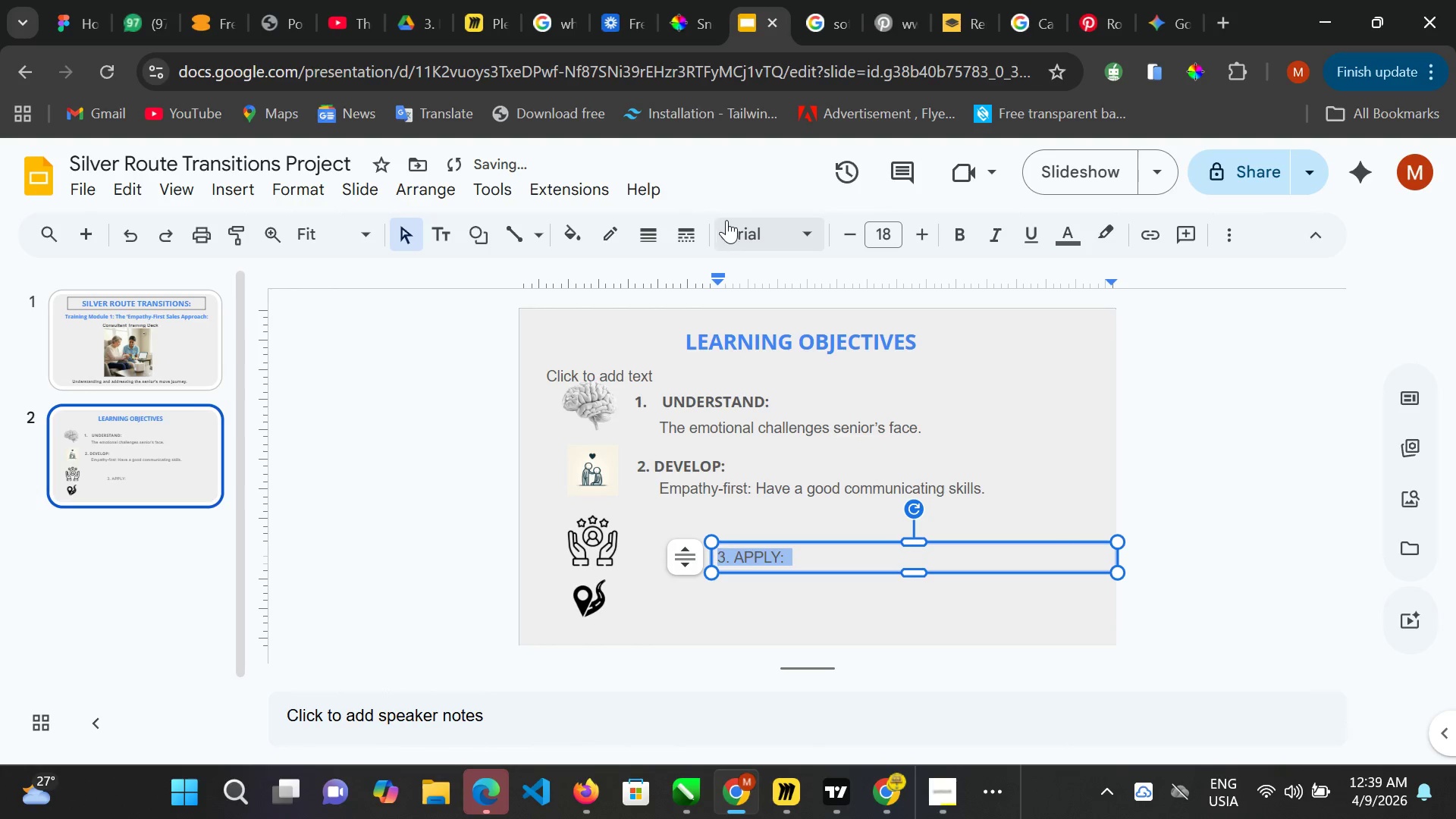 
left_click([732, 221])
 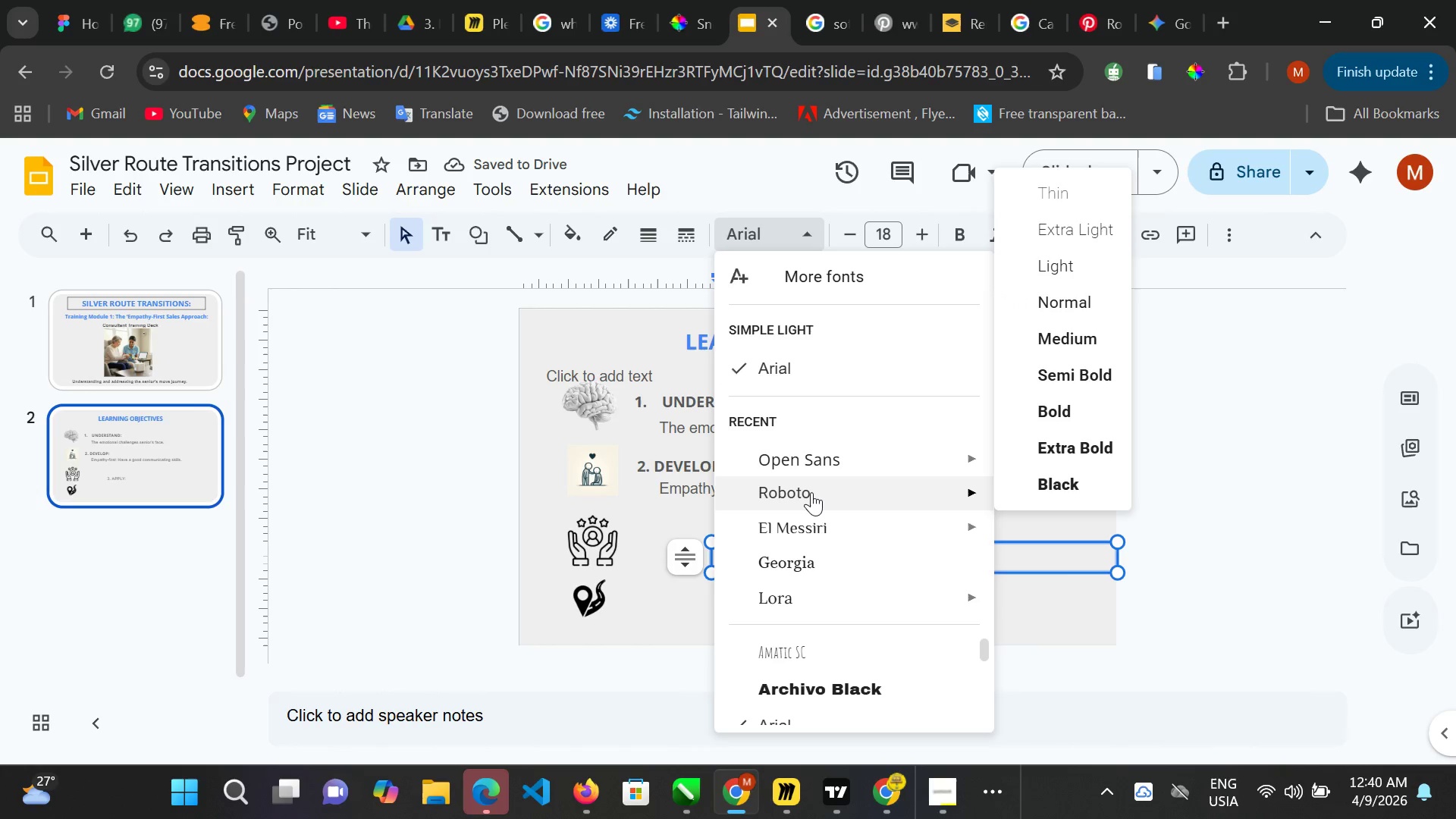 
left_click([811, 492])
 